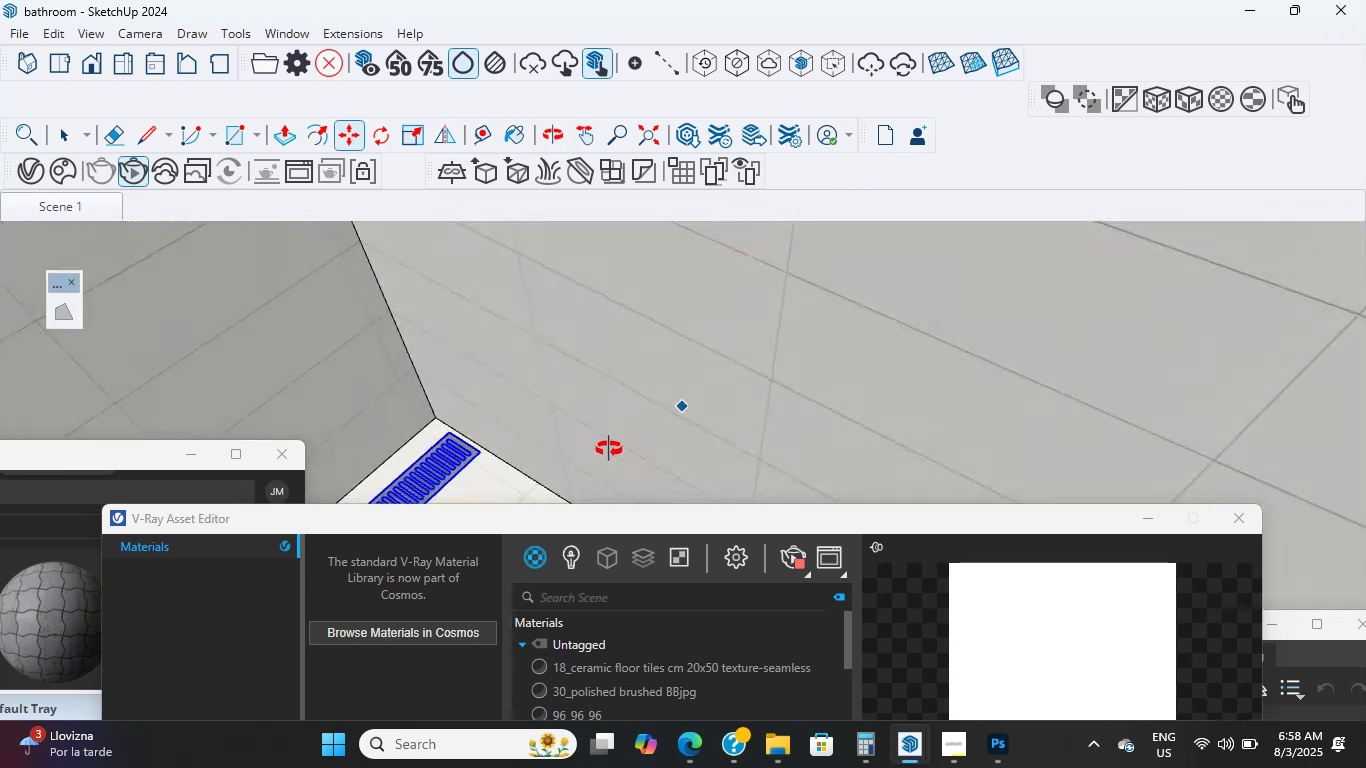 
hold_key(key=ShiftLeft, duration=0.62)
scroll: coordinate [674, 346], scroll_direction: up, amount: 3.0
 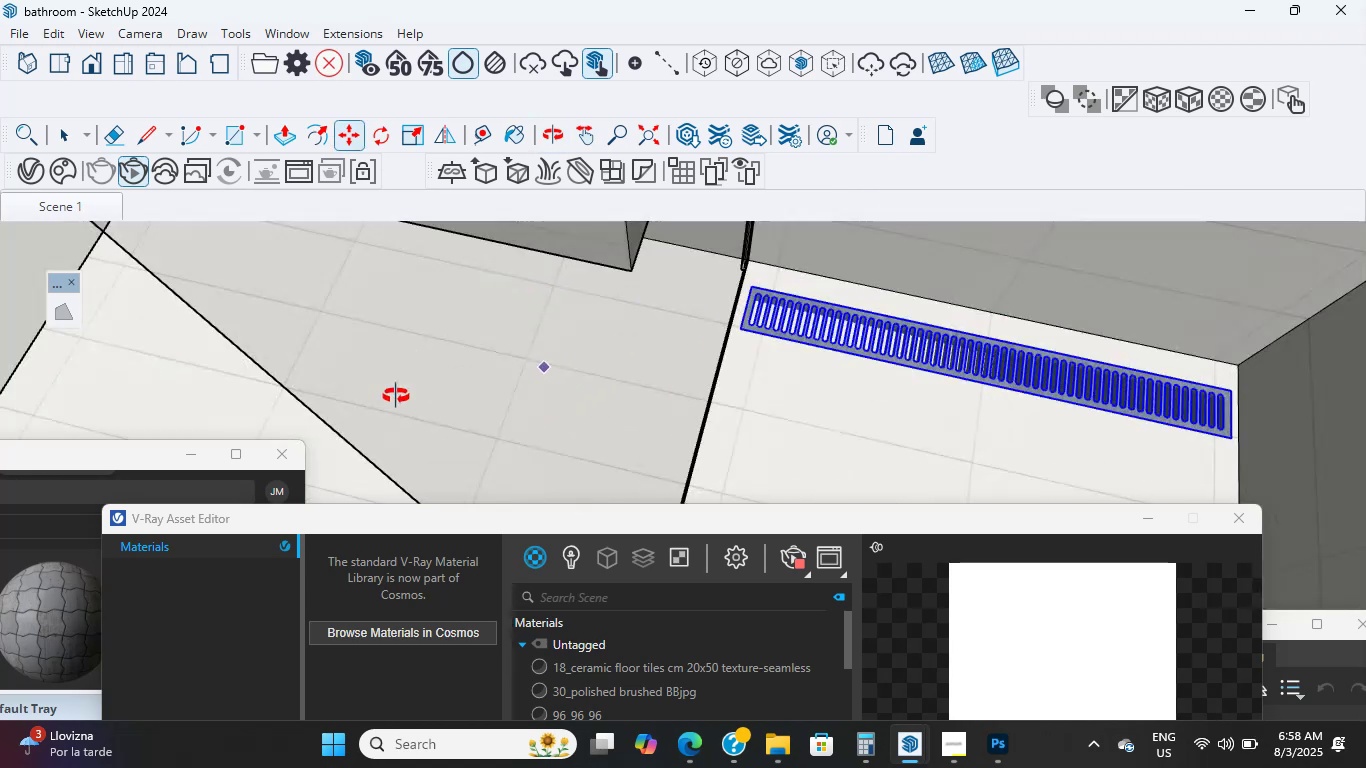 
hold_key(key=ShiftLeft, duration=0.62)
scroll: coordinate [803, 347], scroll_direction: up, amount: 4.0
 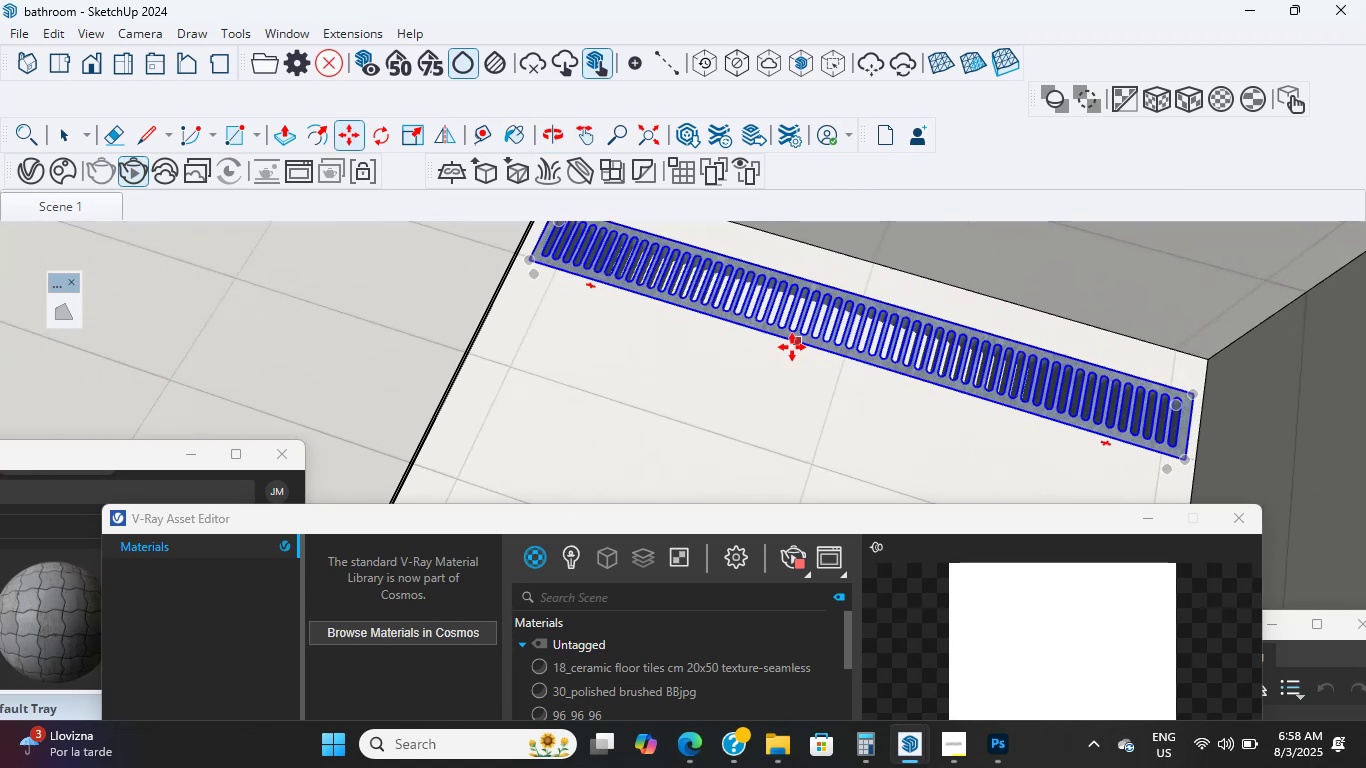 
hold_key(key=ShiftLeft, duration=0.38)
 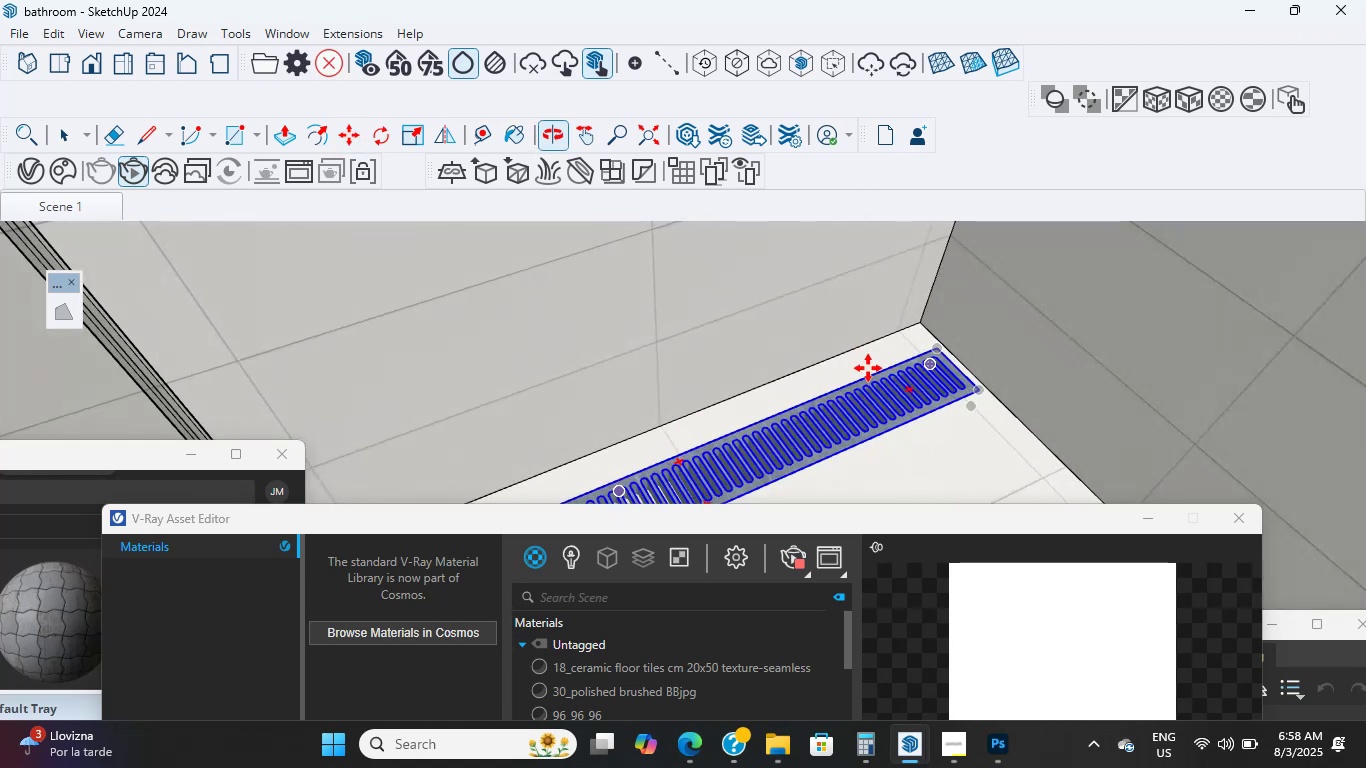 
hold_key(key=ShiftLeft, duration=0.41)
 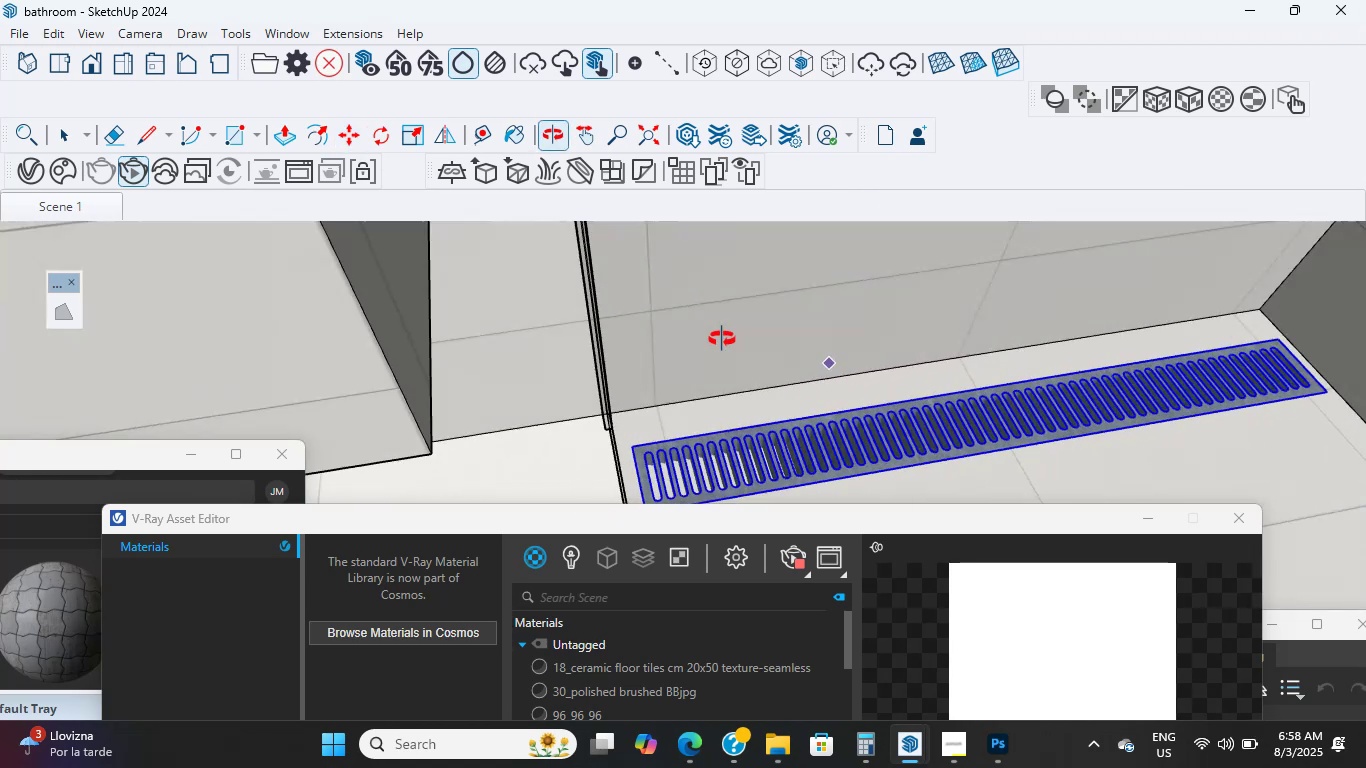 
hold_key(key=ShiftLeft, duration=3.23)
scroll: coordinate [600, 341], scroll_direction: down, amount: 1.0
 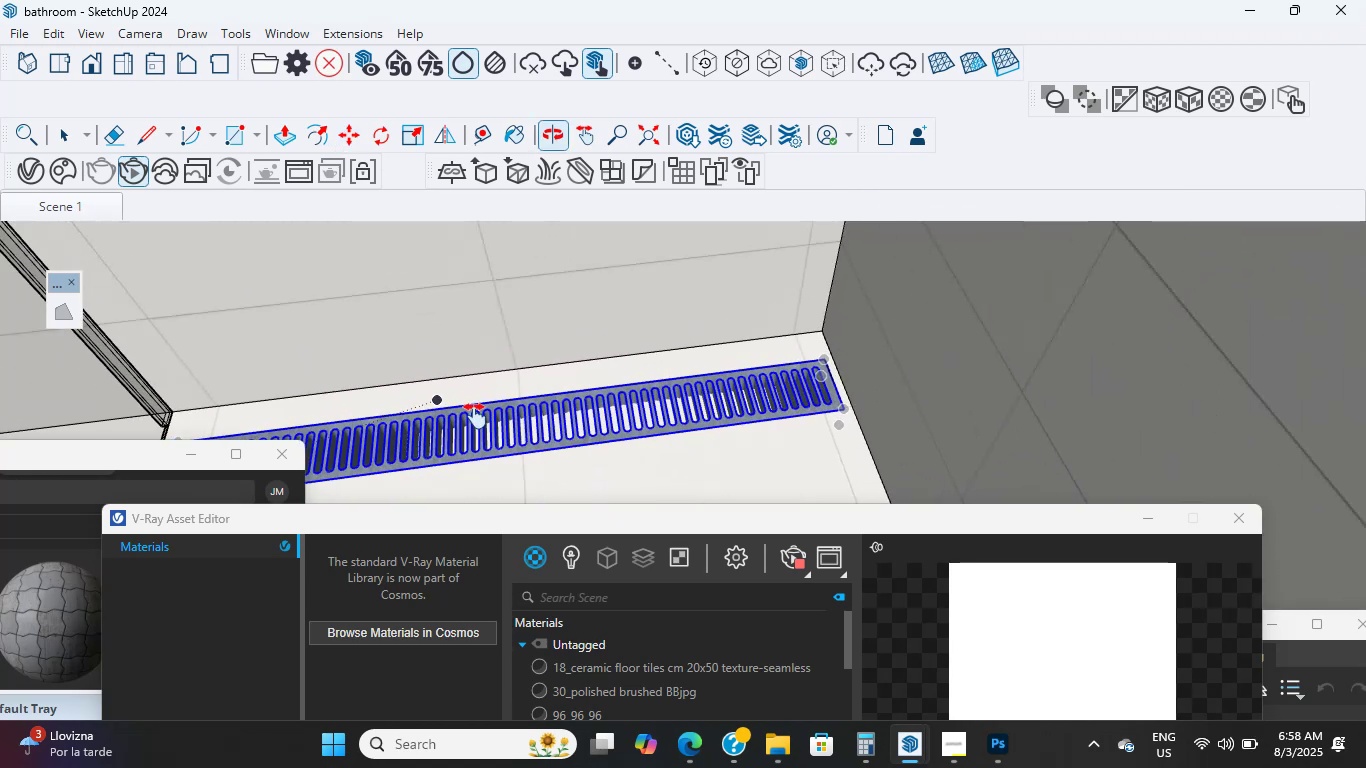 
scroll: coordinate [527, 398], scroll_direction: up, amount: 2.0
 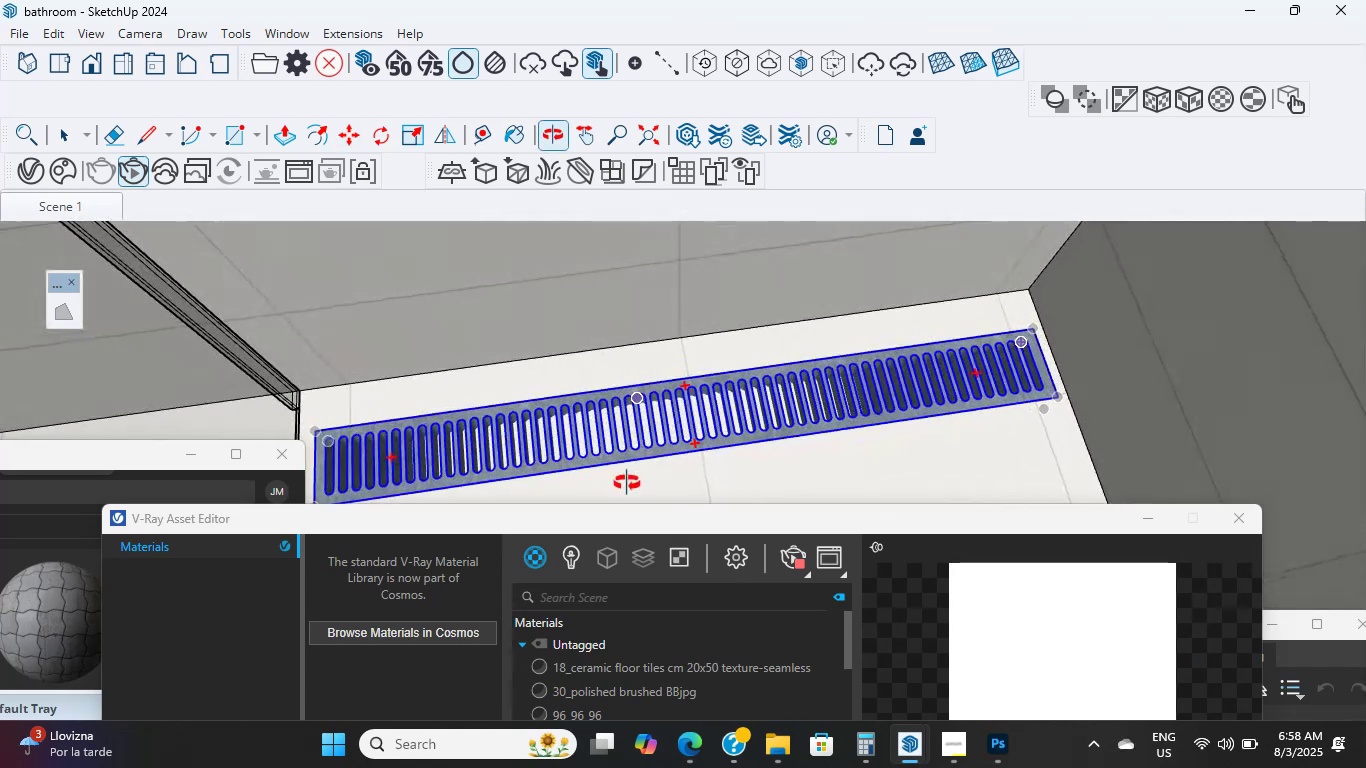 
wait(7.0)
 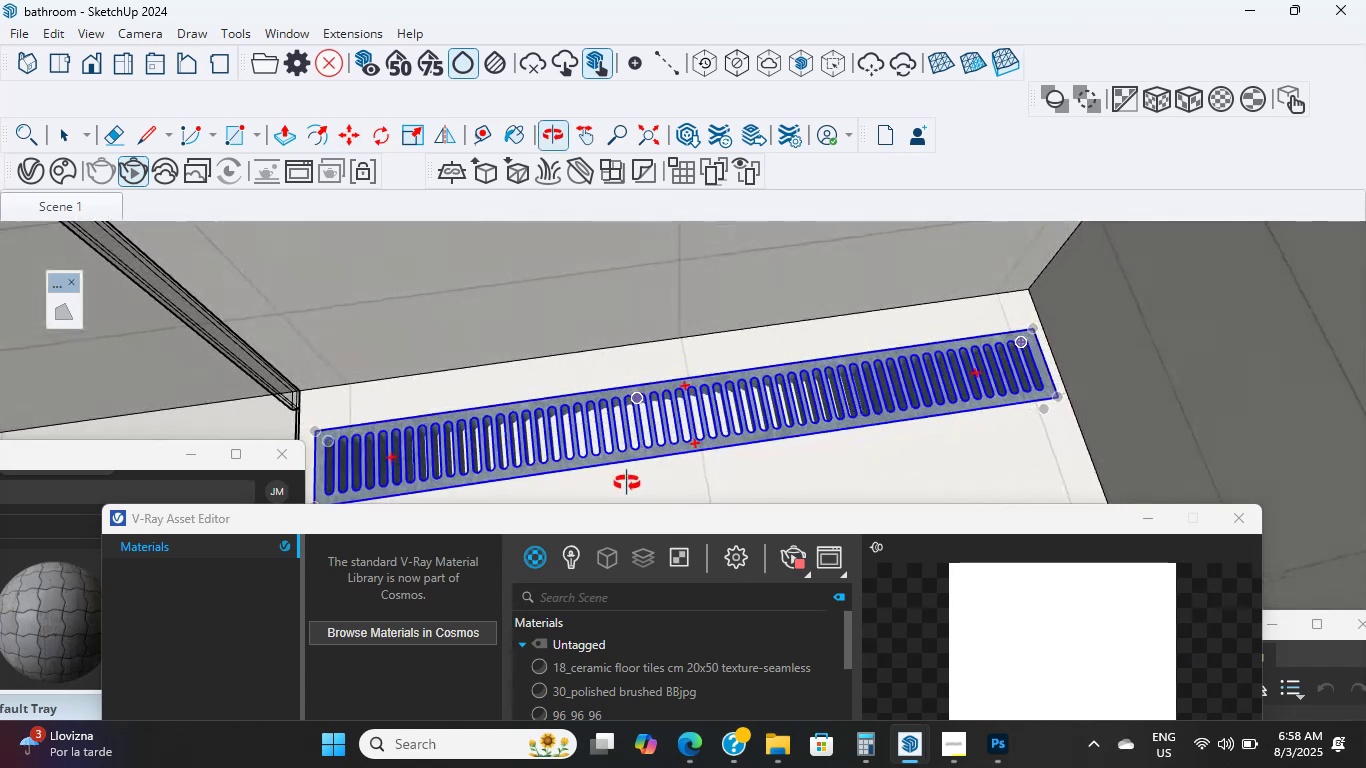 
scroll: coordinate [611, 438], scroll_direction: up, amount: 2.0
 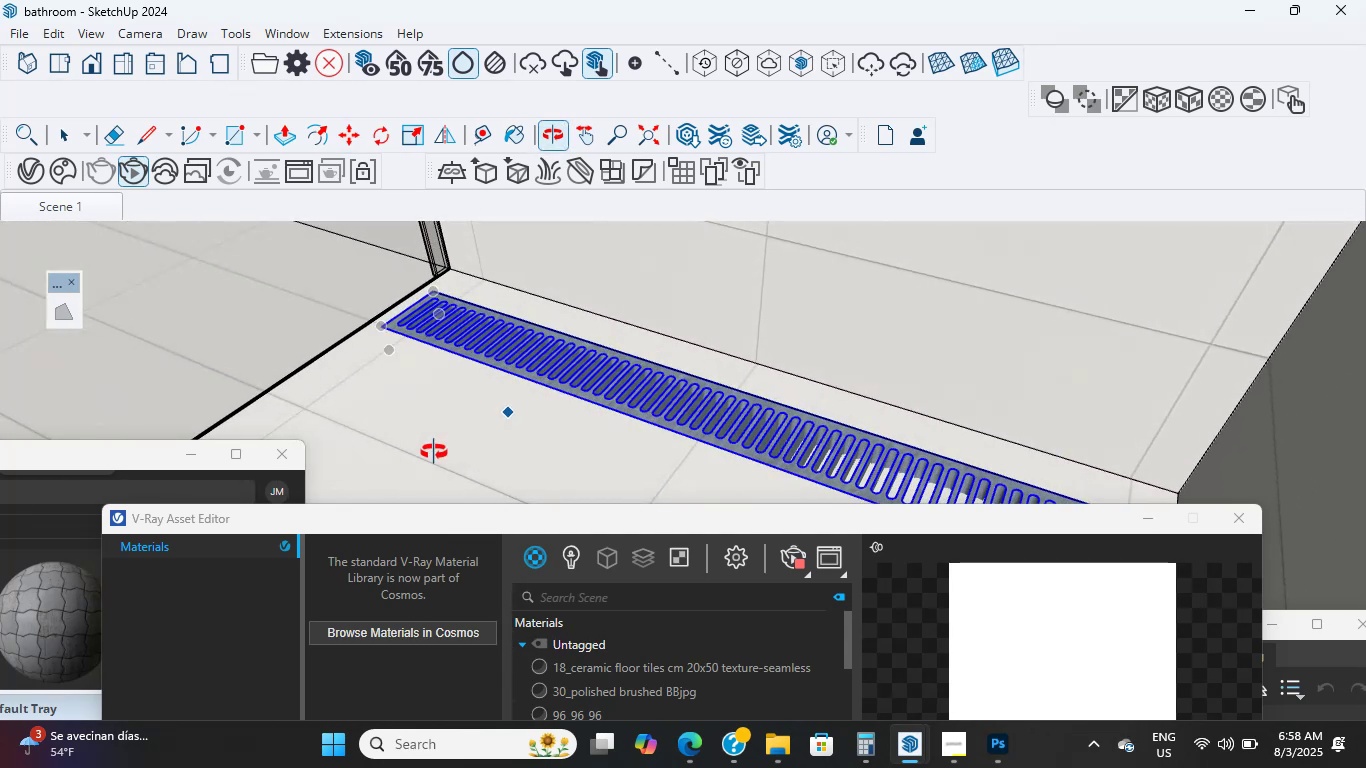 
wait(12.04)
 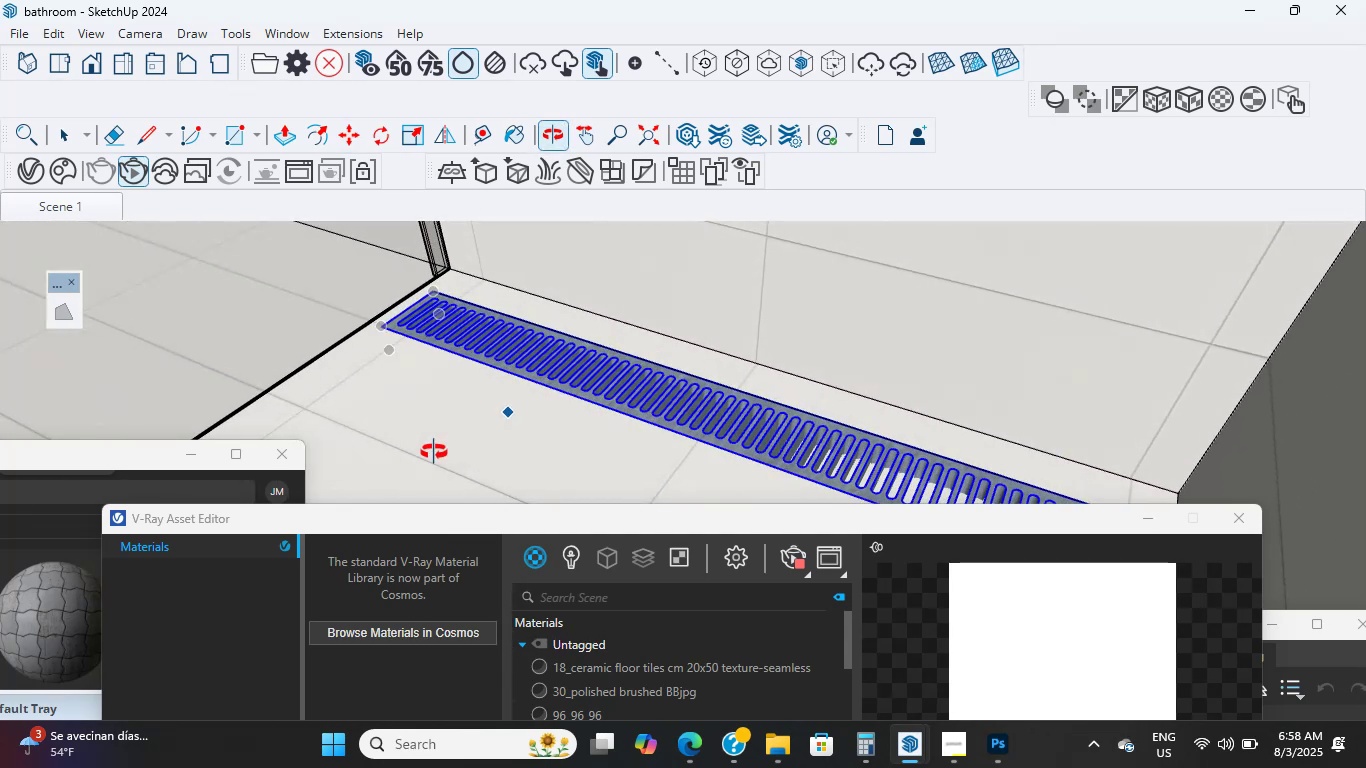 
scroll: coordinate [568, 343], scroll_direction: down, amount: 38.0
 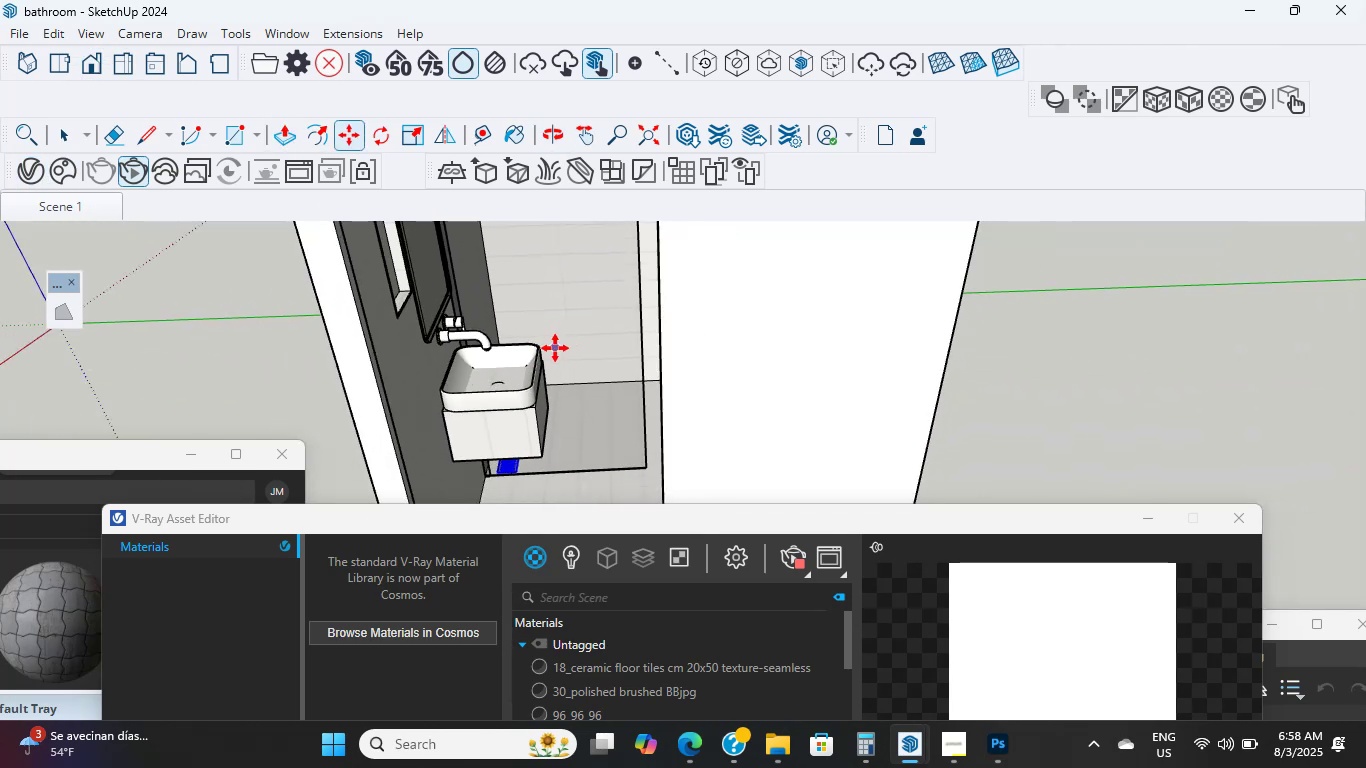 
hold_key(key=ShiftLeft, duration=0.4)
scroll: coordinate [585, 344], scroll_direction: down, amount: 2.0
 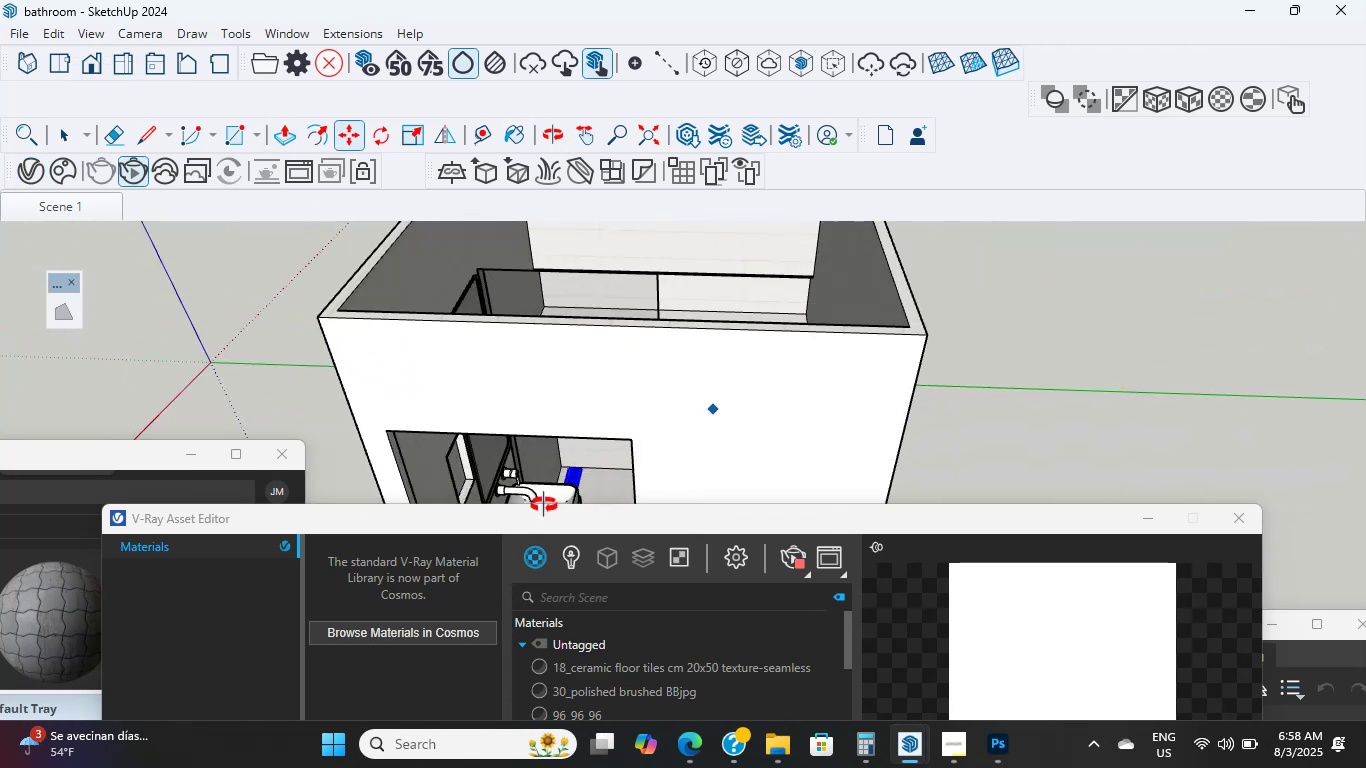 
scroll: coordinate [770, 321], scroll_direction: up, amount: 13.0
 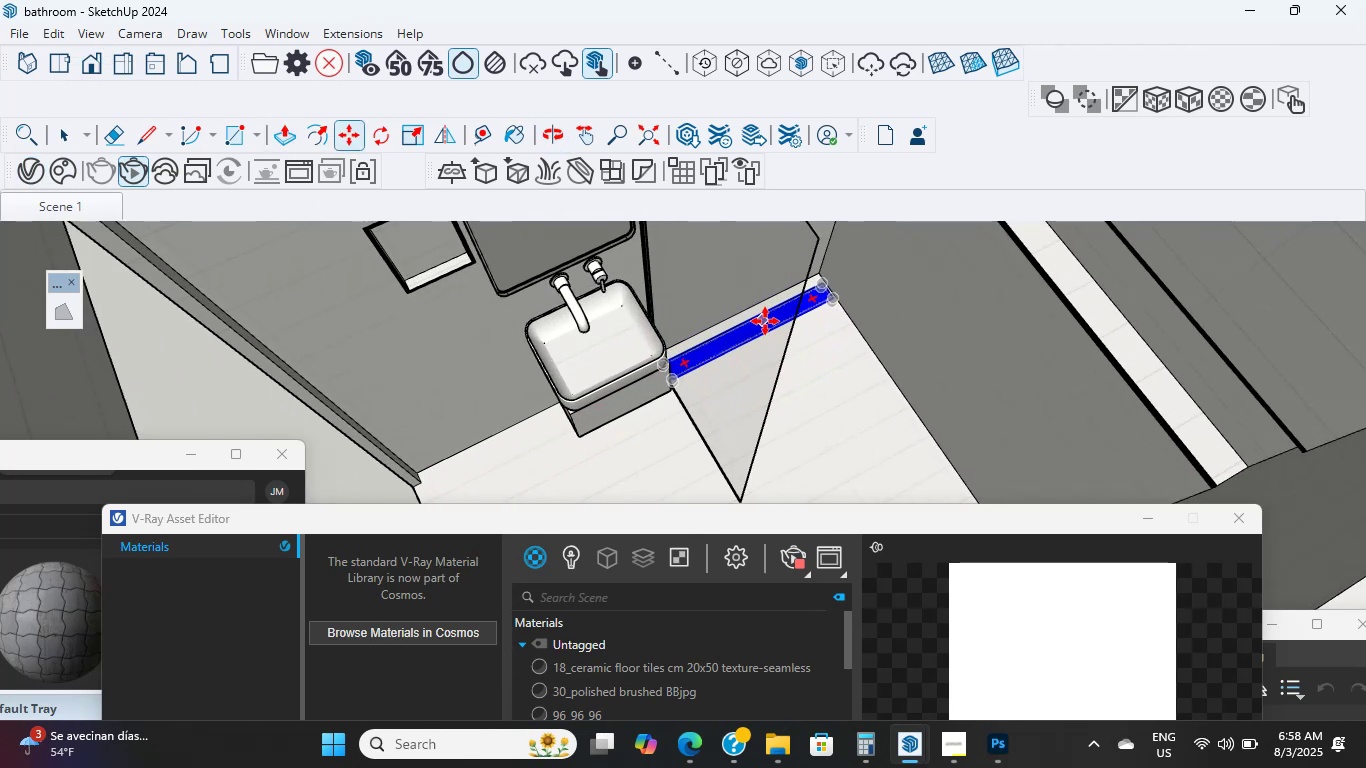 
key(Shift+ShiftLeft)
 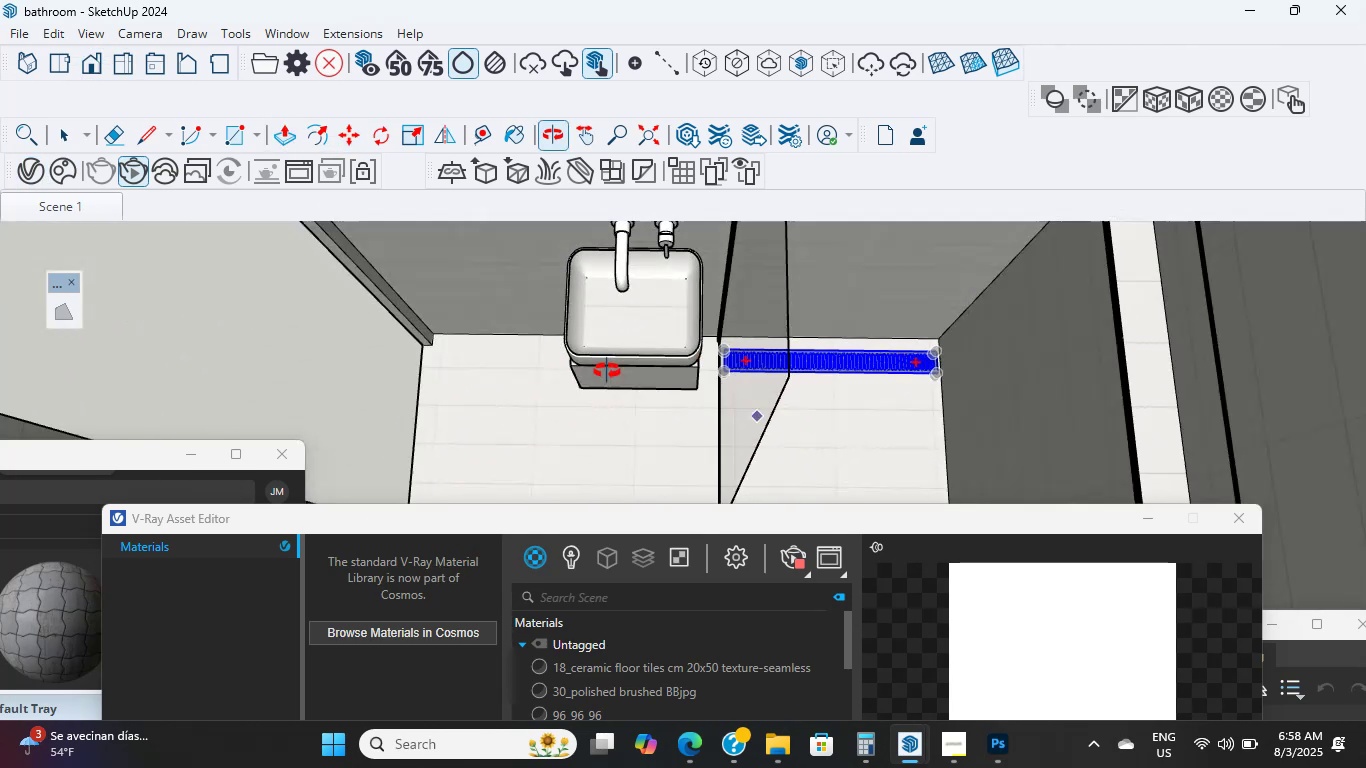 
scroll: coordinate [959, 423], scroll_direction: up, amount: 3.0
 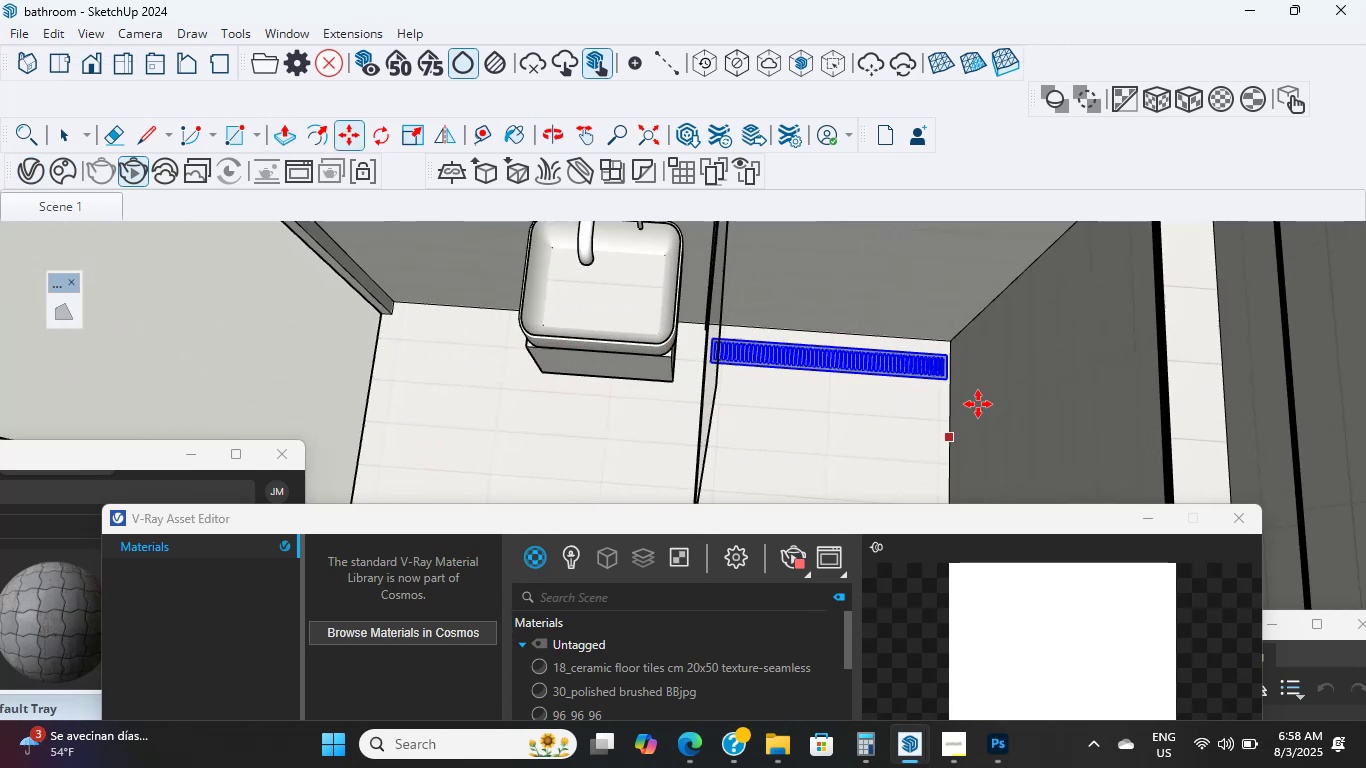 
hold_key(key=ShiftLeft, duration=0.34)
 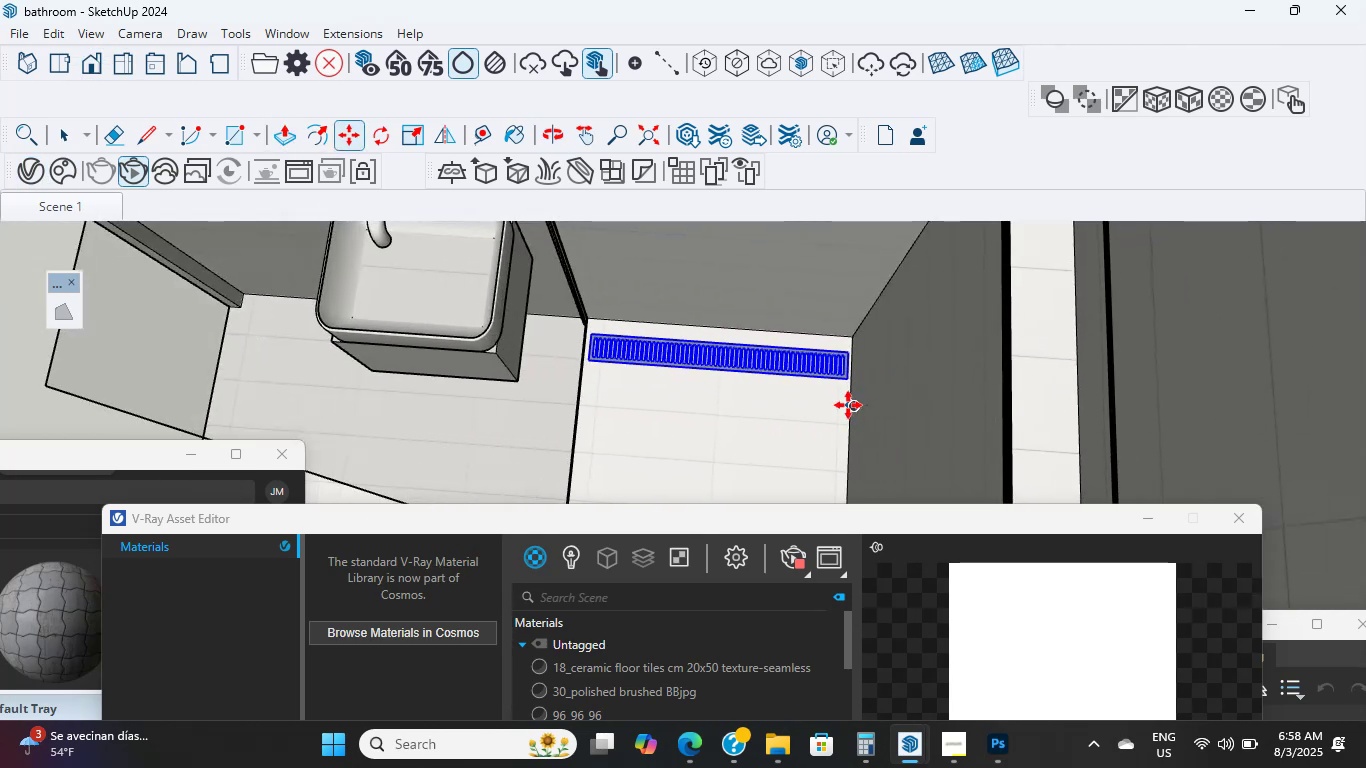 
scroll: coordinate [697, 380], scroll_direction: none, amount: 0.0
 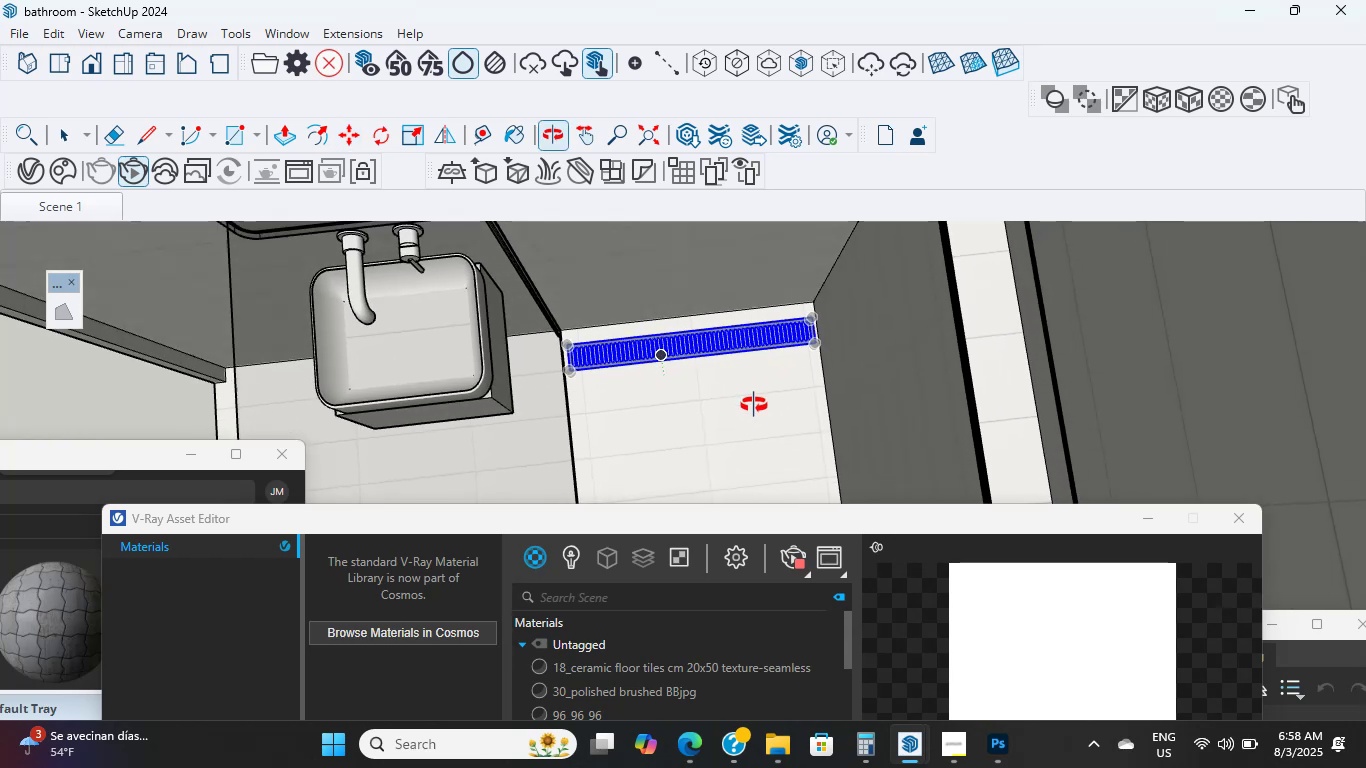 
hold_key(key=ShiftLeft, duration=0.81)
 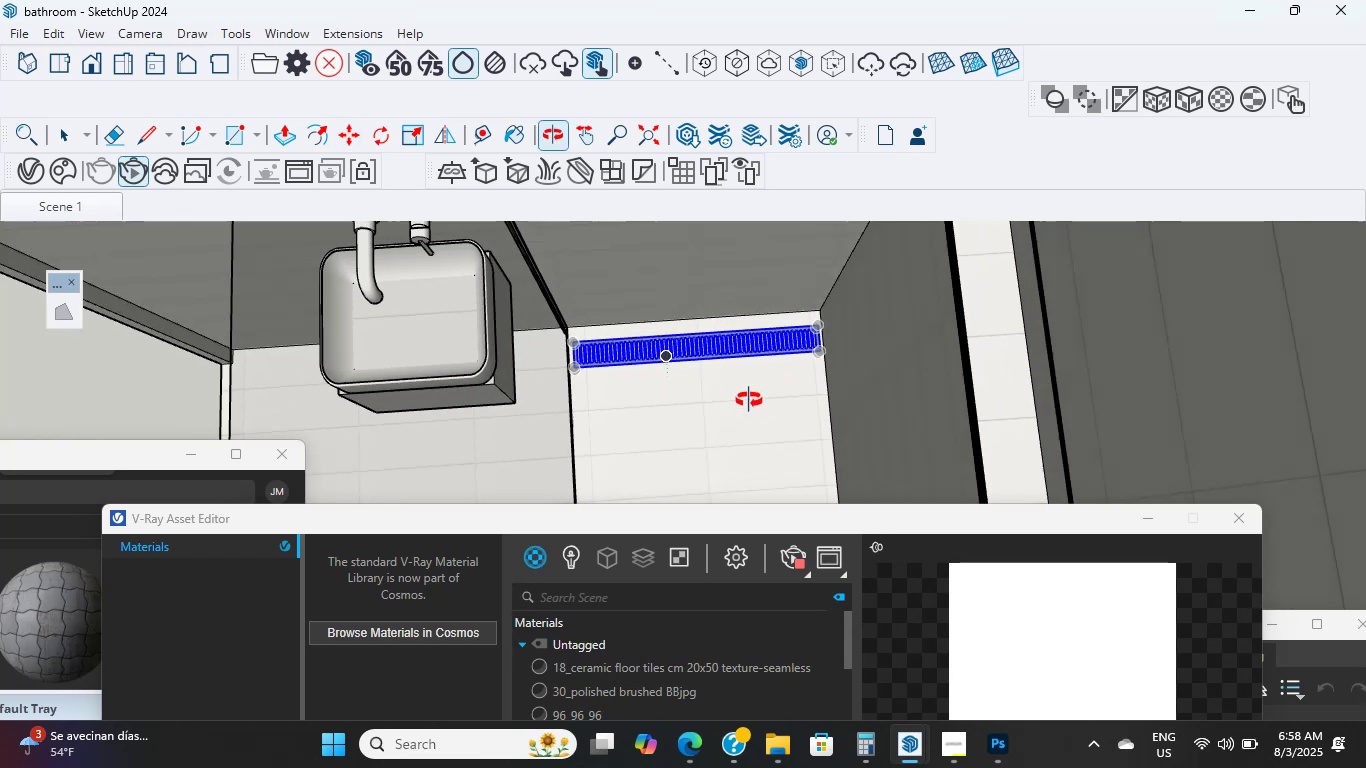 
hold_key(key=ShiftLeft, duration=0.54)
 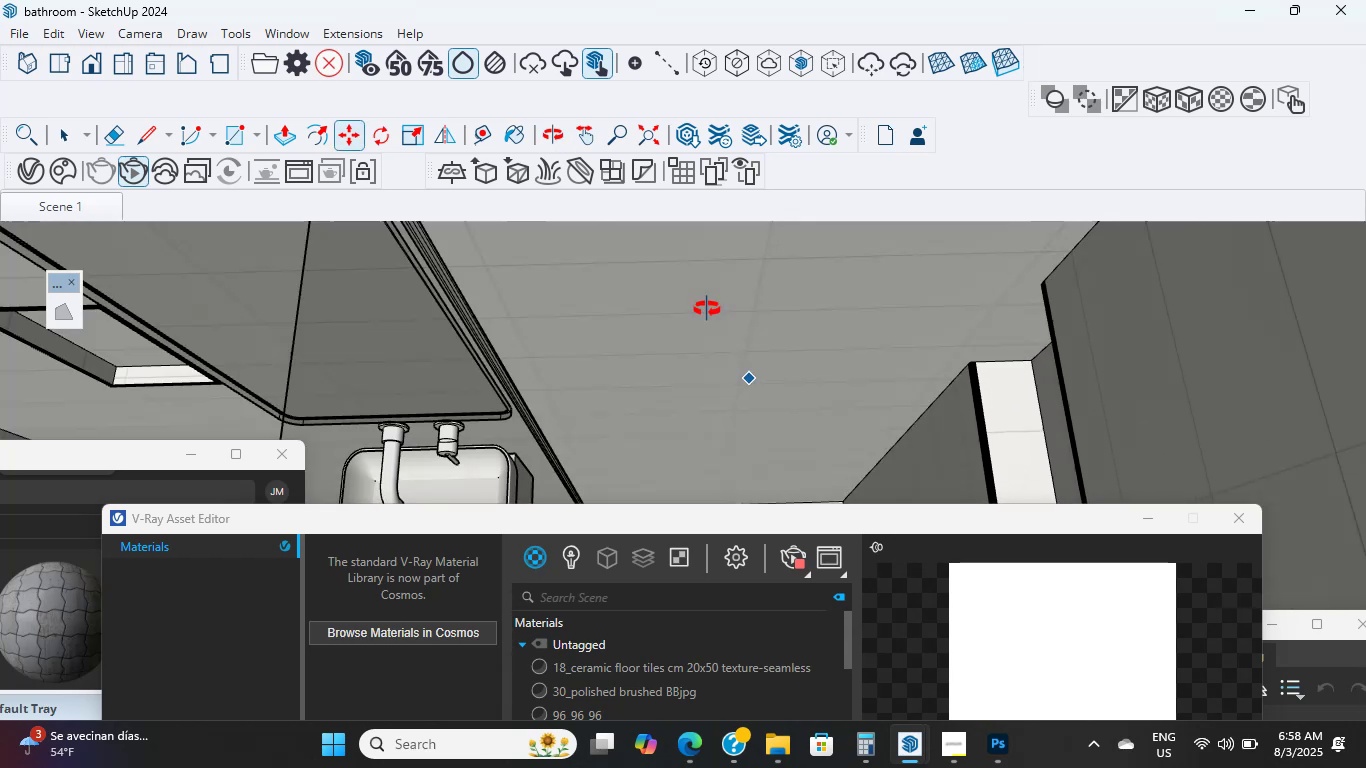 
hold_key(key=ShiftLeft, duration=0.39)
 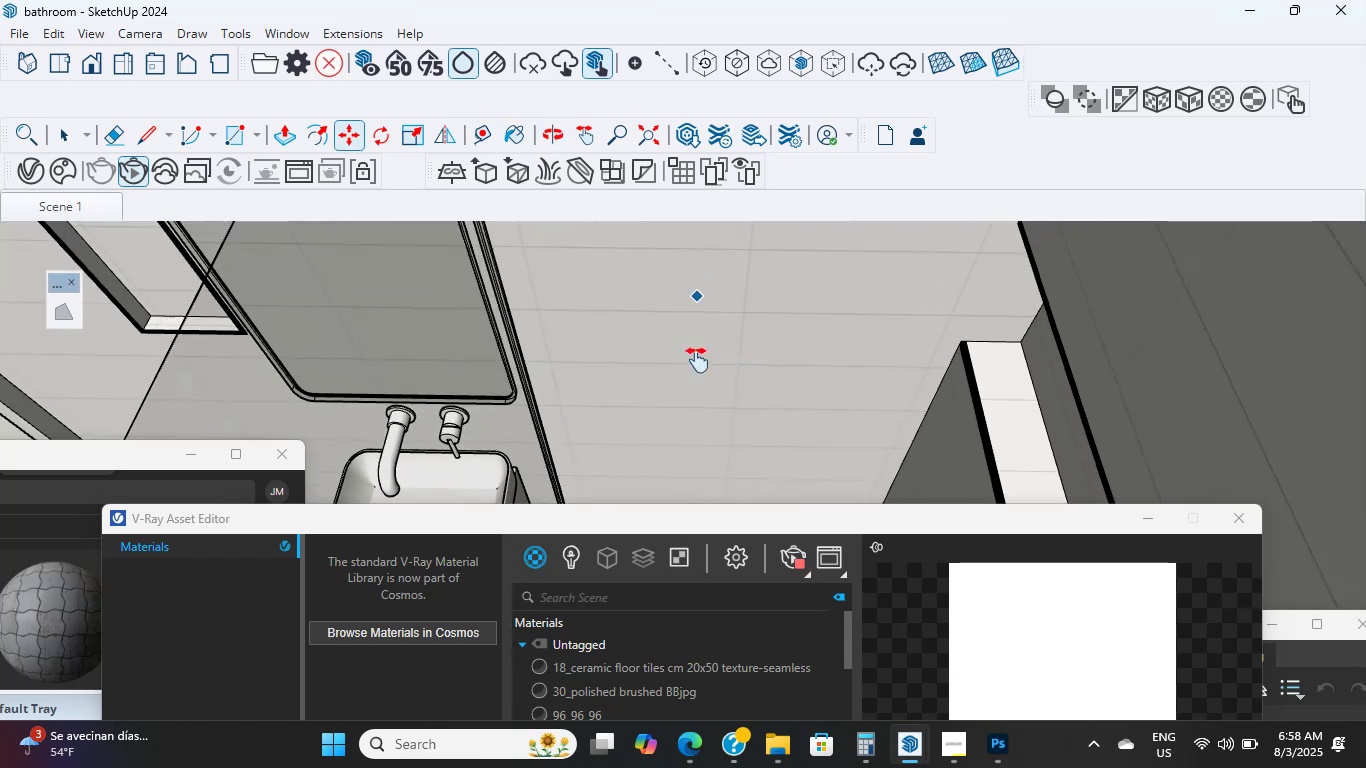 
scroll: coordinate [686, 378], scroll_direction: down, amount: 9.0
 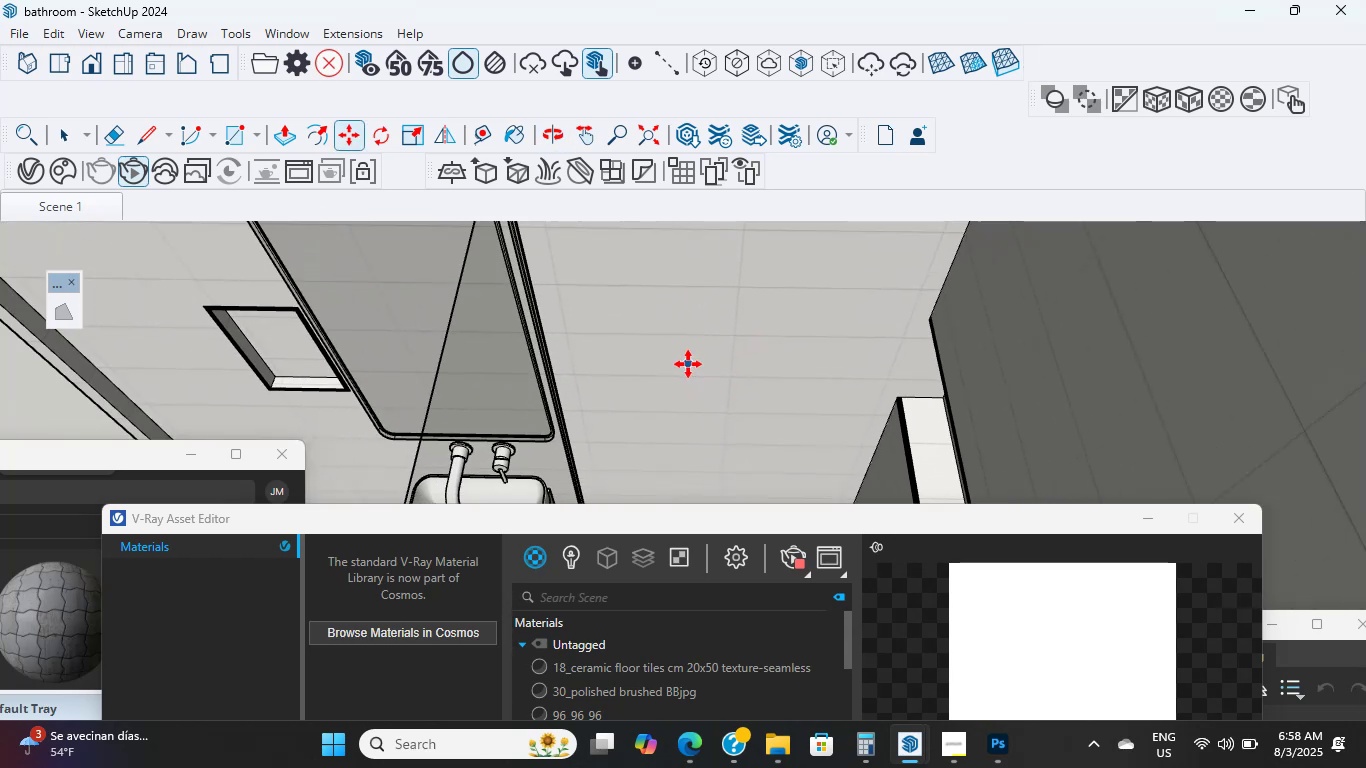 
key(Control+S)
 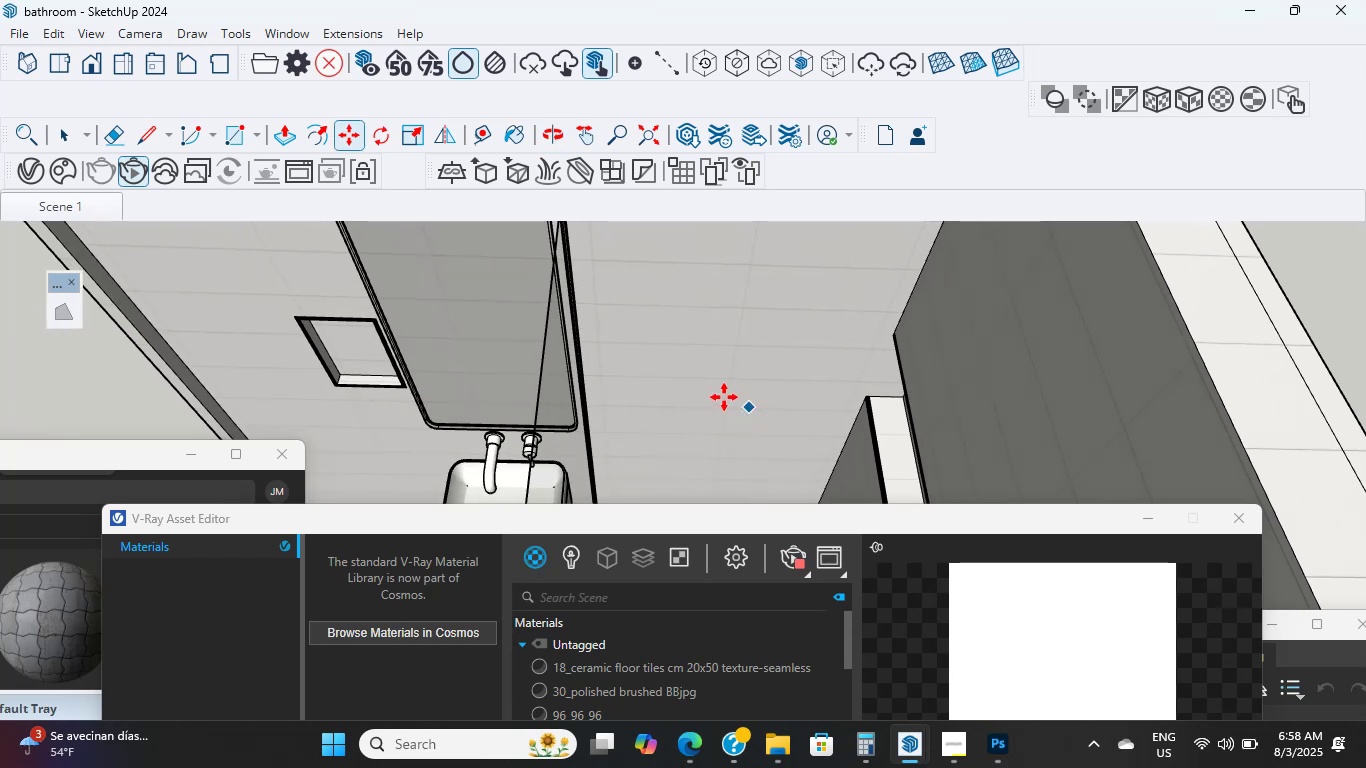 
scroll: coordinate [717, 394], scroll_direction: down, amount: 3.0
 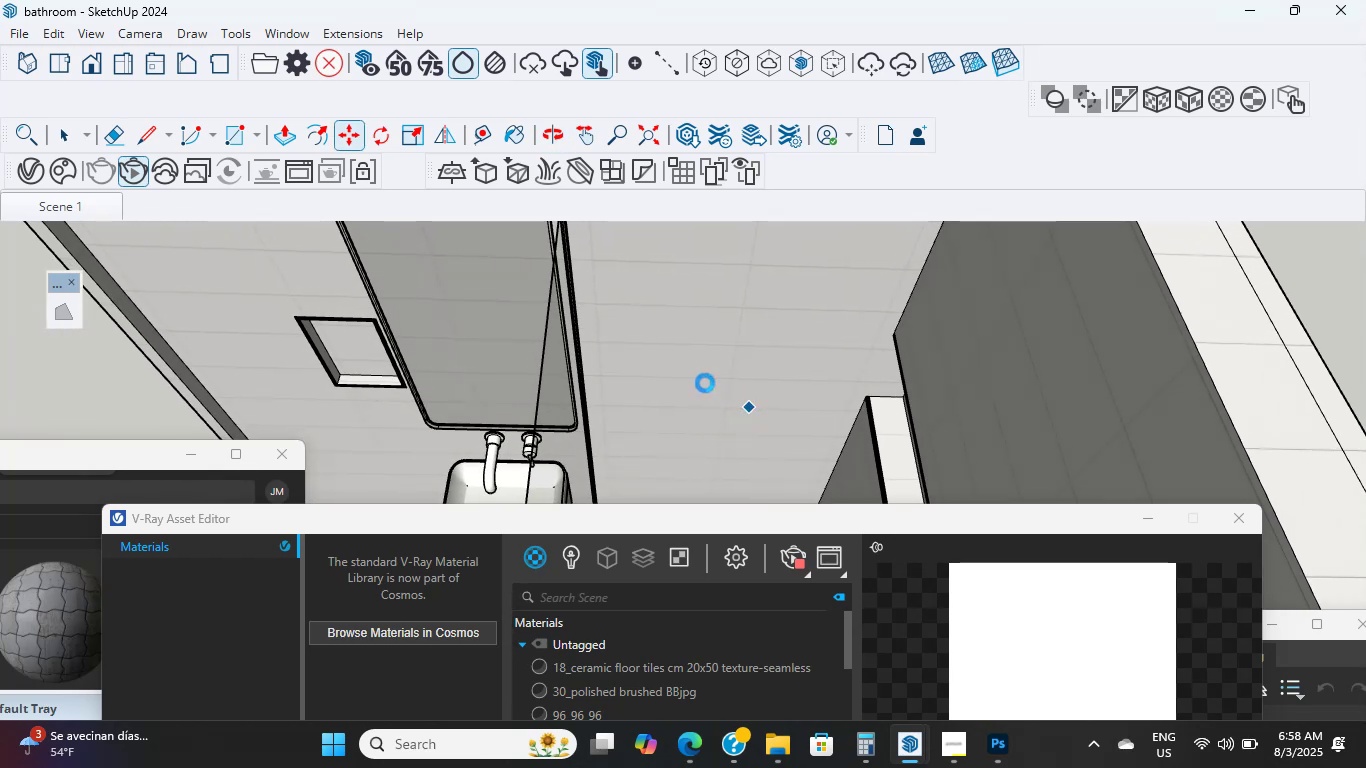 
hold_key(key=ShiftLeft, duration=0.44)
 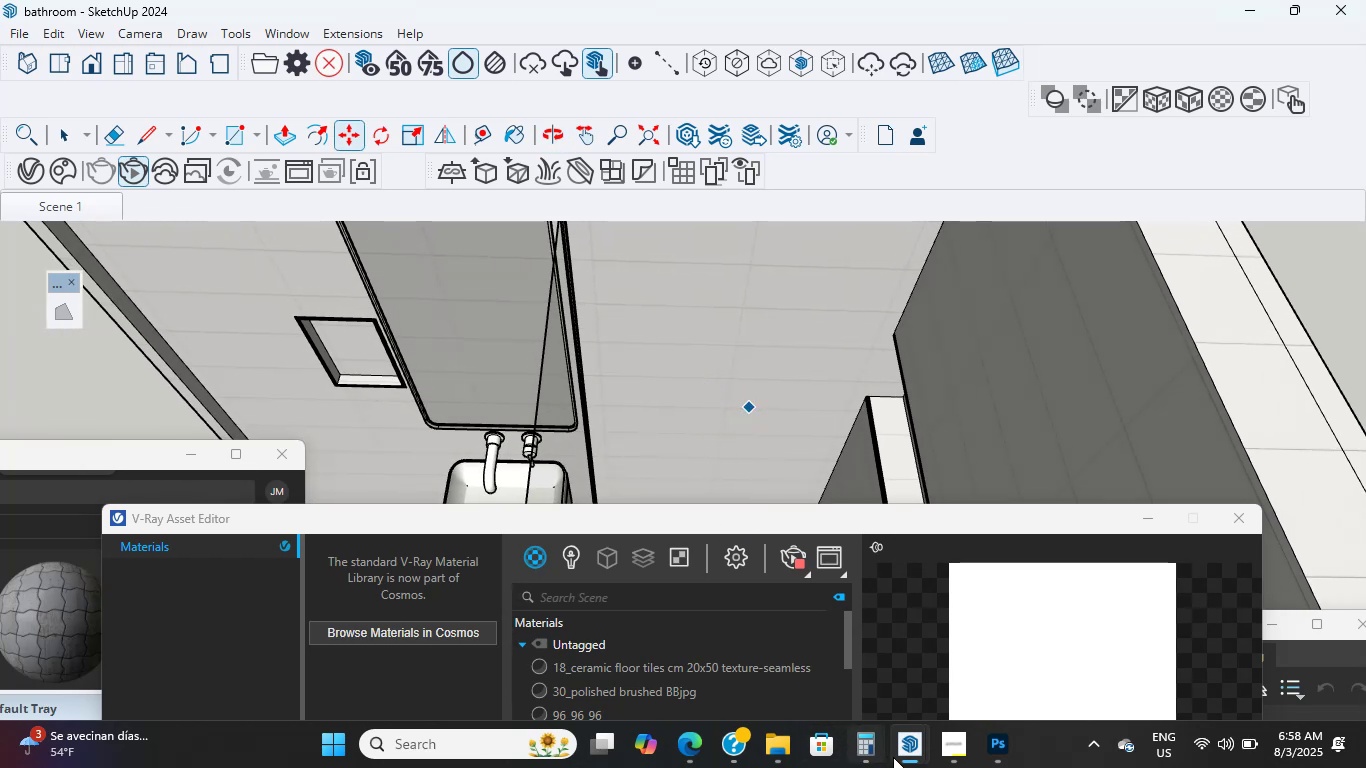 
left_click([950, 741])
 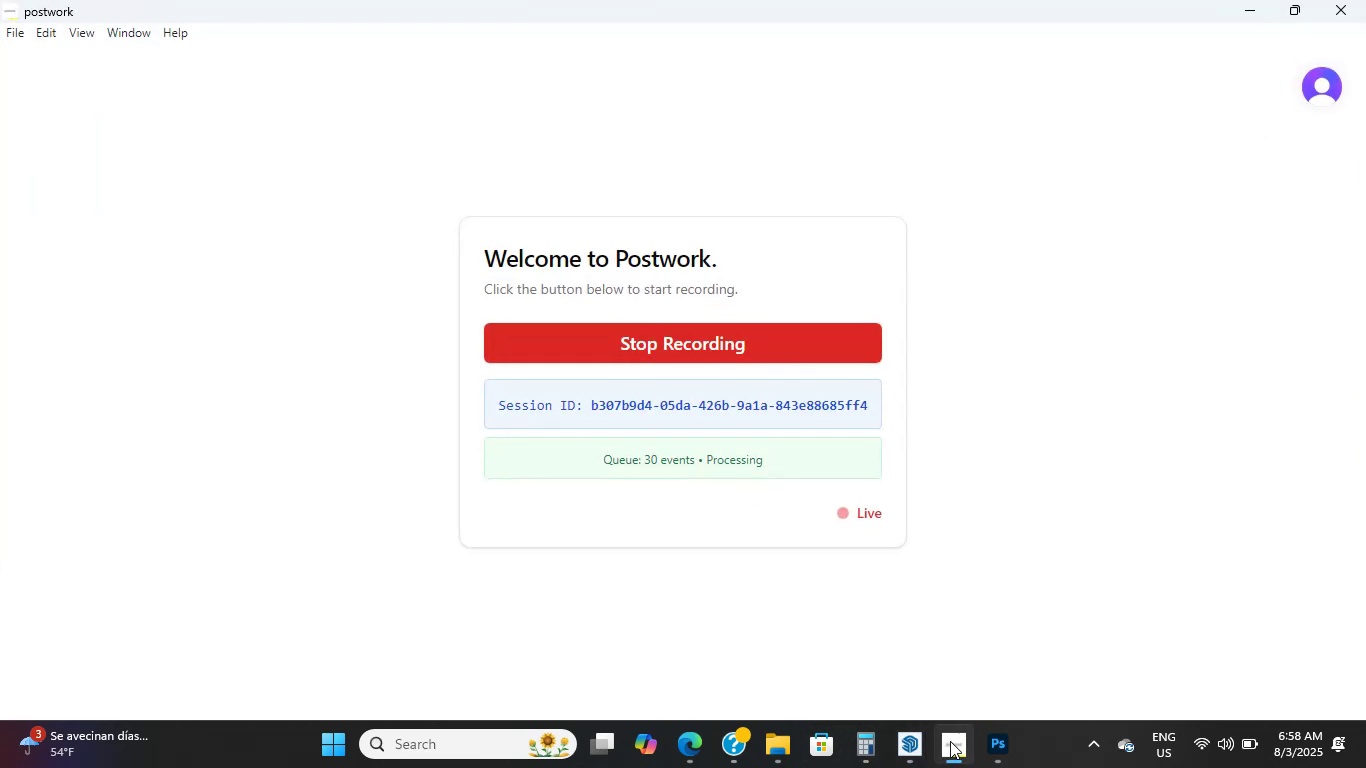 
left_click([950, 741])
 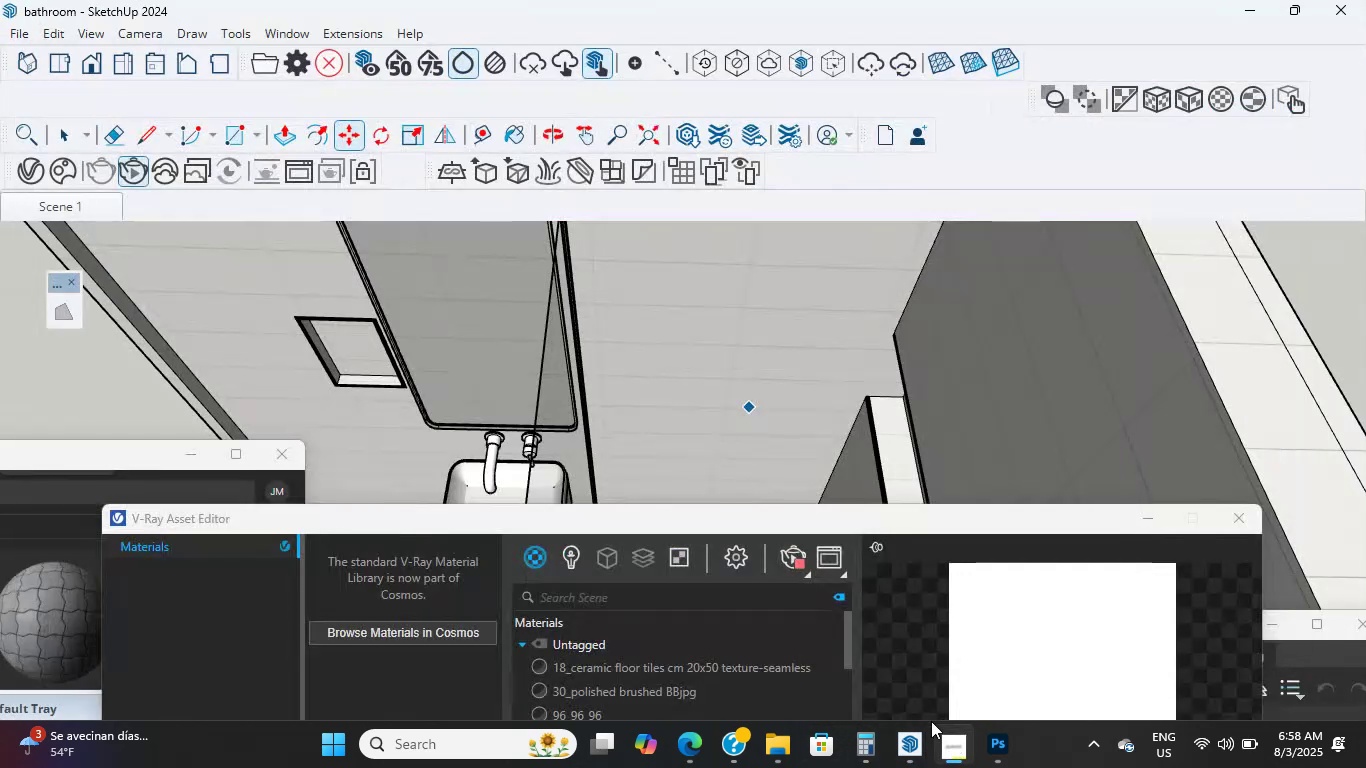 
hold_key(key=ShiftLeft, duration=0.32)
scroll: coordinate [767, 414], scroll_direction: down, amount: 2.0
 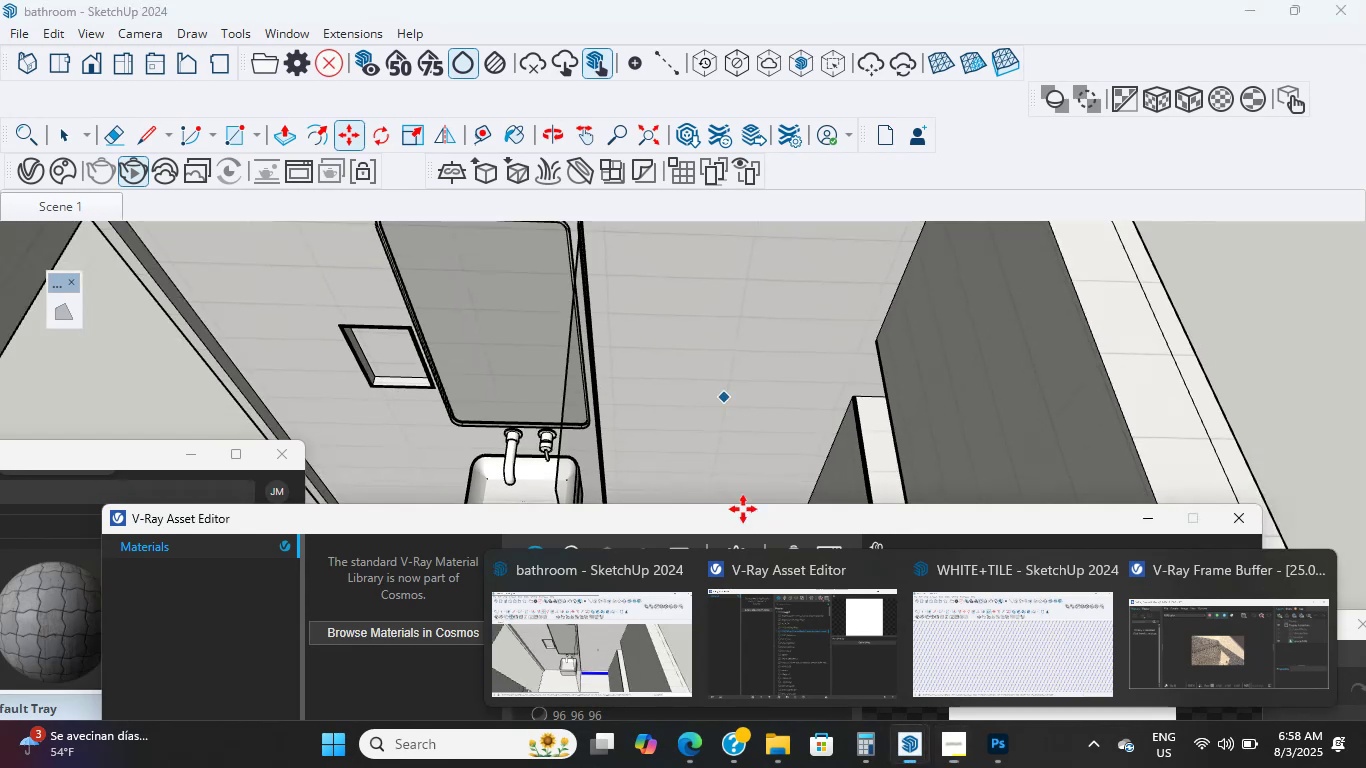 
scroll: coordinate [727, 482], scroll_direction: up, amount: 4.0
 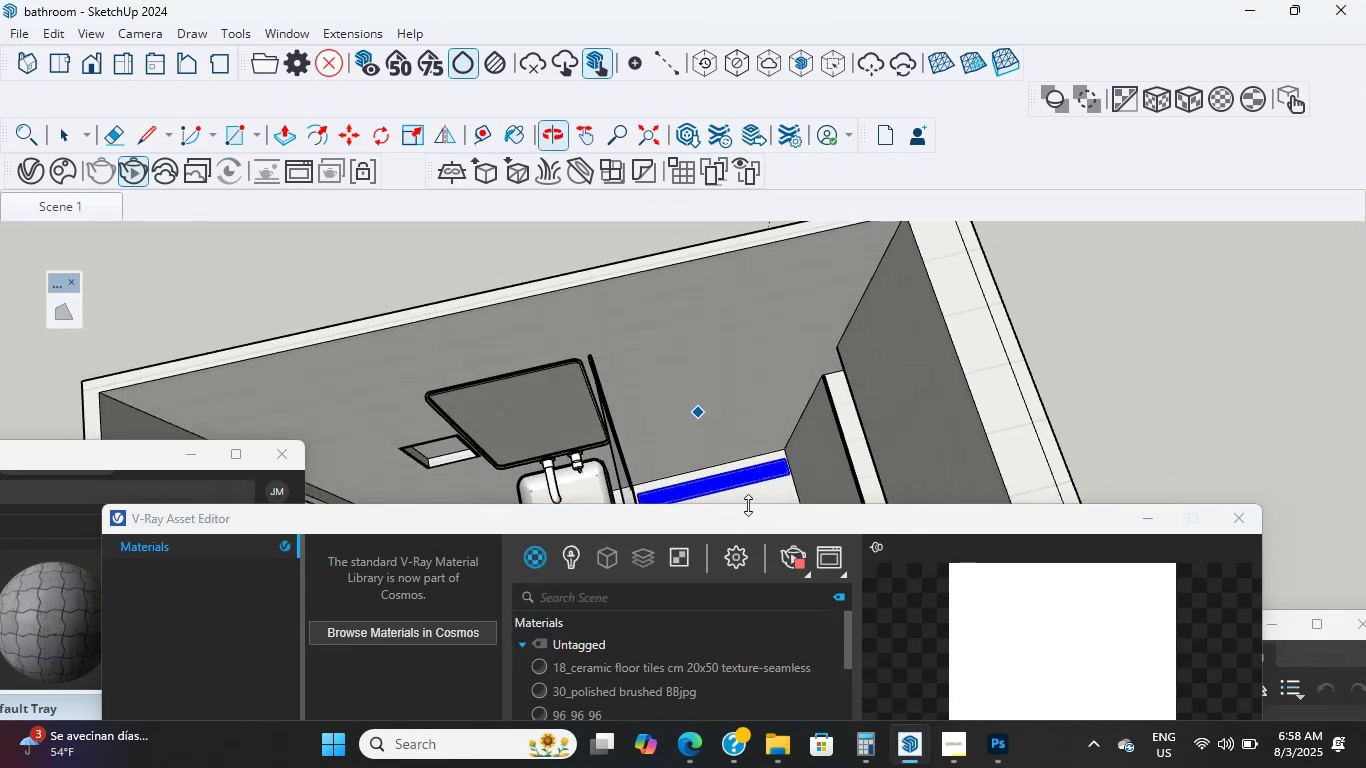 
hold_key(key=ShiftLeft, duration=0.41)
 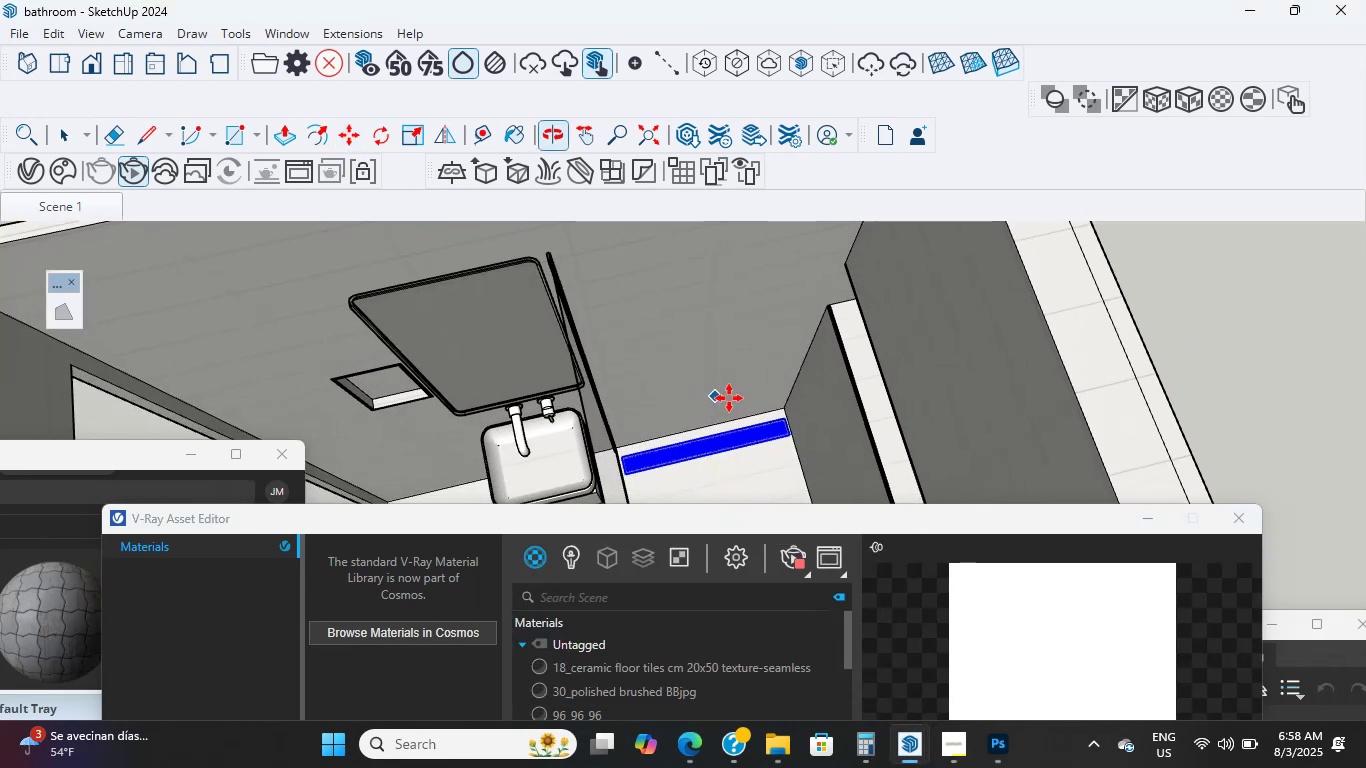 
scroll: coordinate [740, 405], scroll_direction: up, amount: 1.0
 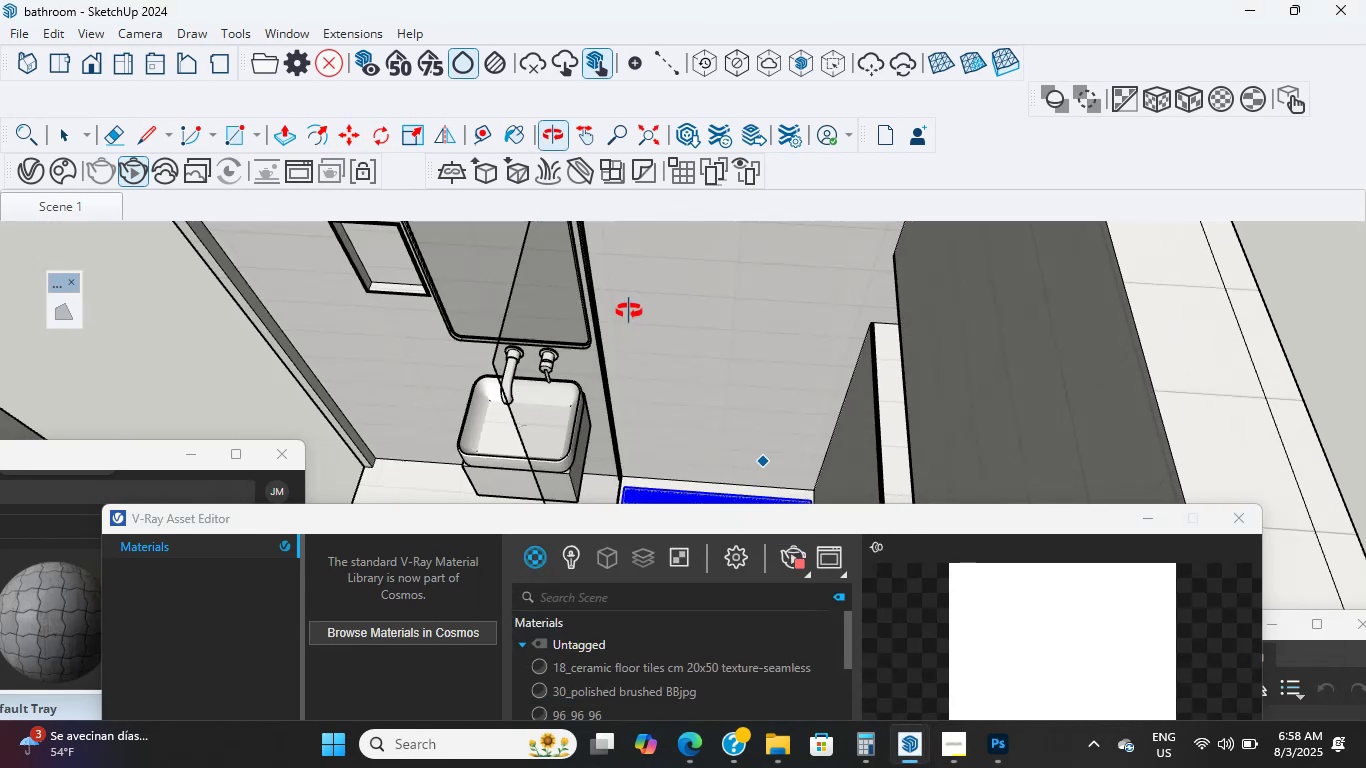 
hold_key(key=ShiftLeft, duration=0.4)
scroll: coordinate [621, 328], scroll_direction: down, amount: 2.0
 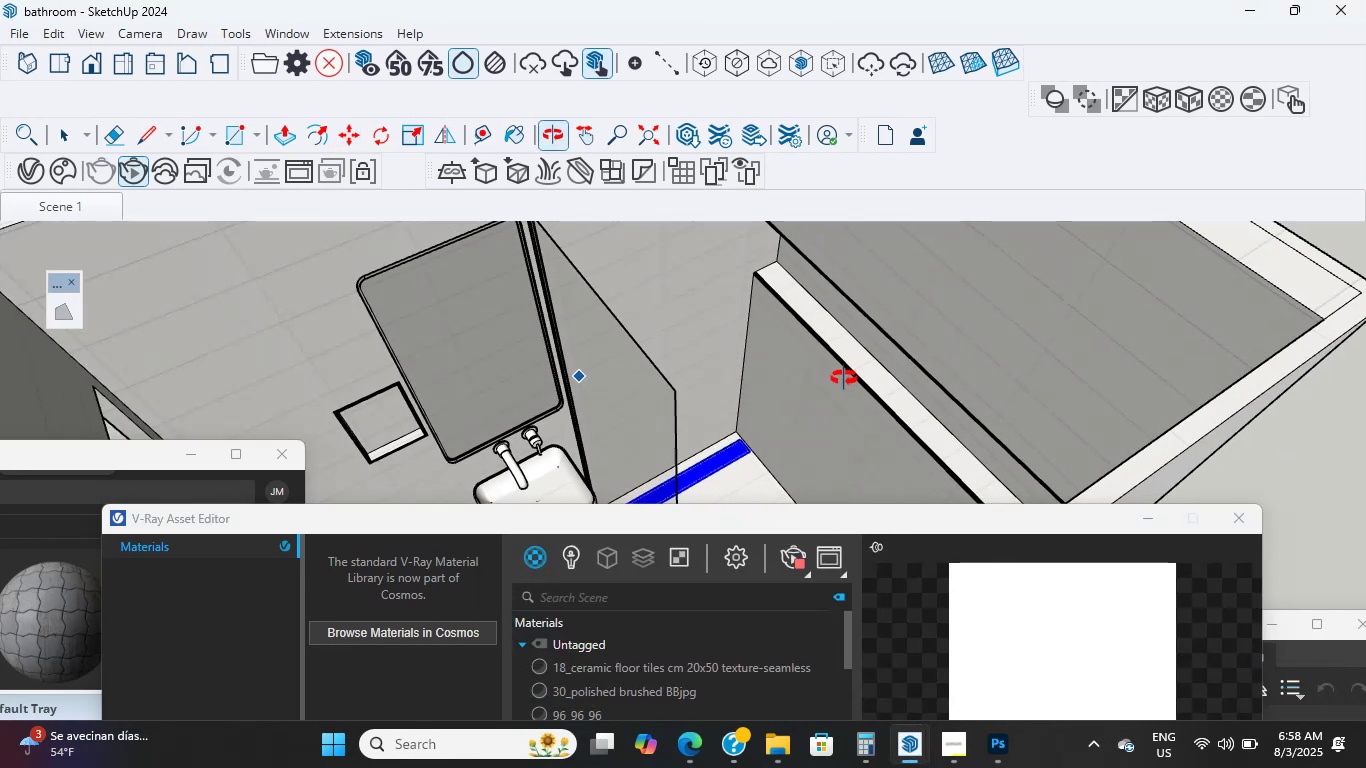 
scroll: coordinate [650, 379], scroll_direction: up, amount: 4.0
 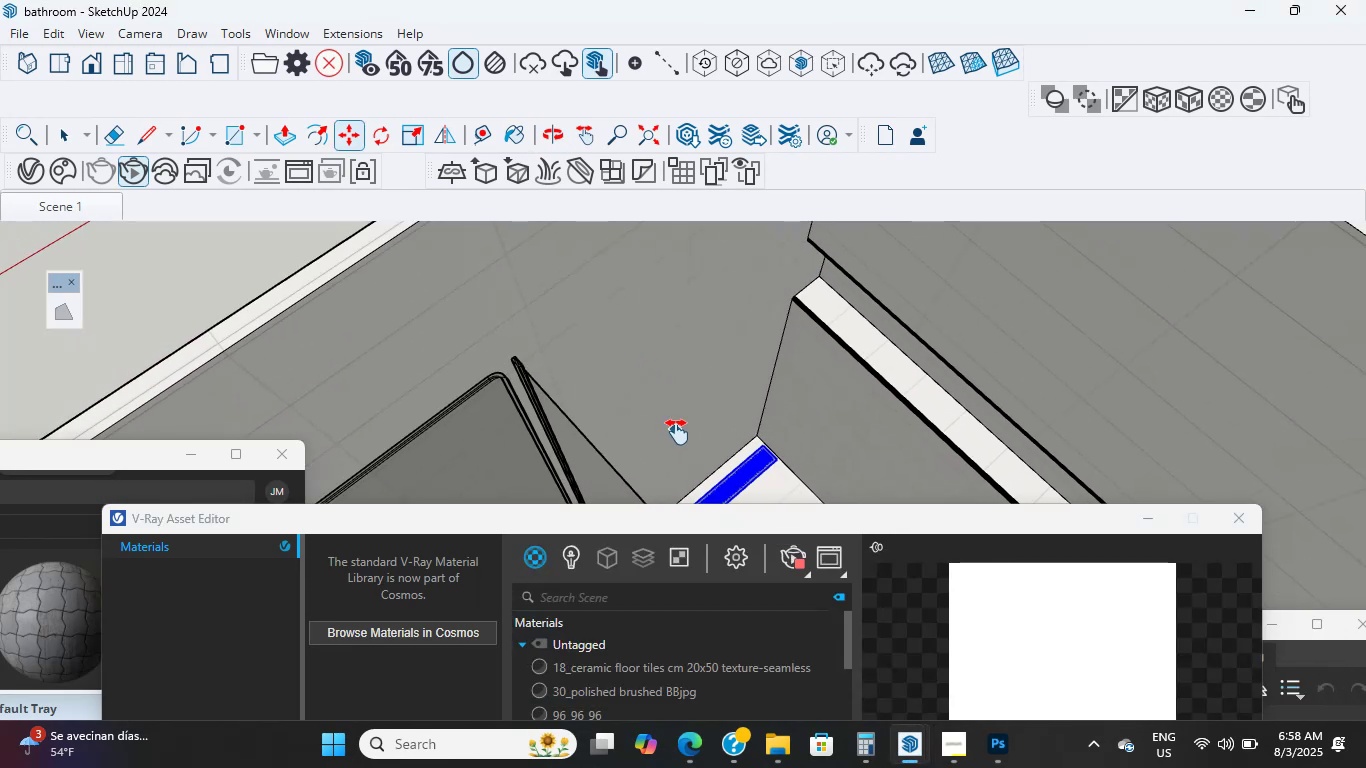 
hold_key(key=ShiftLeft, duration=0.53)
 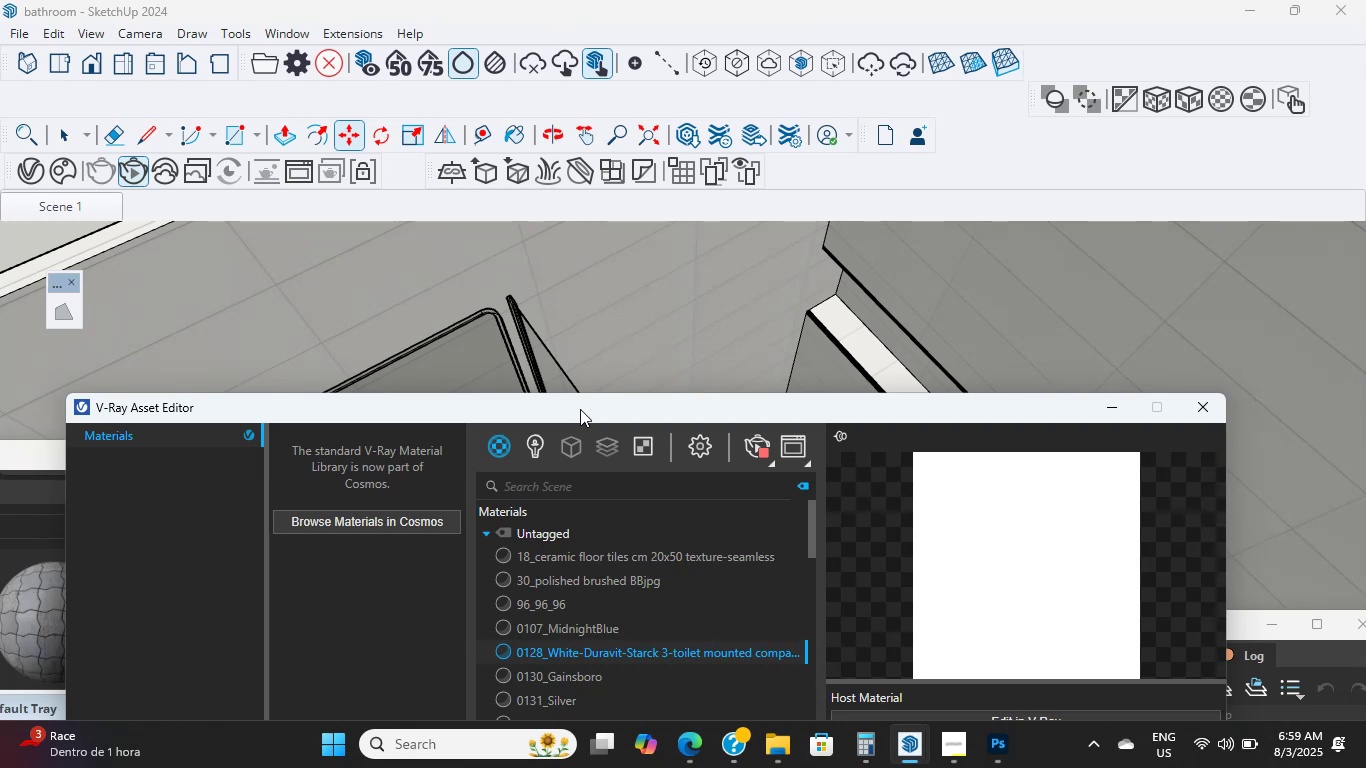 
wait(33.72)
 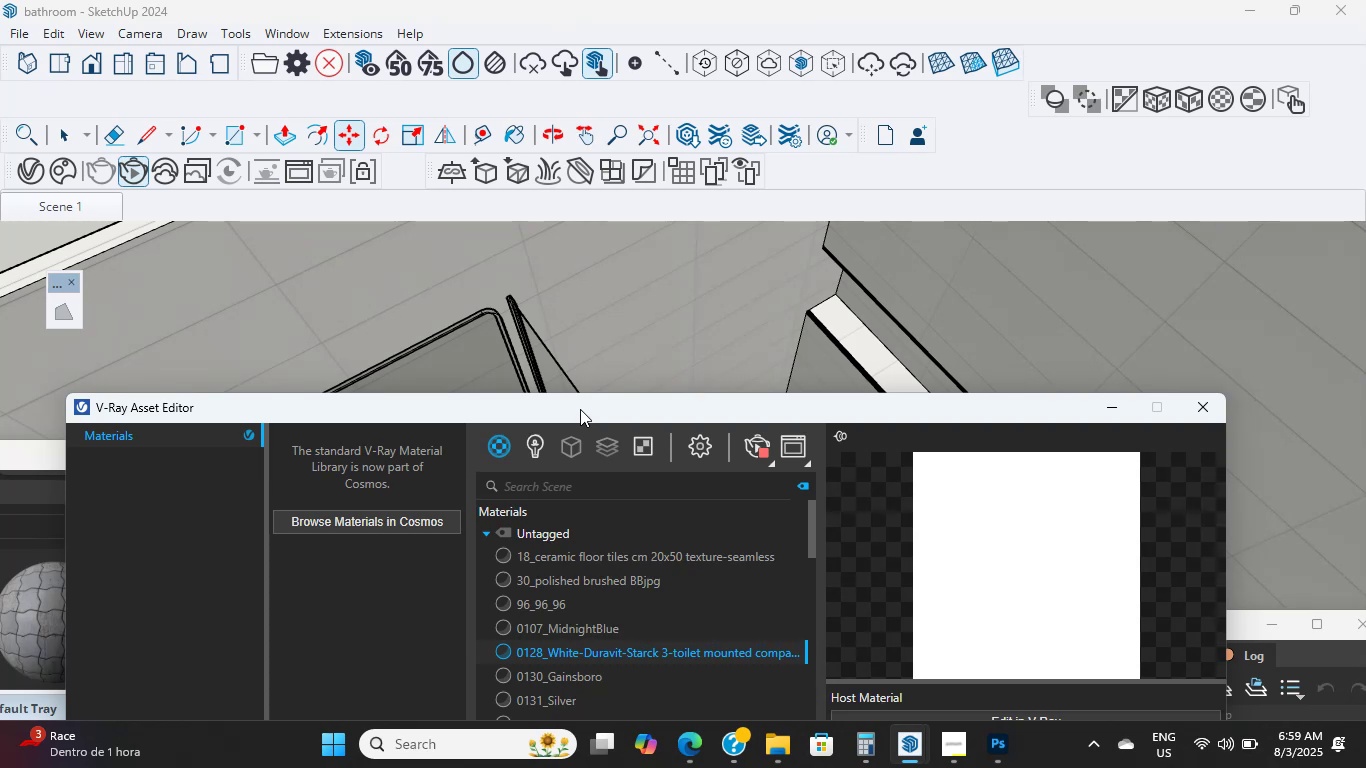 
scroll: coordinate [571, 392], scroll_direction: up, amount: 2.0
 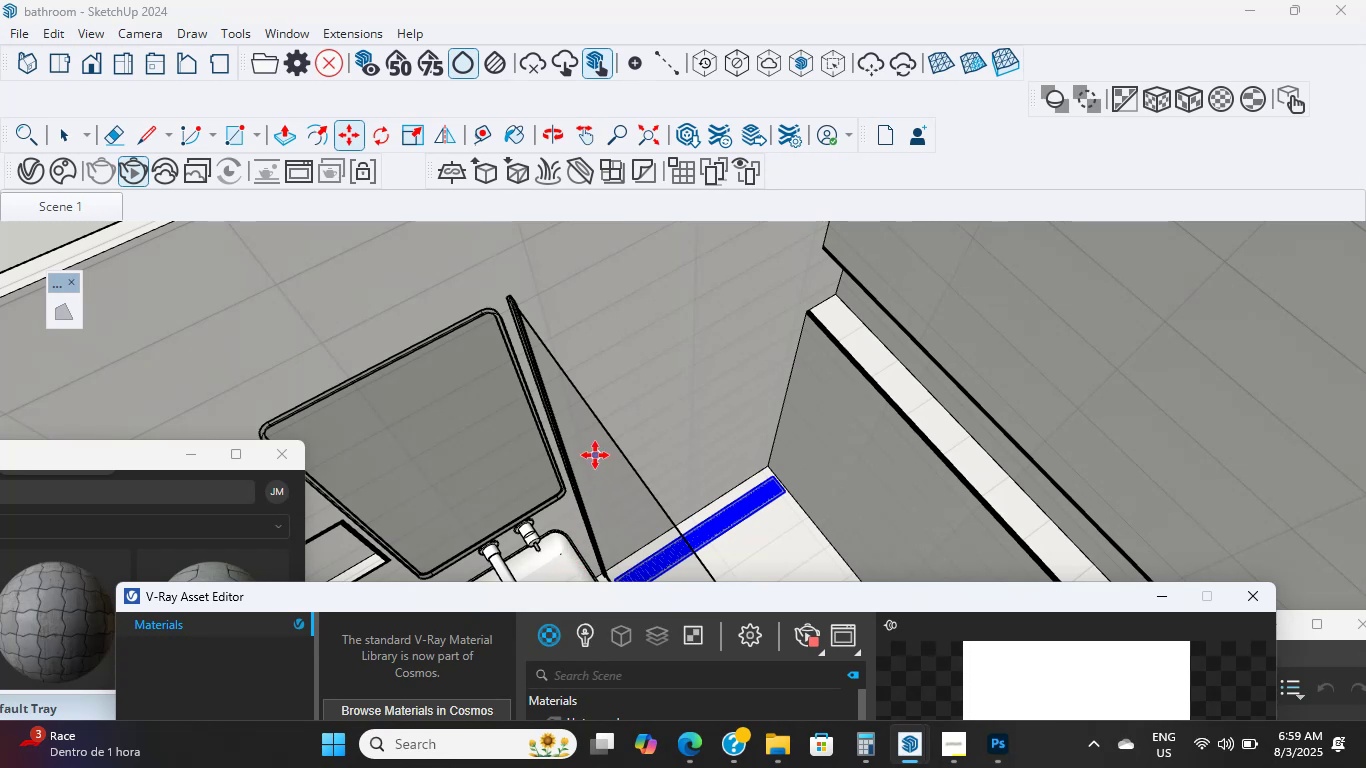 
wait(29.57)
 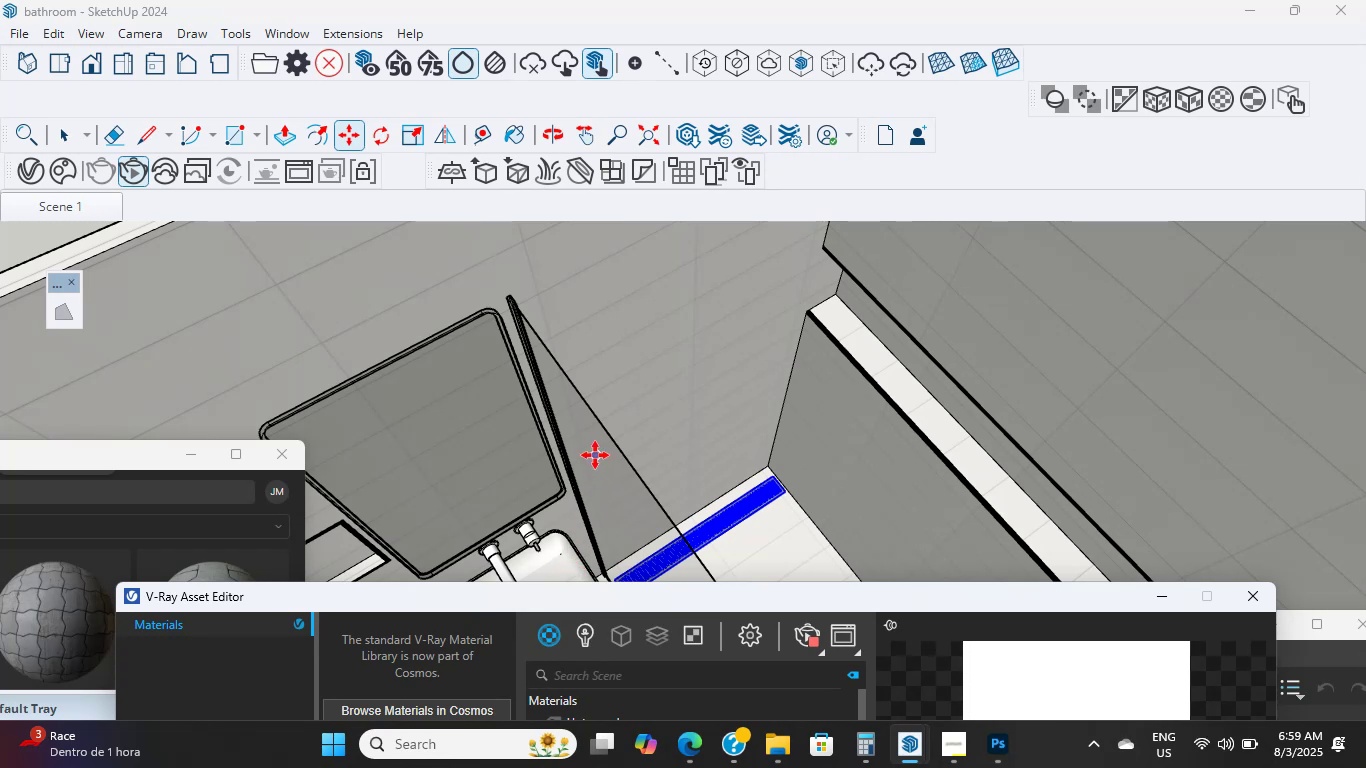 
scroll: coordinate [584, 424], scroll_direction: up, amount: 1.0
 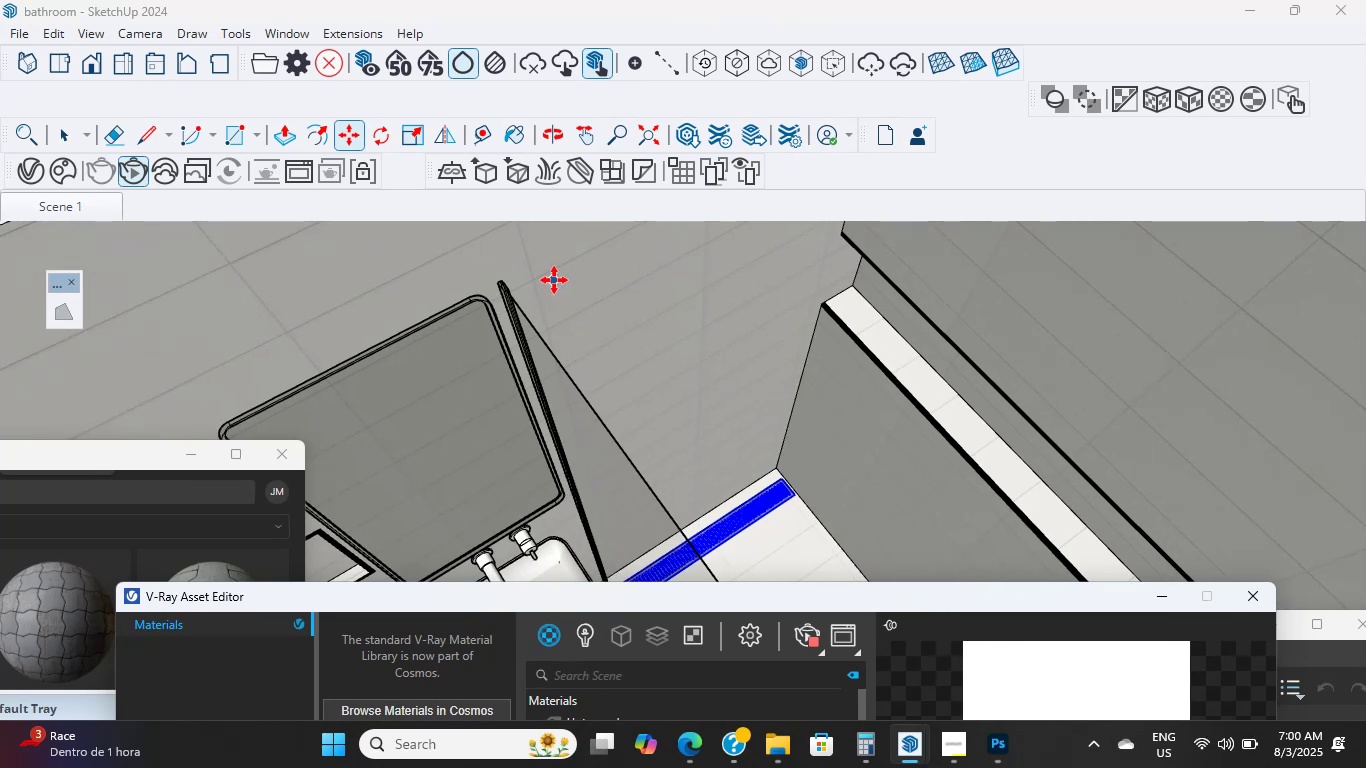 
wait(7.97)
 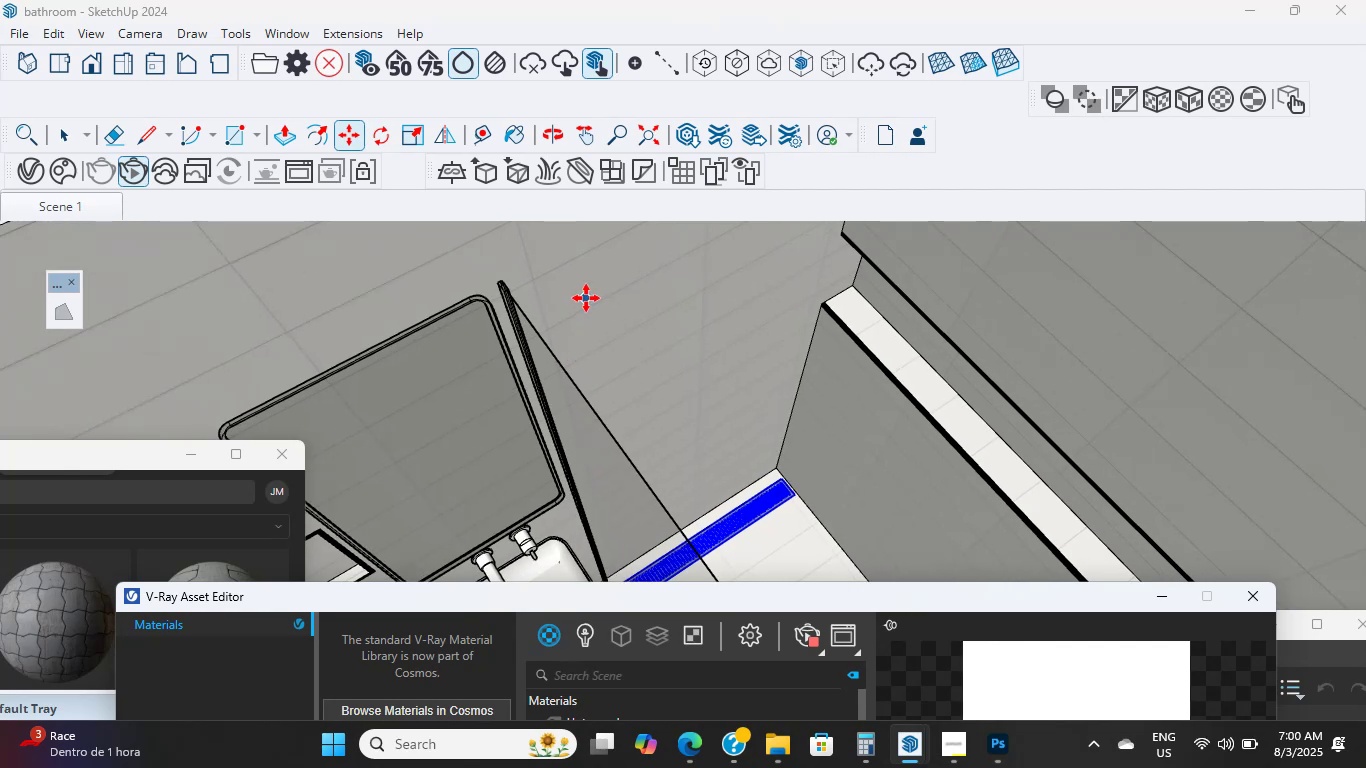 
scroll: coordinate [617, 369], scroll_direction: up, amount: 2.0
 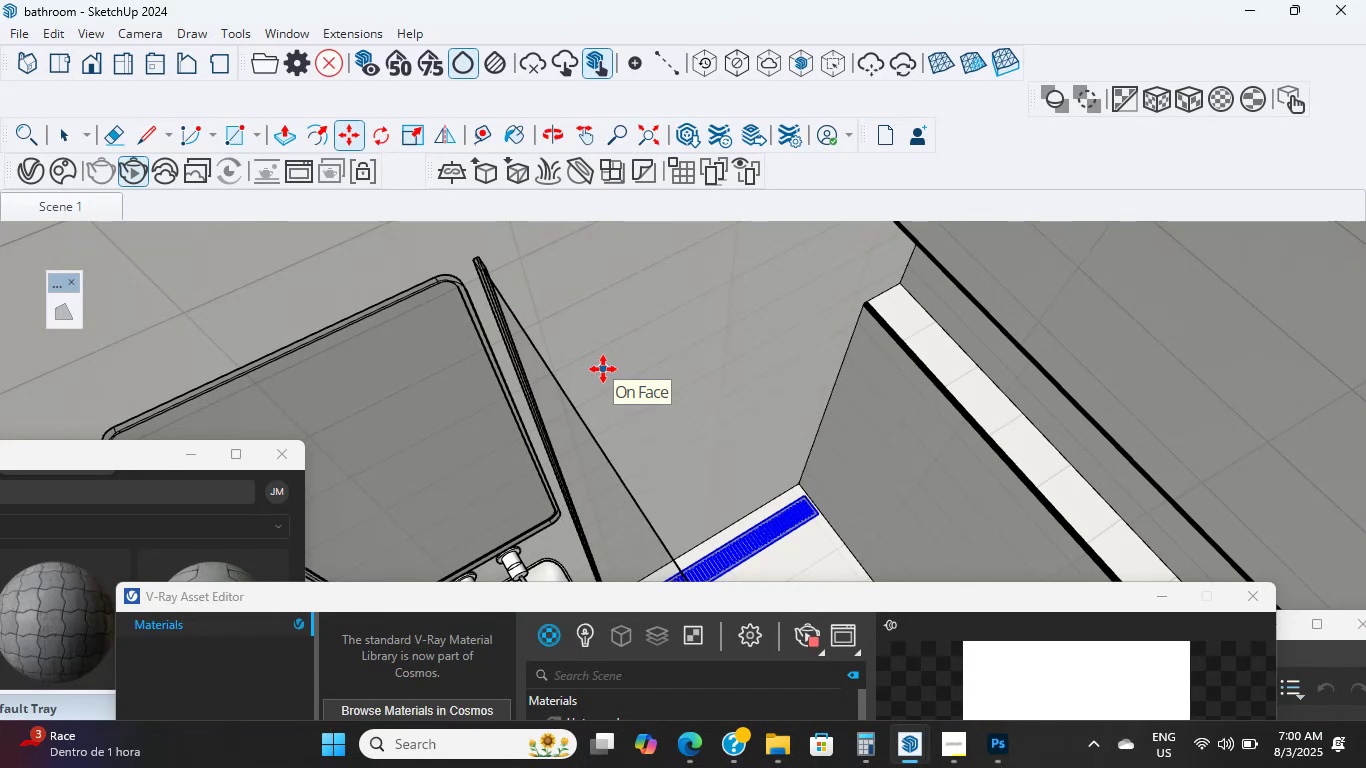 
wait(5.36)
 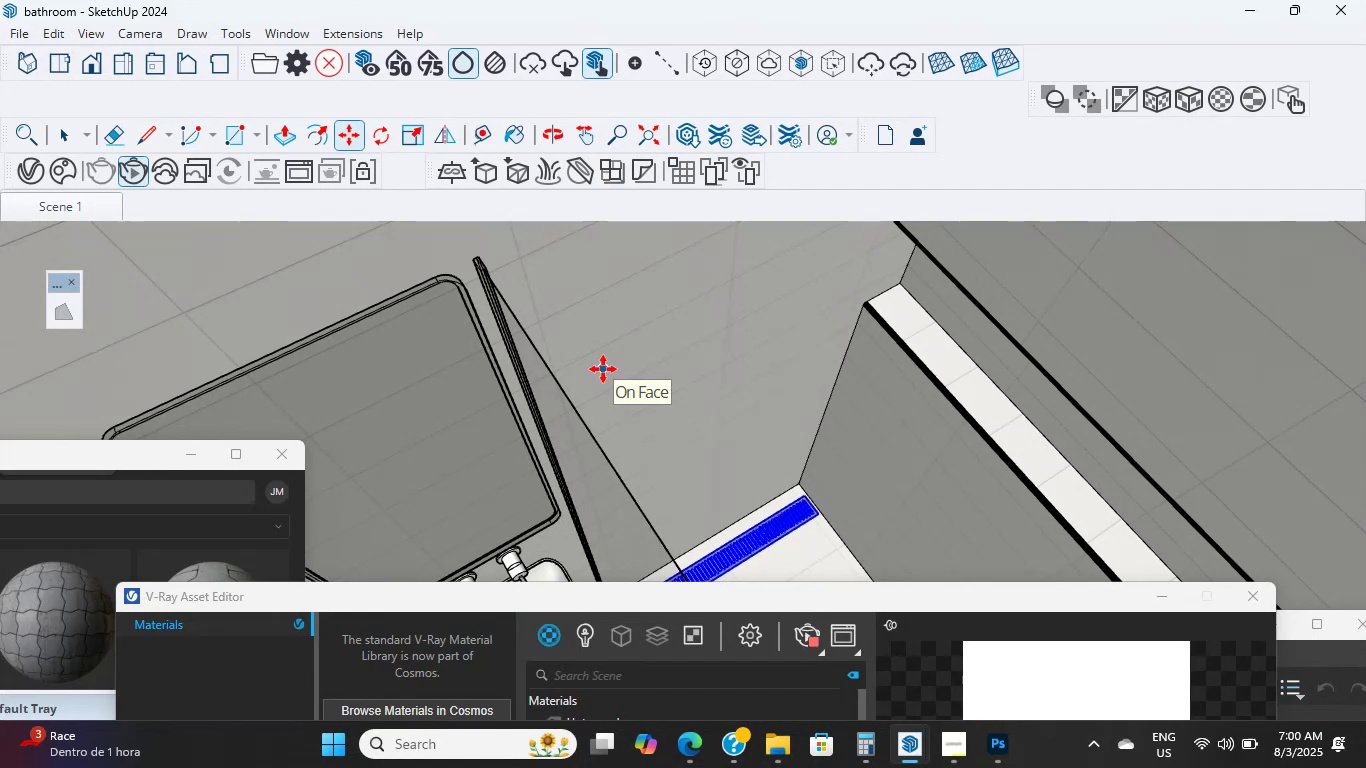 
scroll: coordinate [718, 424], scroll_direction: down, amount: 10.0
 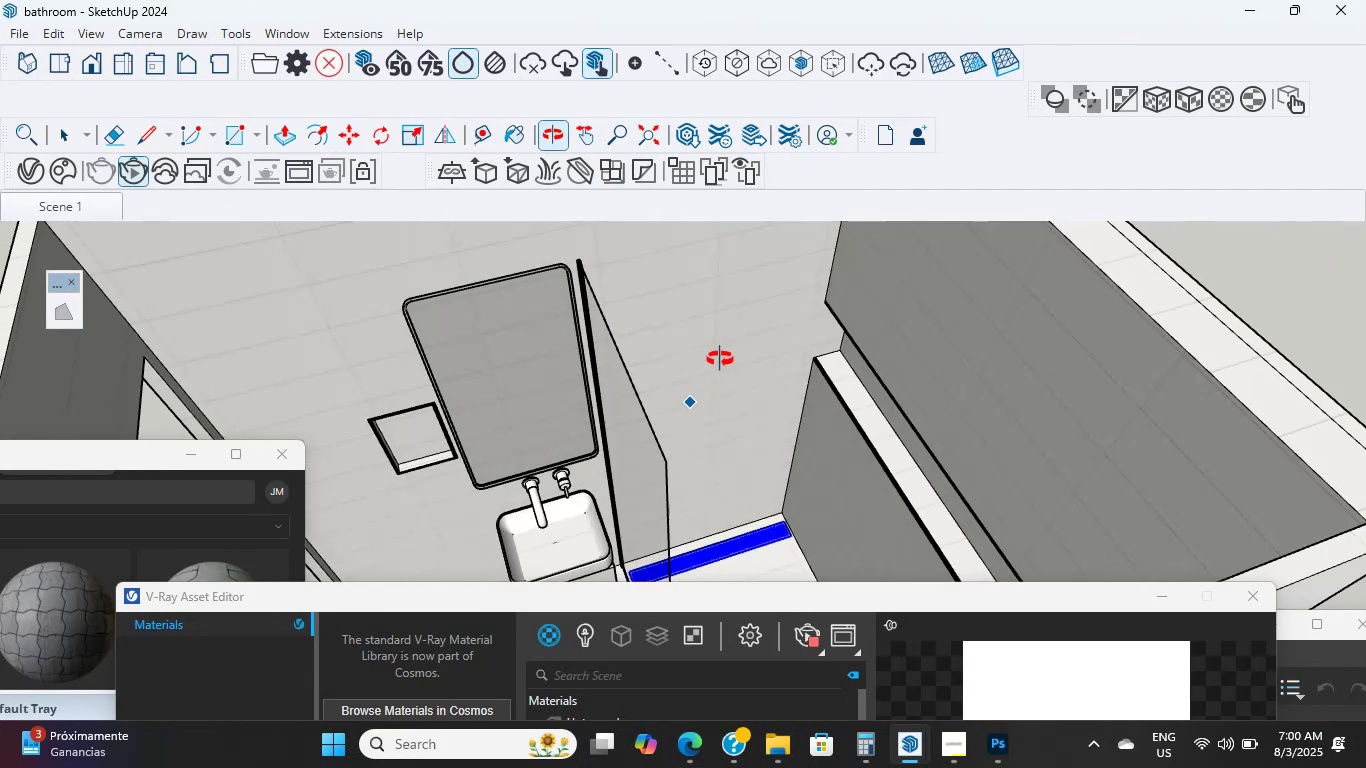 
hold_key(key=ShiftLeft, duration=1.23)
scroll: coordinate [750, 408], scroll_direction: up, amount: 7.0
 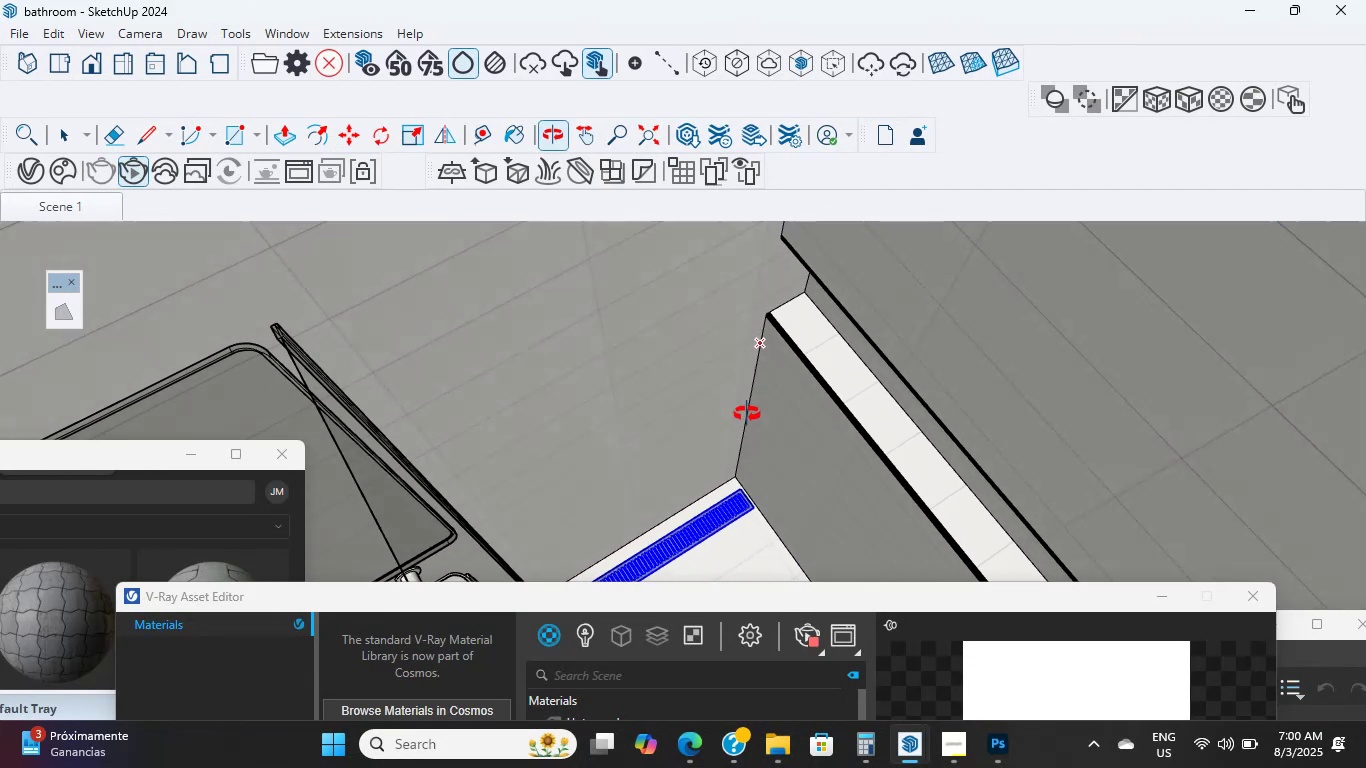 
hold_key(key=ShiftLeft, duration=0.51)
scroll: coordinate [694, 283], scroll_direction: down, amount: 8.0
 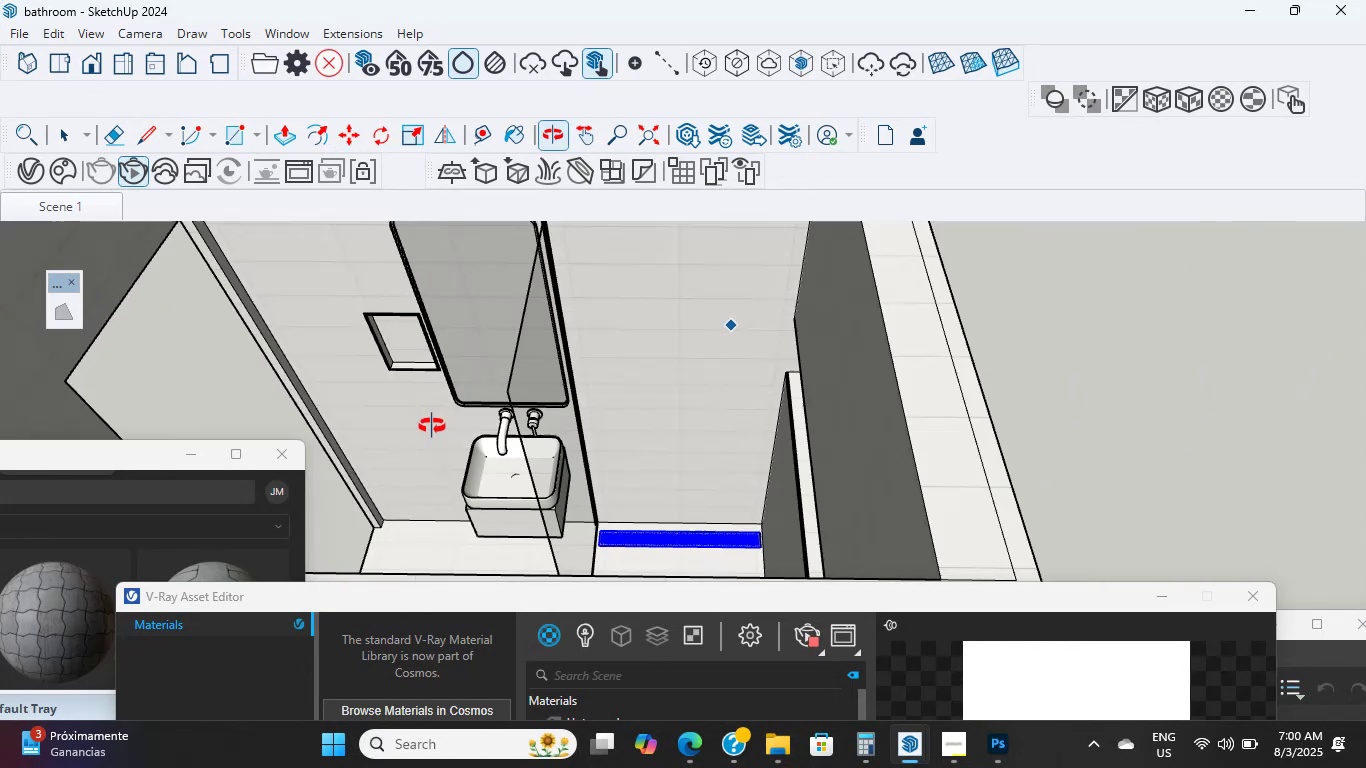 
hold_key(key=ShiftLeft, duration=1.42)
scroll: coordinate [636, 307], scroll_direction: up, amount: 16.0
 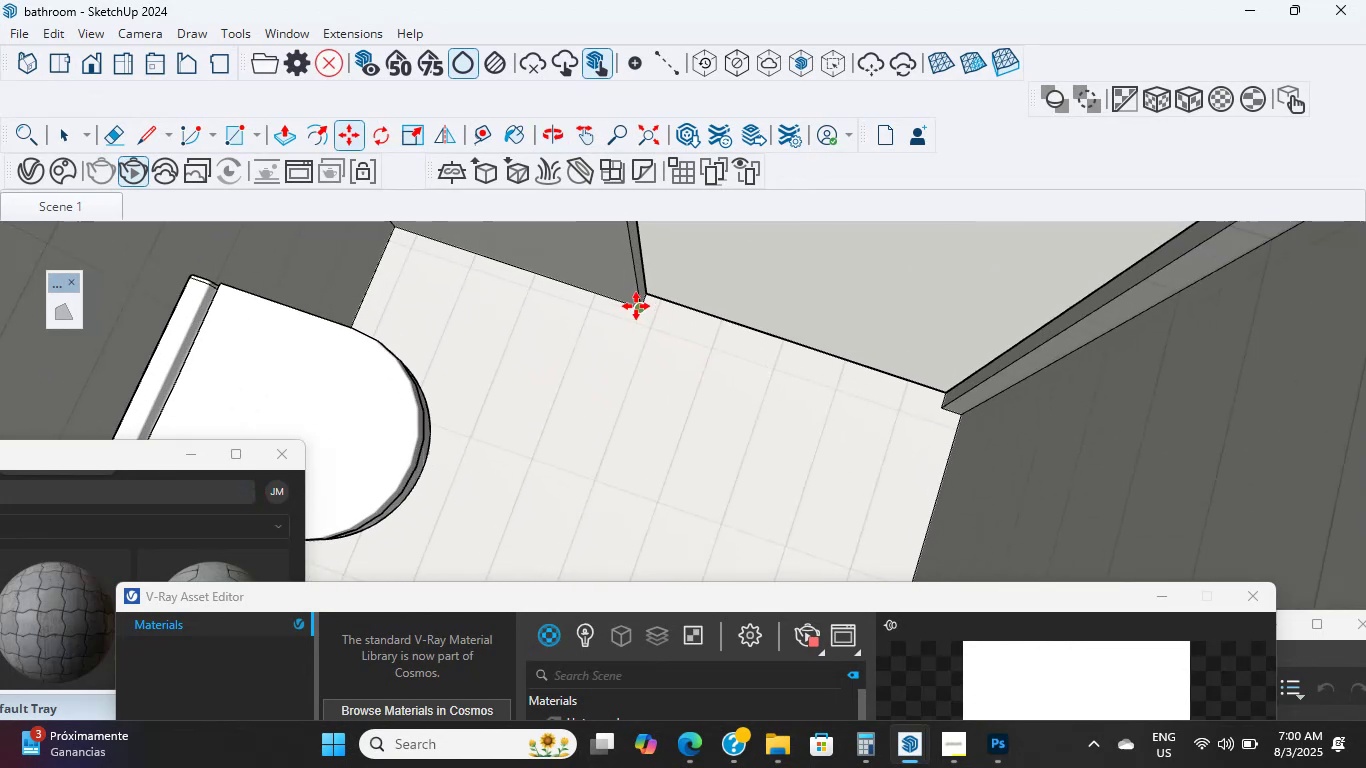 
key(P)
 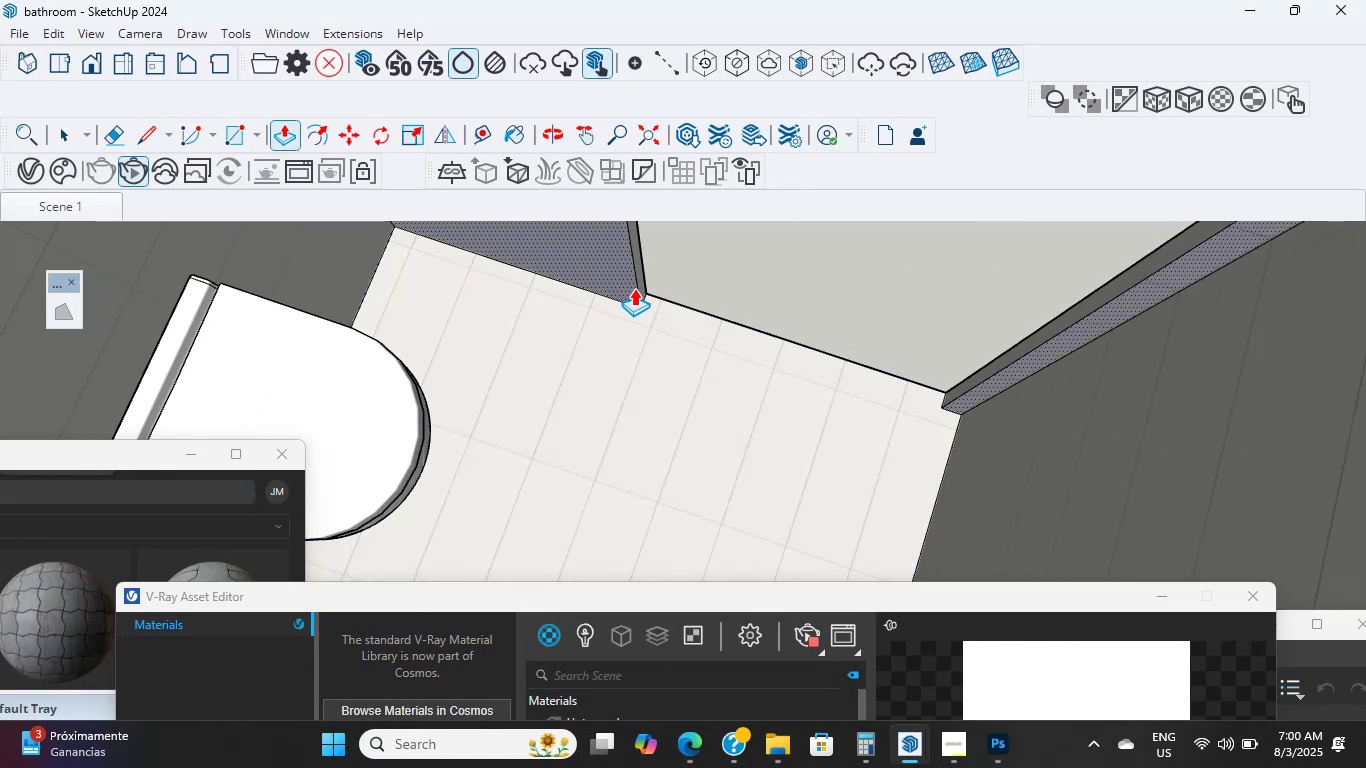 
left_click([643, 288])
 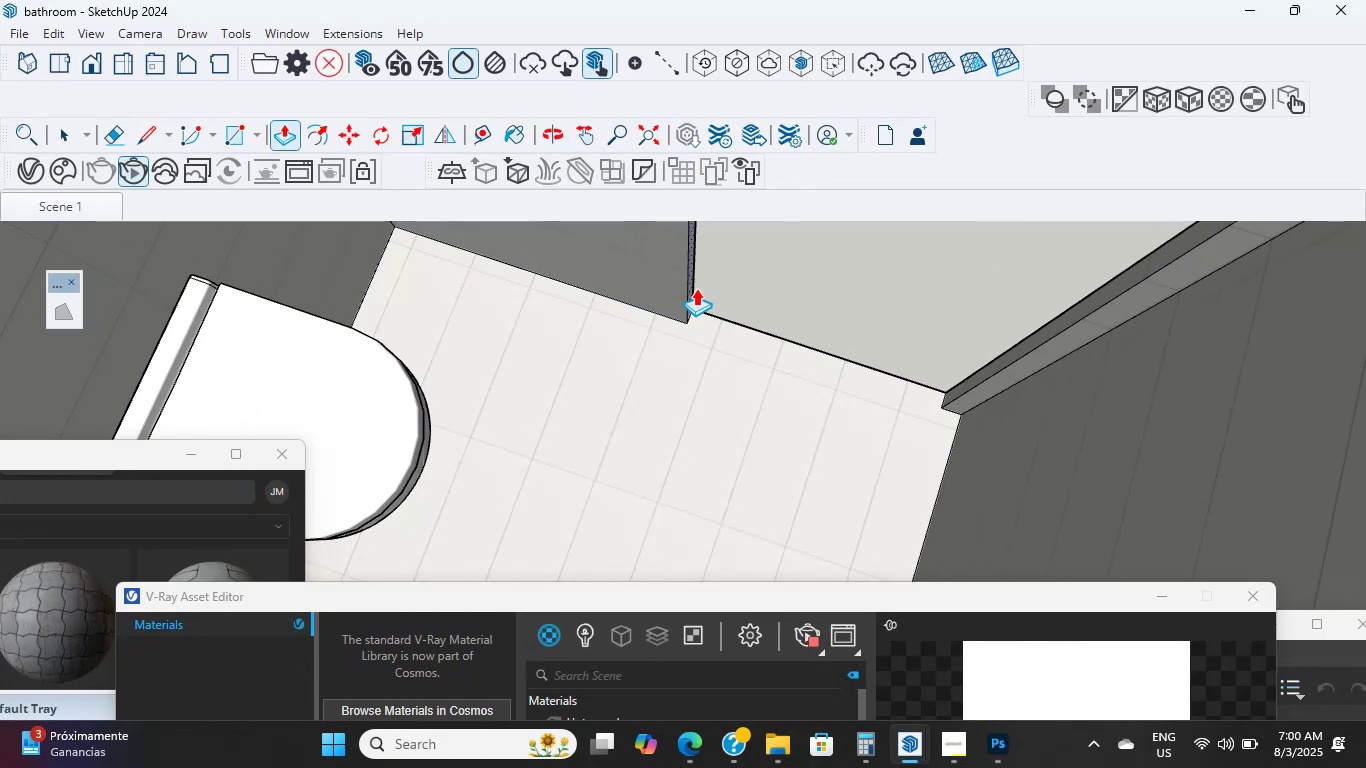 
left_click([687, 288])
 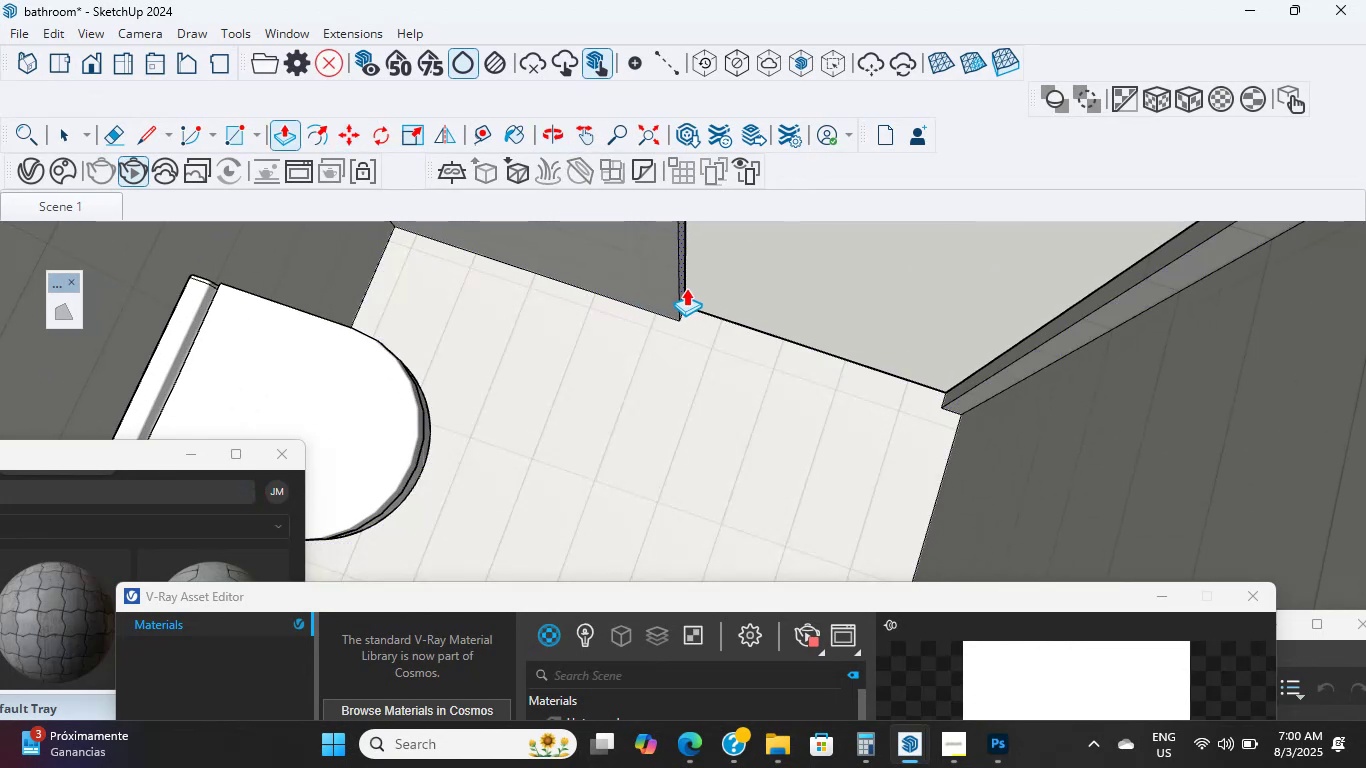 
hold_key(key=ShiftLeft, duration=0.6)
scroll: coordinate [537, 337], scroll_direction: down, amount: 7.0
 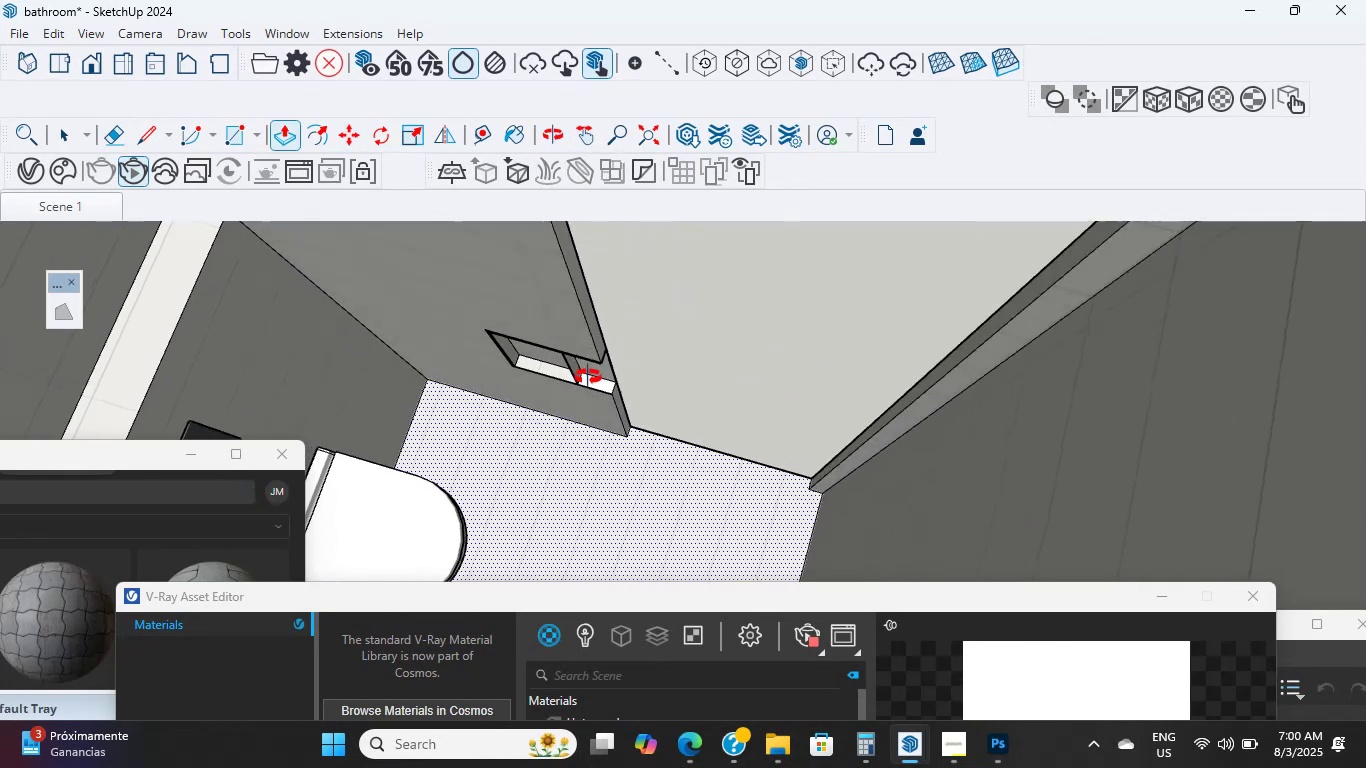 
scroll: coordinate [591, 410], scroll_direction: up, amount: 13.0
 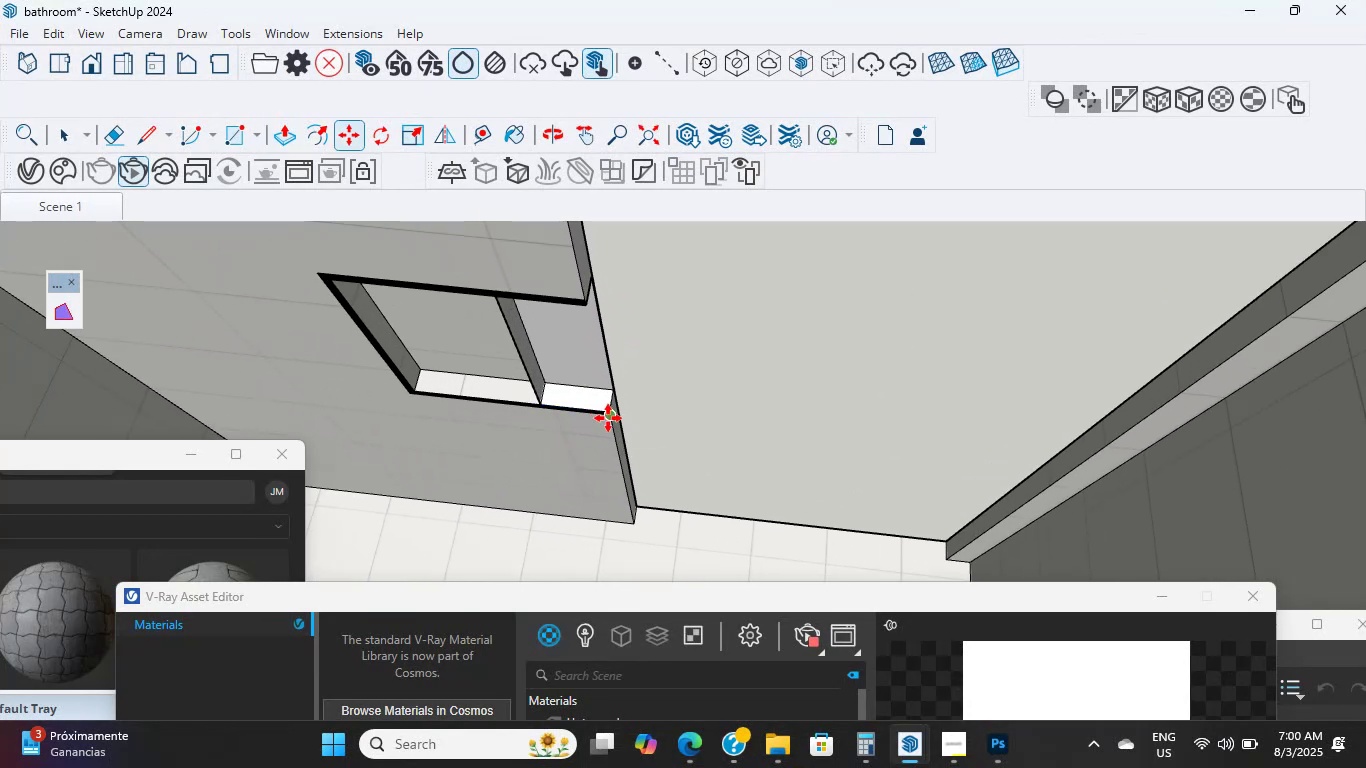 
key(M)
 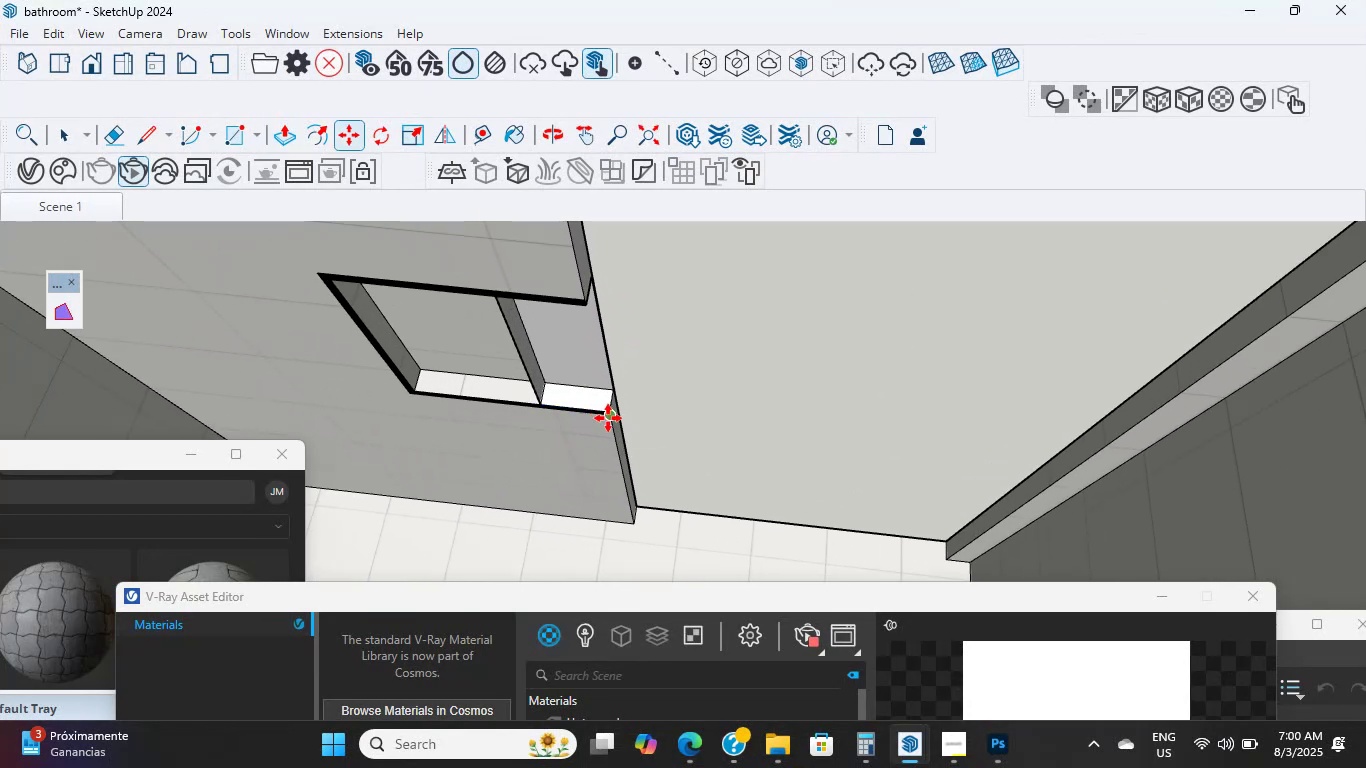 
scroll: coordinate [595, 427], scroll_direction: up, amount: 5.0
 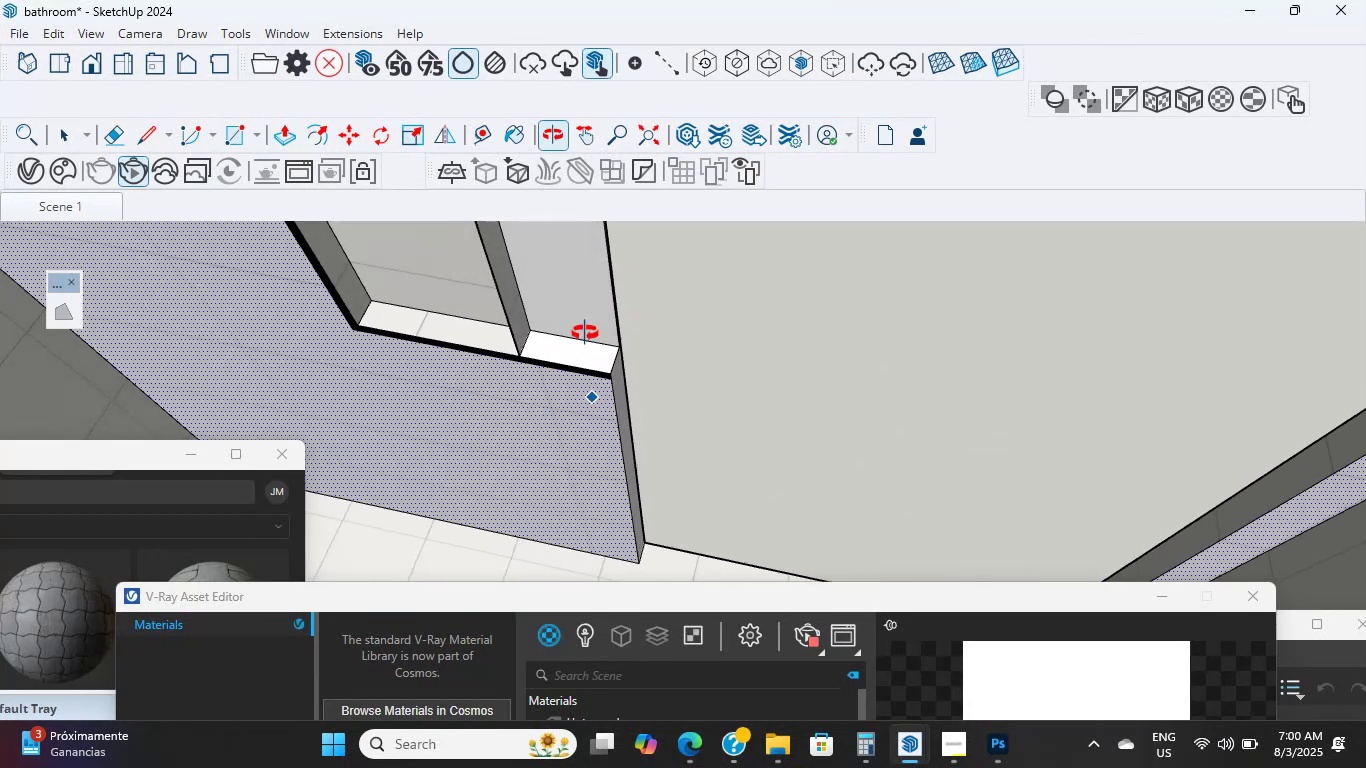 
scroll: coordinate [695, 383], scroll_direction: down, amount: 10.0
 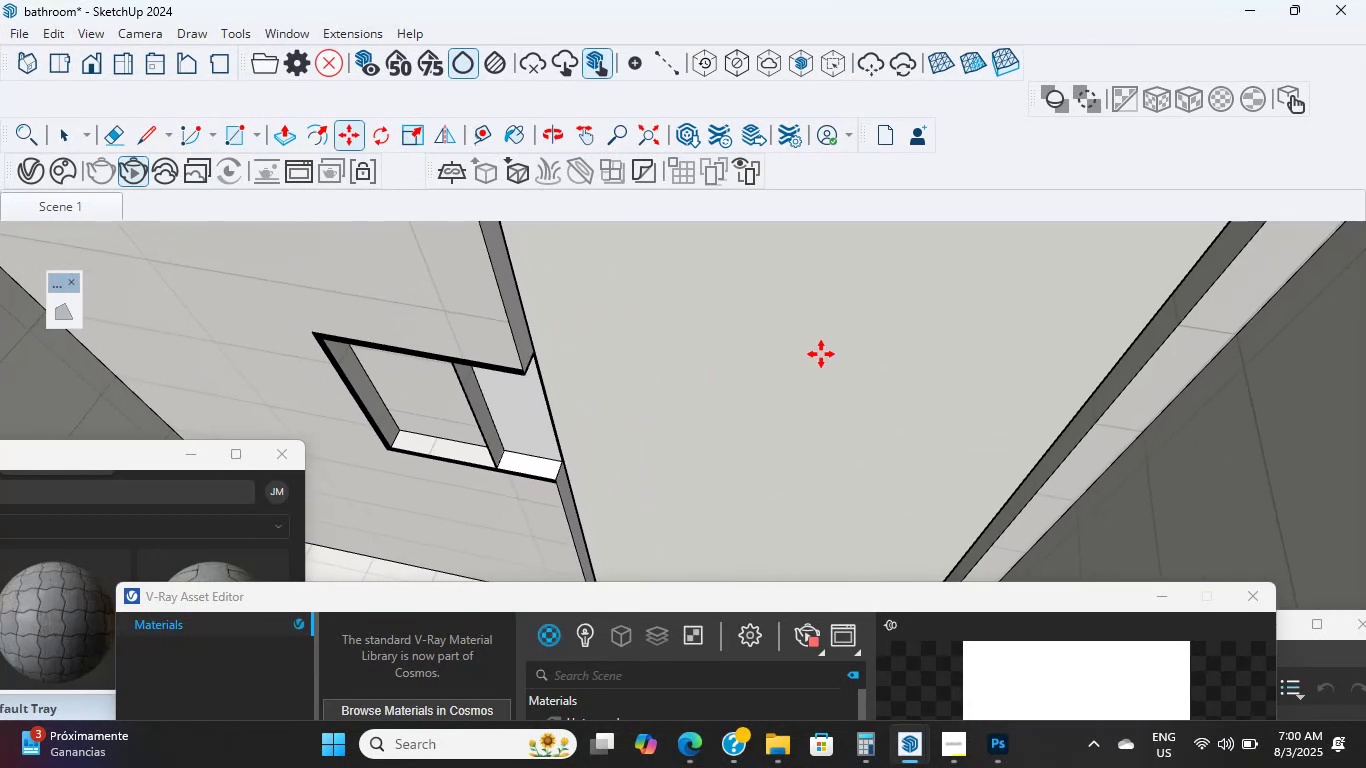 
hold_key(key=ShiftLeft, duration=0.46)
 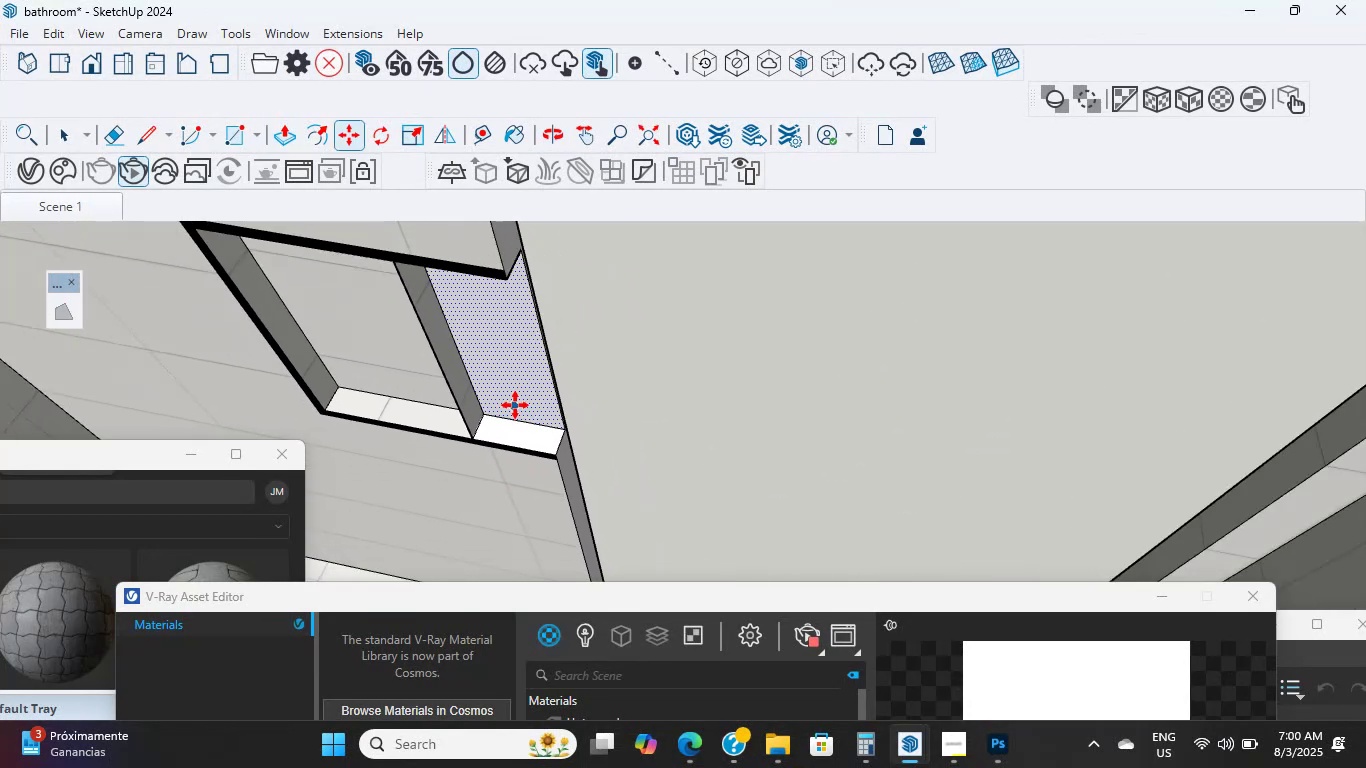 
hold_key(key=ShiftLeft, duration=1.4)
scroll: coordinate [962, 324], scroll_direction: down, amount: 2.0
 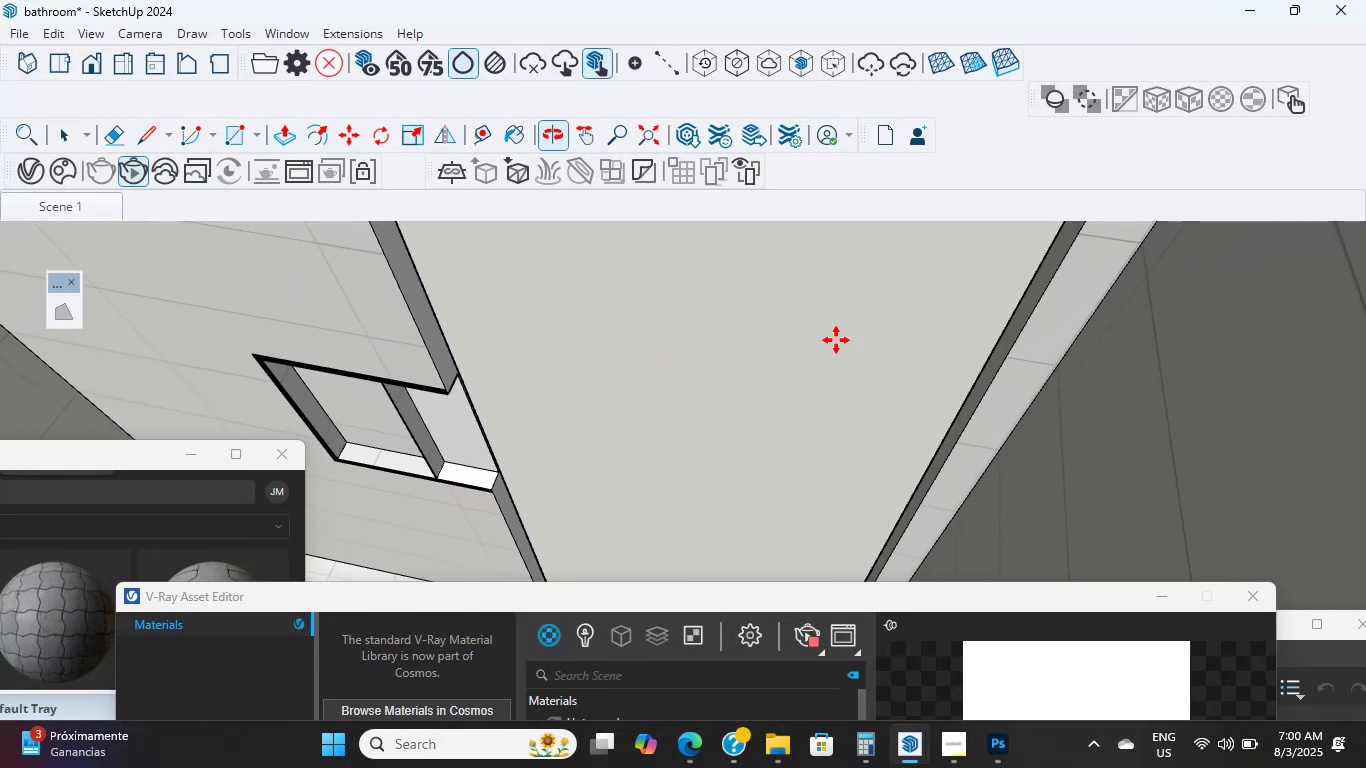 
key(L)
 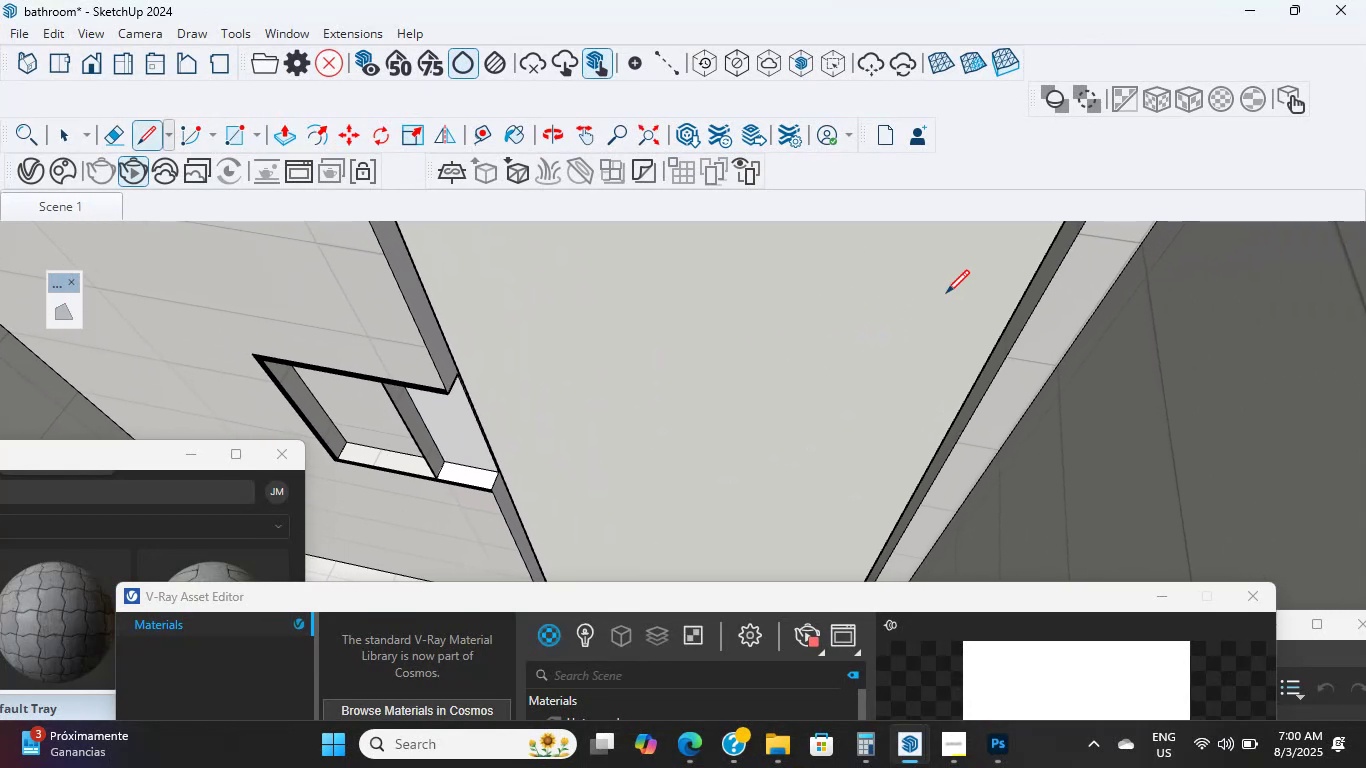 
scroll: coordinate [946, 292], scroll_direction: down, amount: 2.0
 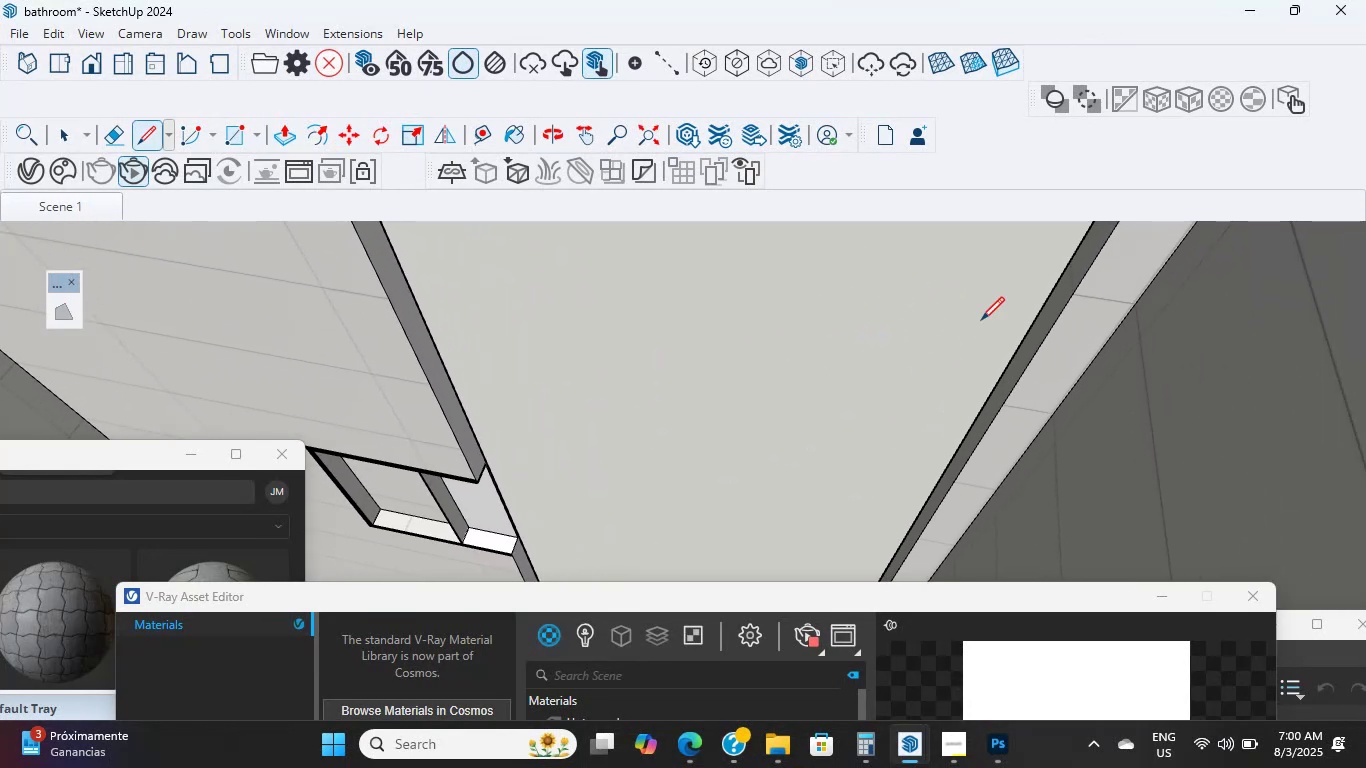 
hold_key(key=ShiftLeft, duration=0.43)
 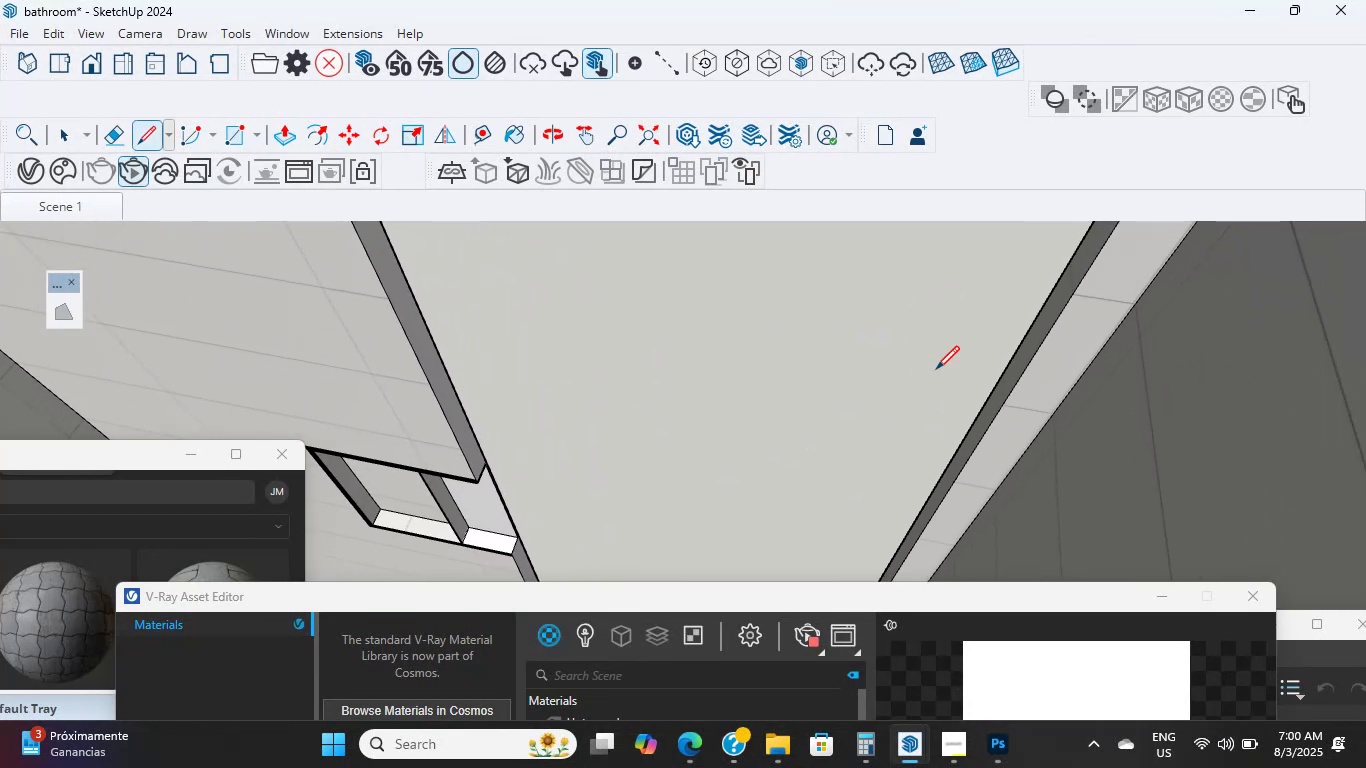 
hold_key(key=ShiftLeft, duration=0.42)
scroll: coordinate [974, 331], scroll_direction: down, amount: 1.0
 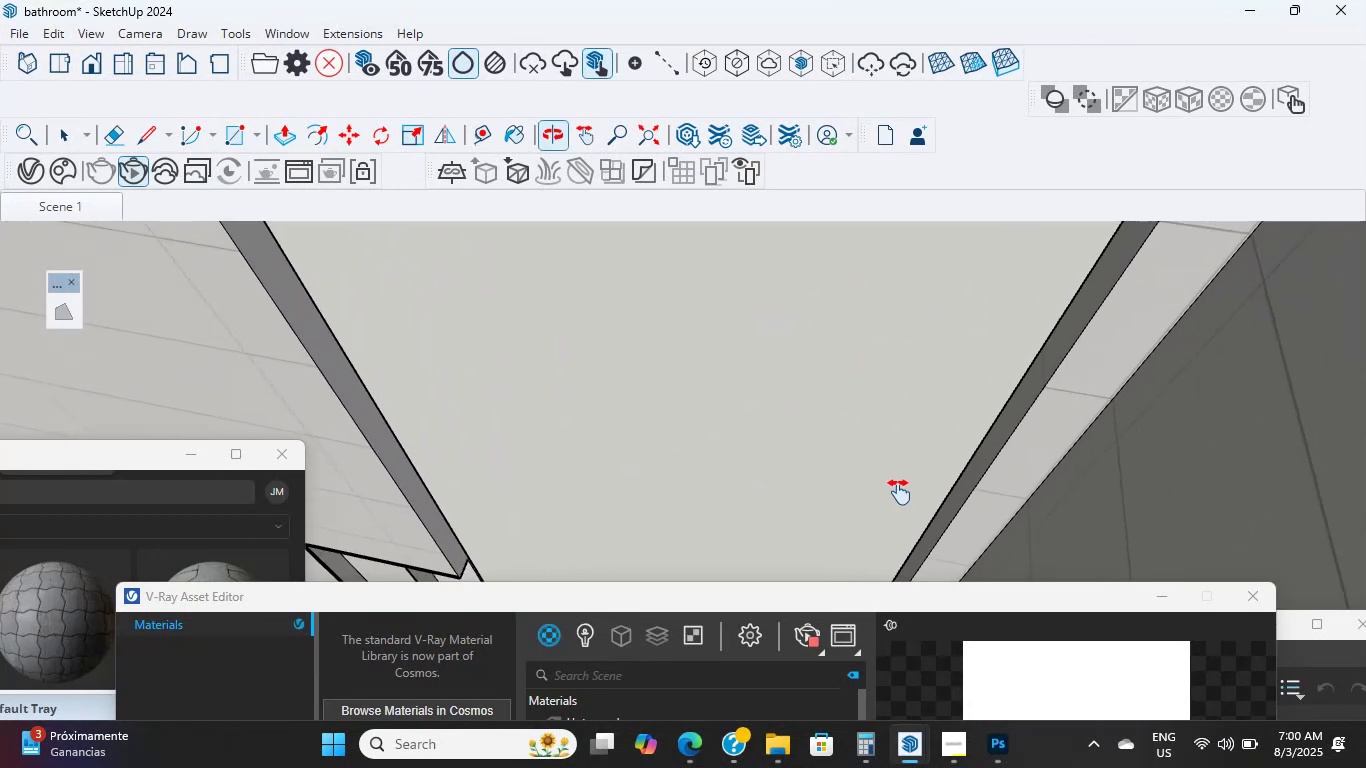 
key(Shift+ShiftLeft)
 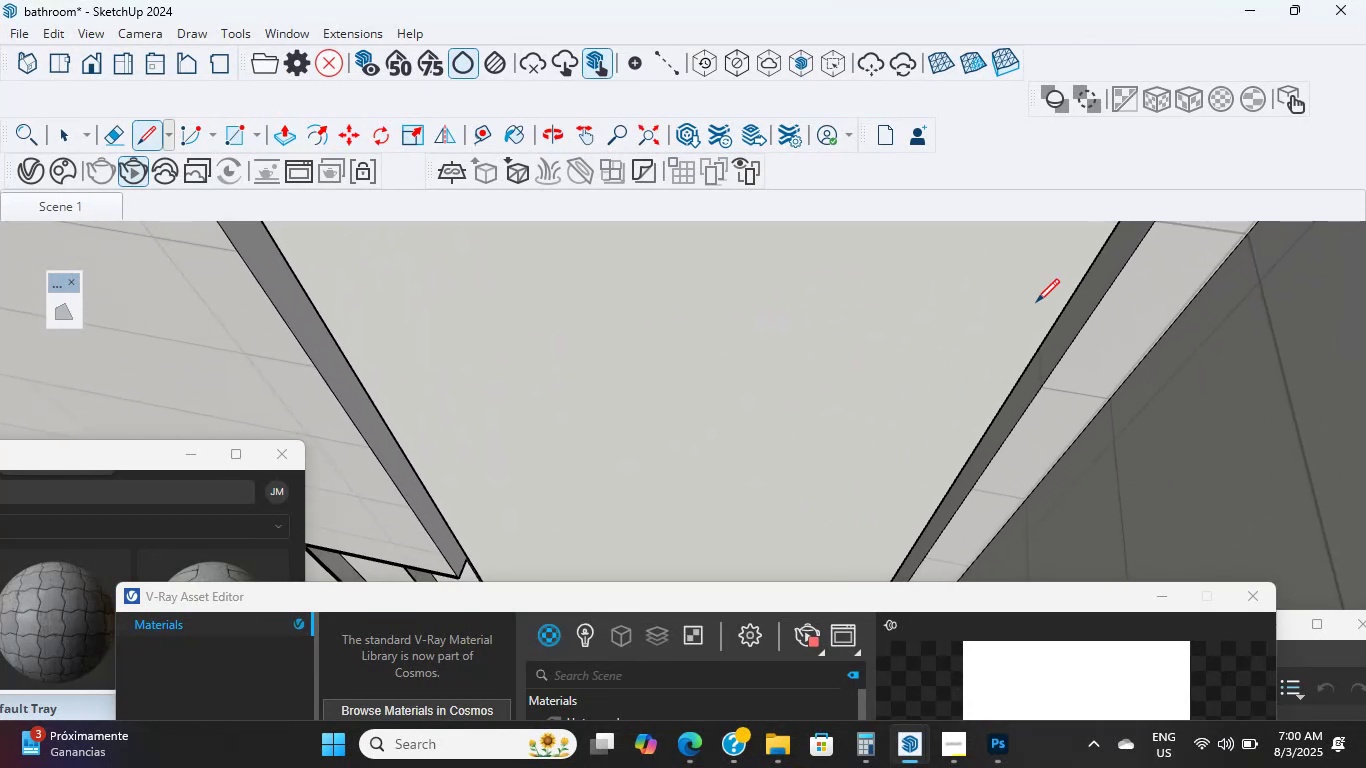 
scroll: coordinate [1027, 348], scroll_direction: down, amount: 9.0
 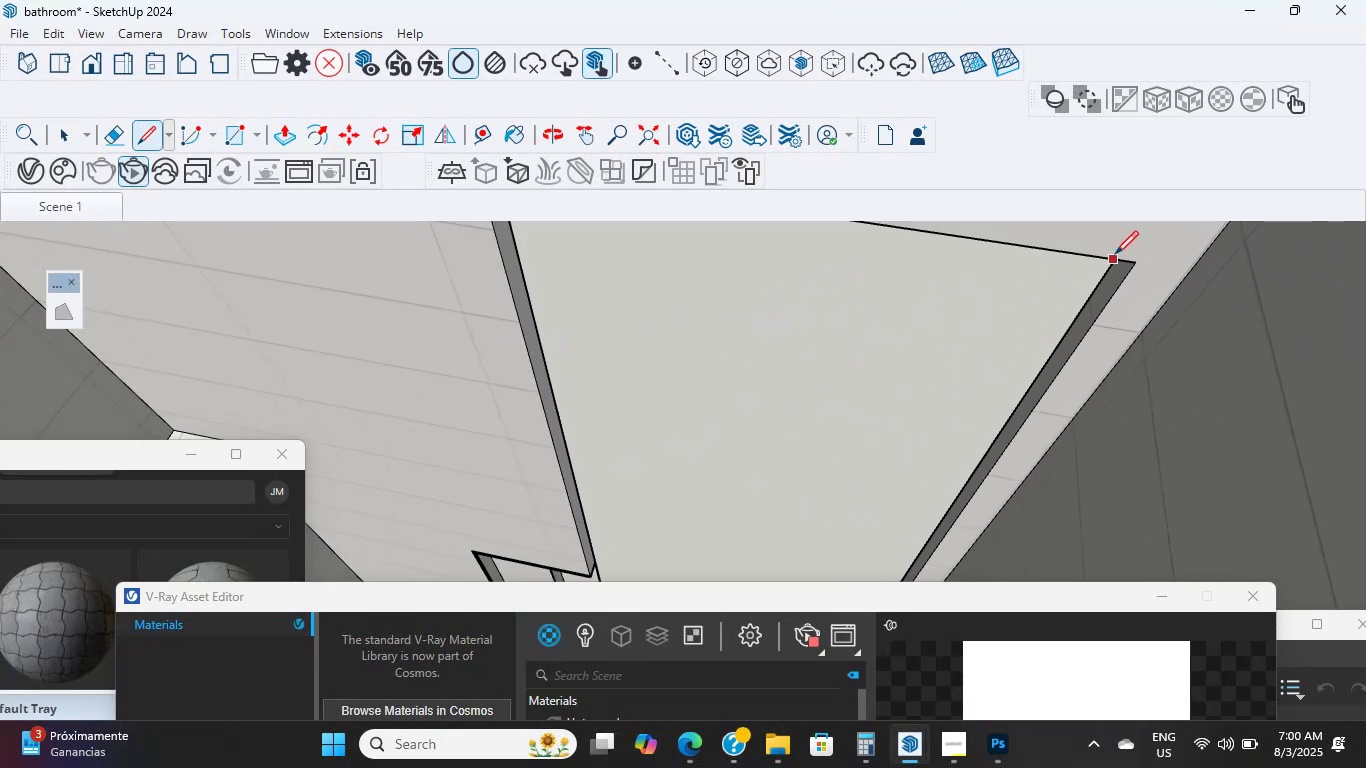 
hold_key(key=ShiftLeft, duration=0.45)
 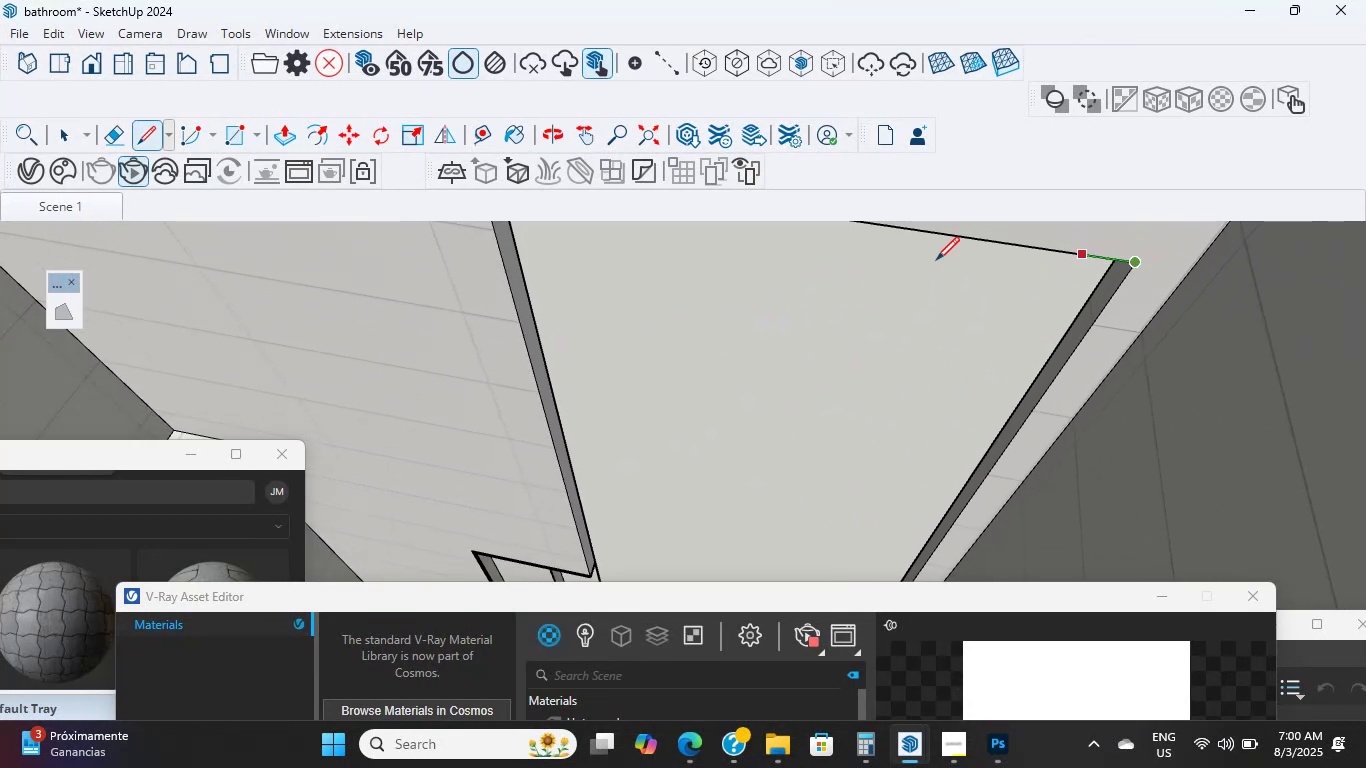 
hold_key(key=ShiftLeft, duration=0.43)
scroll: coordinate [876, 272], scroll_direction: down, amount: 1.0
 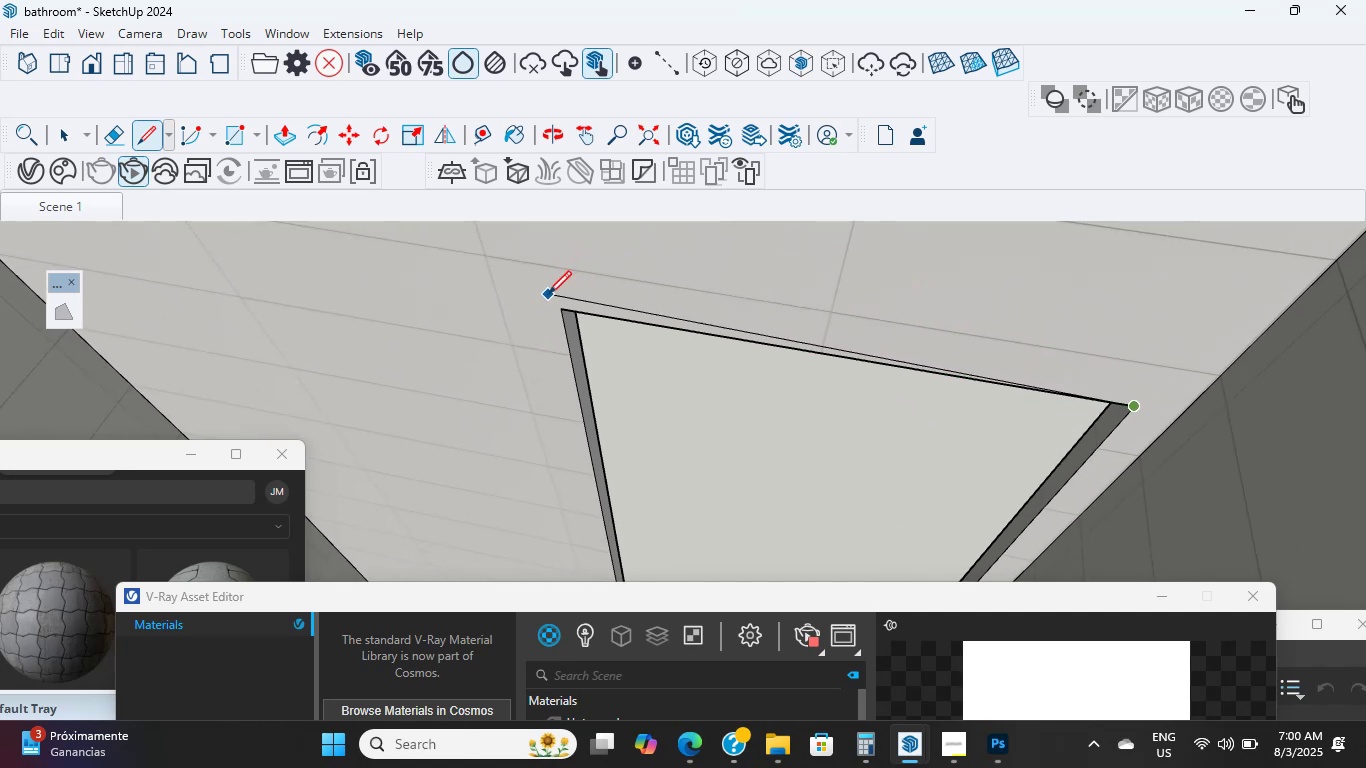 
key(Numpad7)
 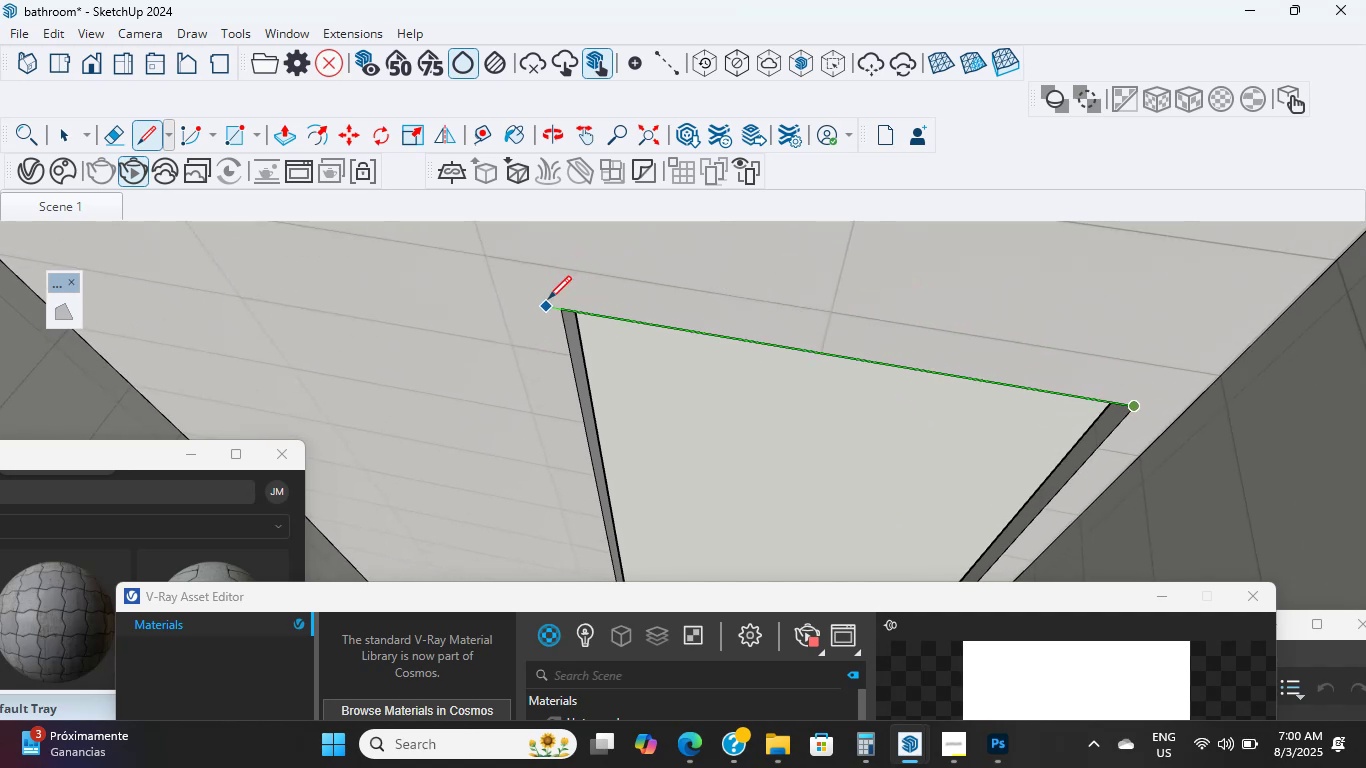 
key(Numpad0)
 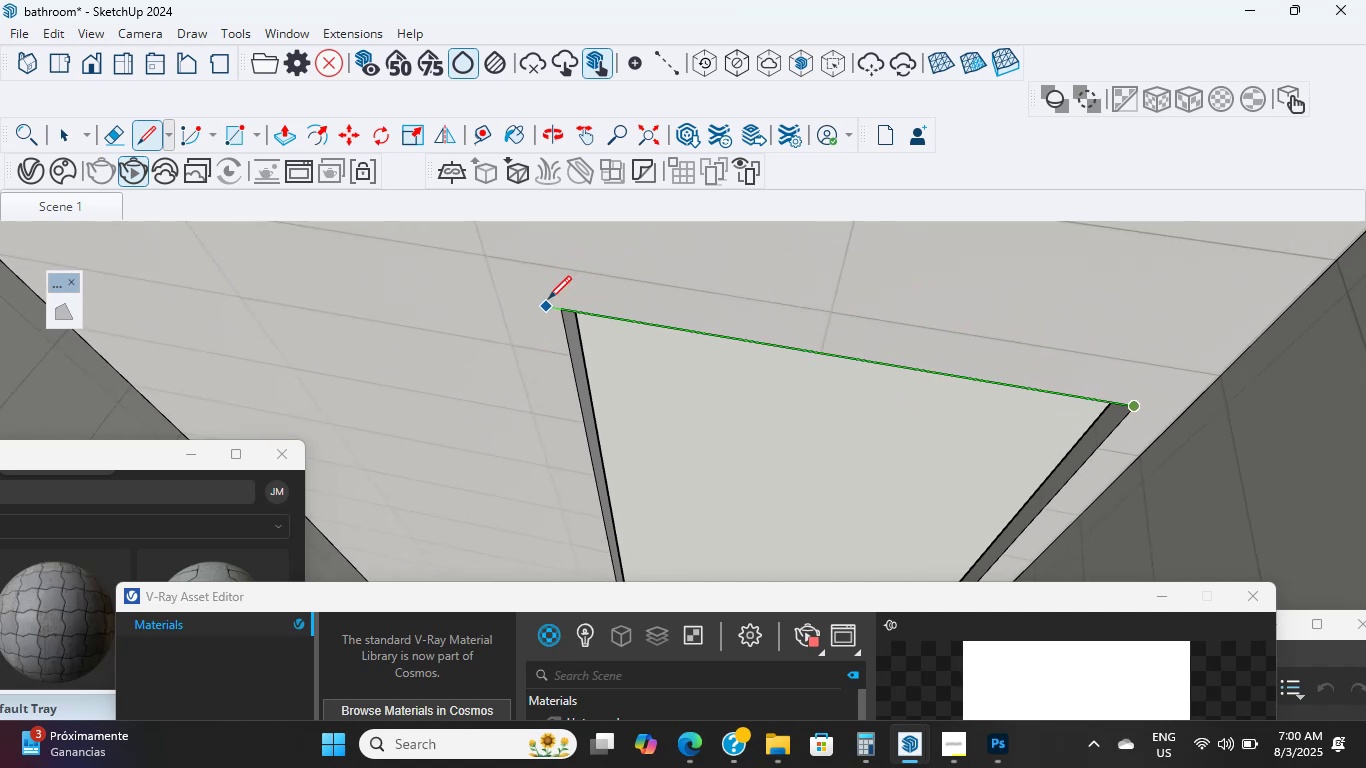 
key(Numpad0)
 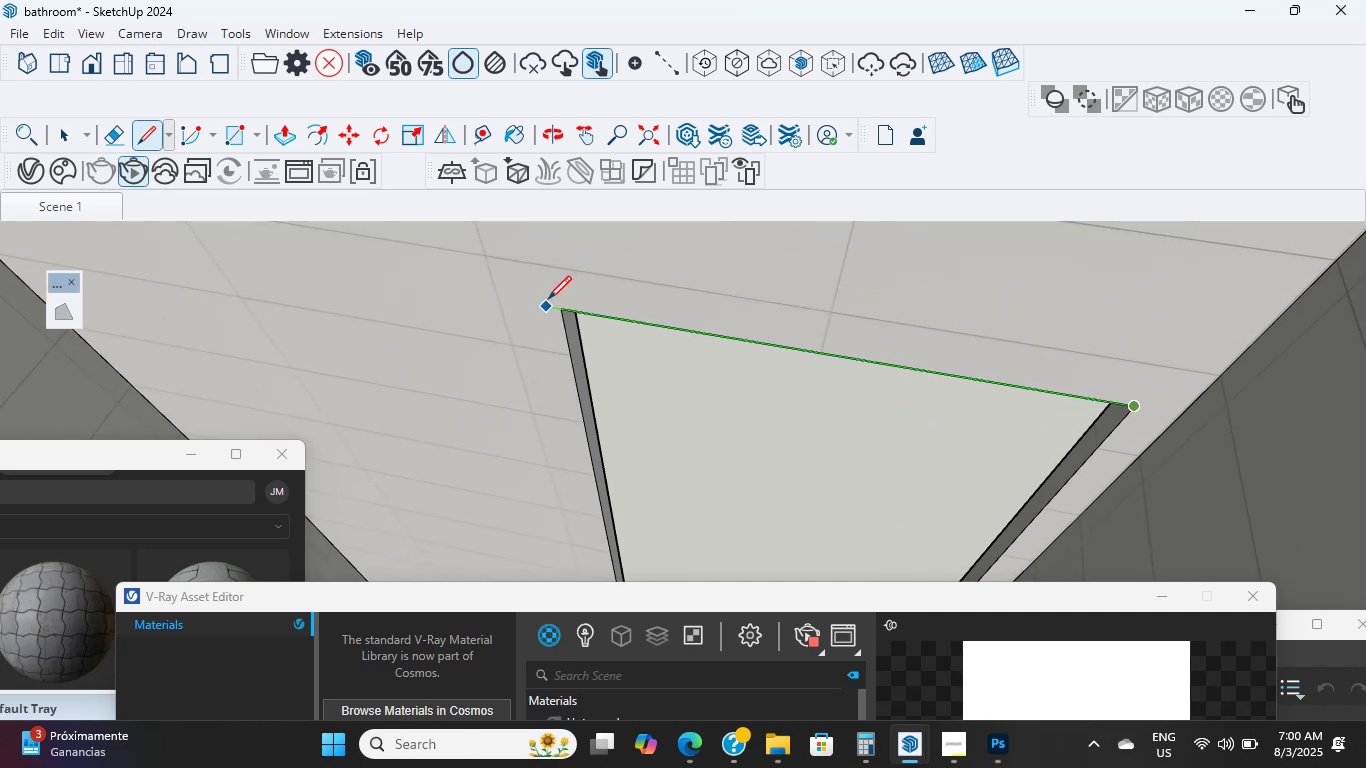 
key(Numpad0)
 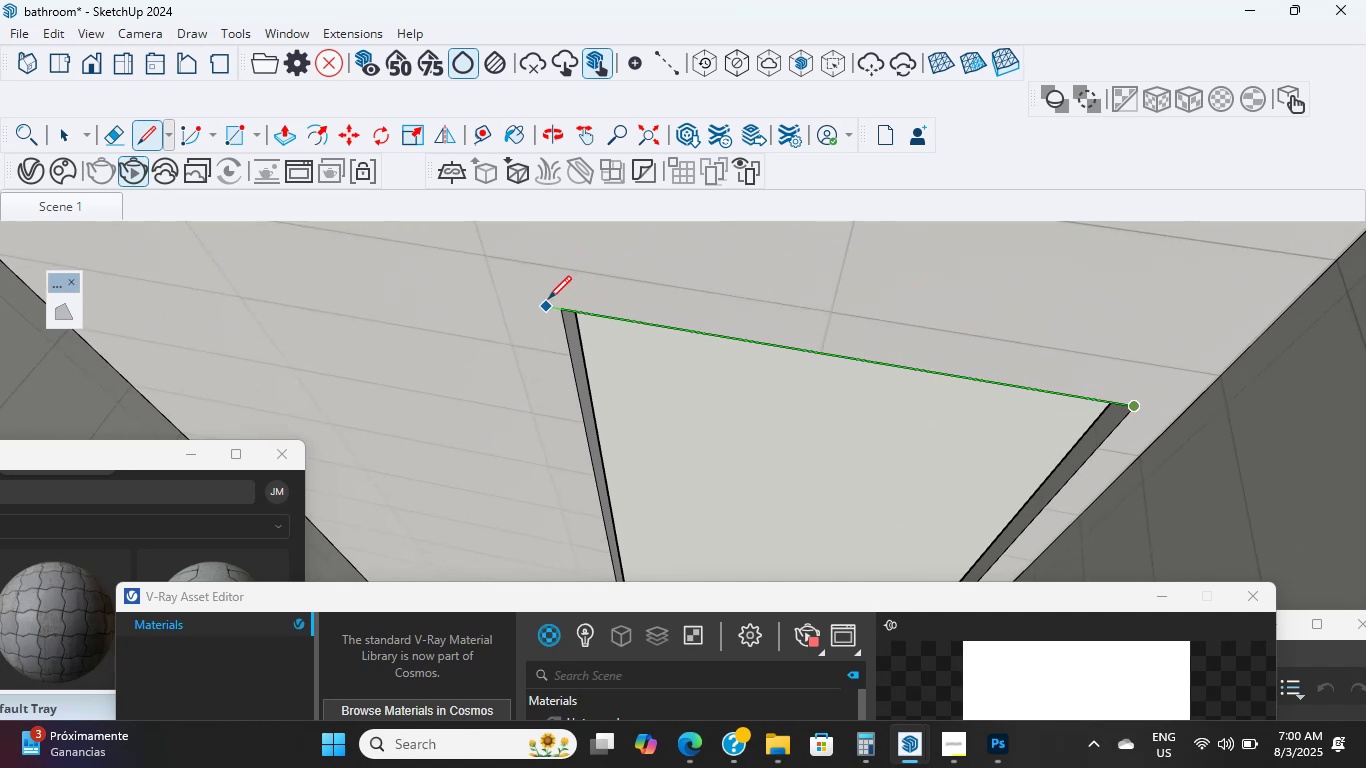 
key(NumpadEnter)
 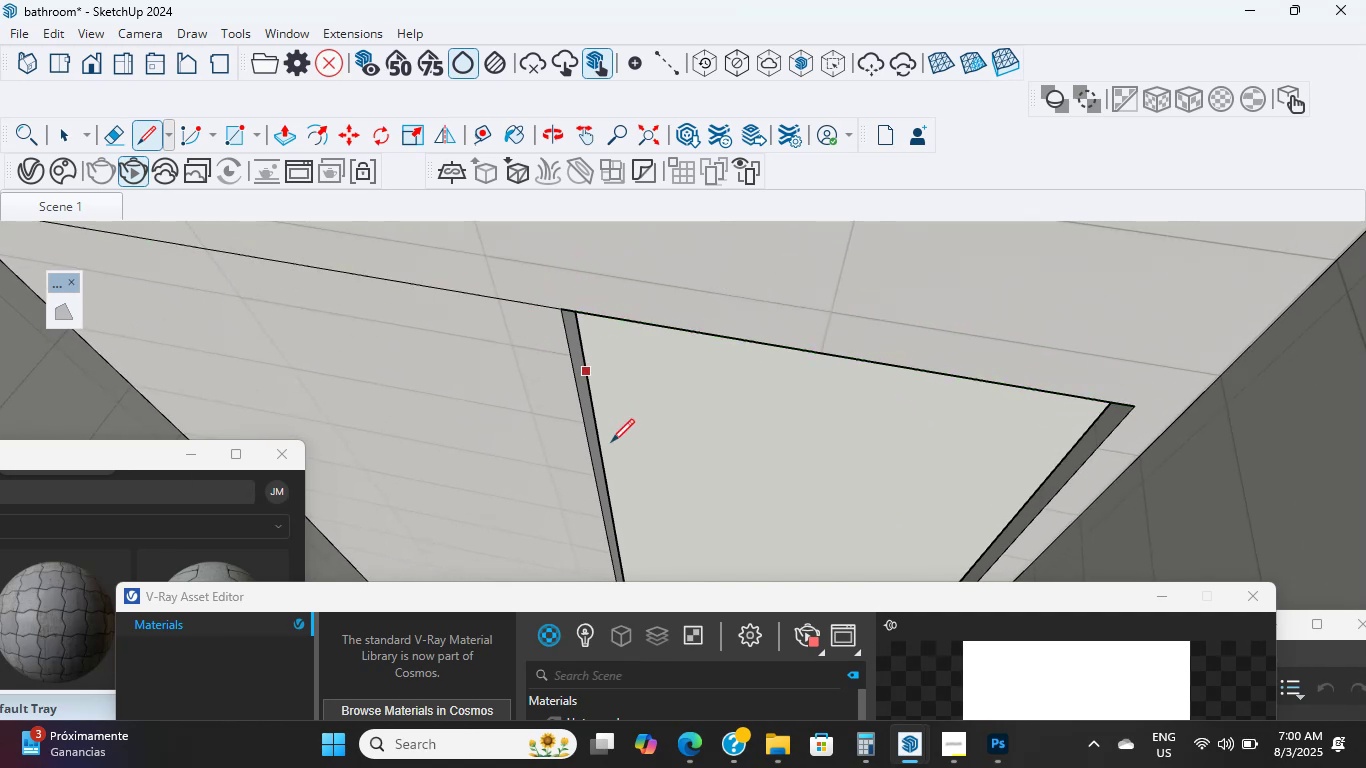 
scroll: coordinate [576, 431], scroll_direction: down, amount: 5.0
 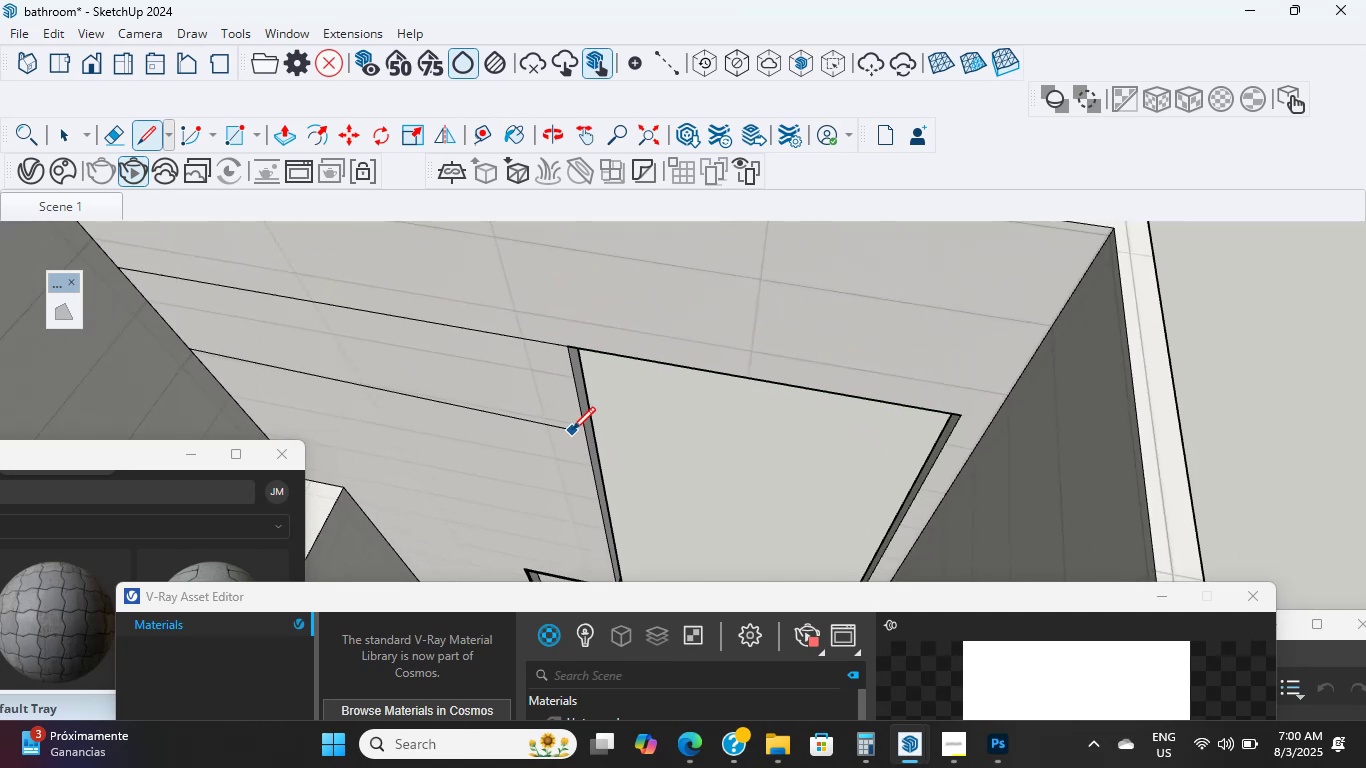 
key(Control+Z)
 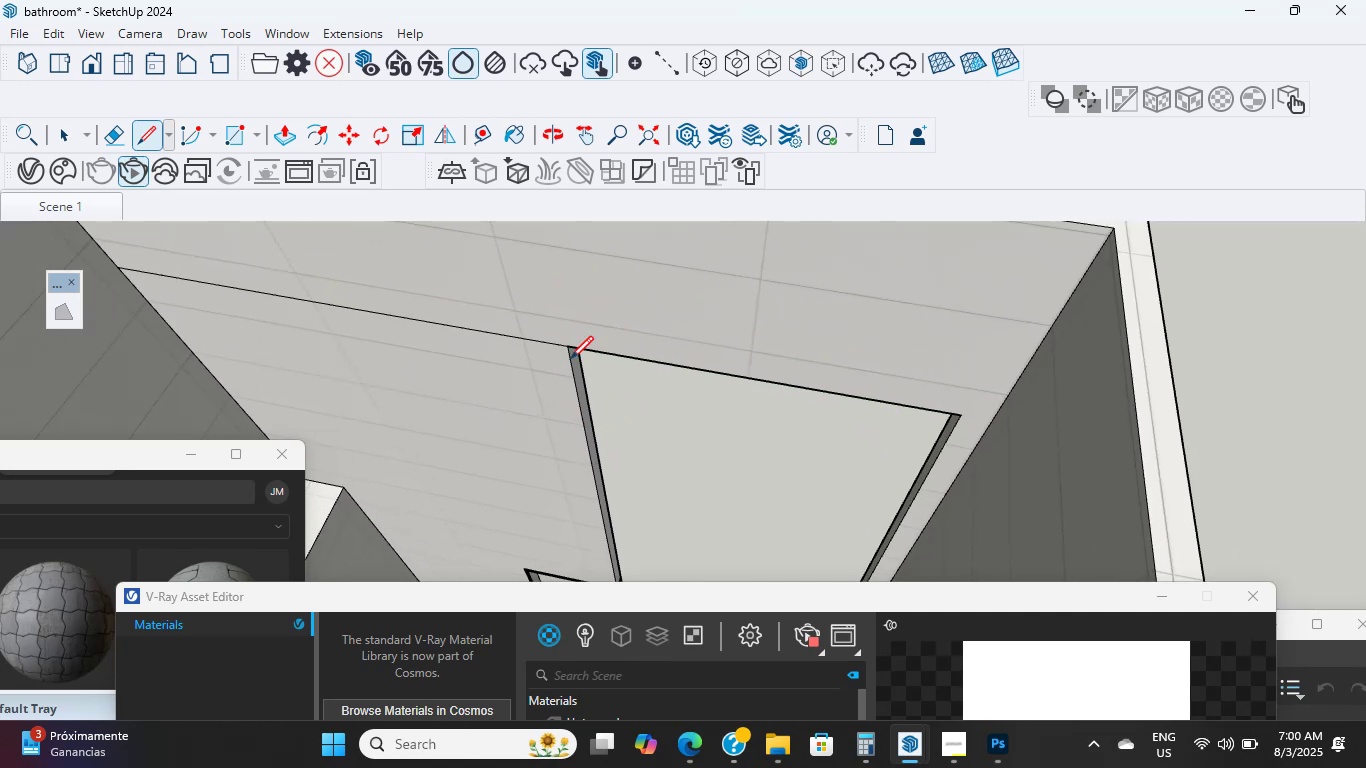 
key(Control+Z)
 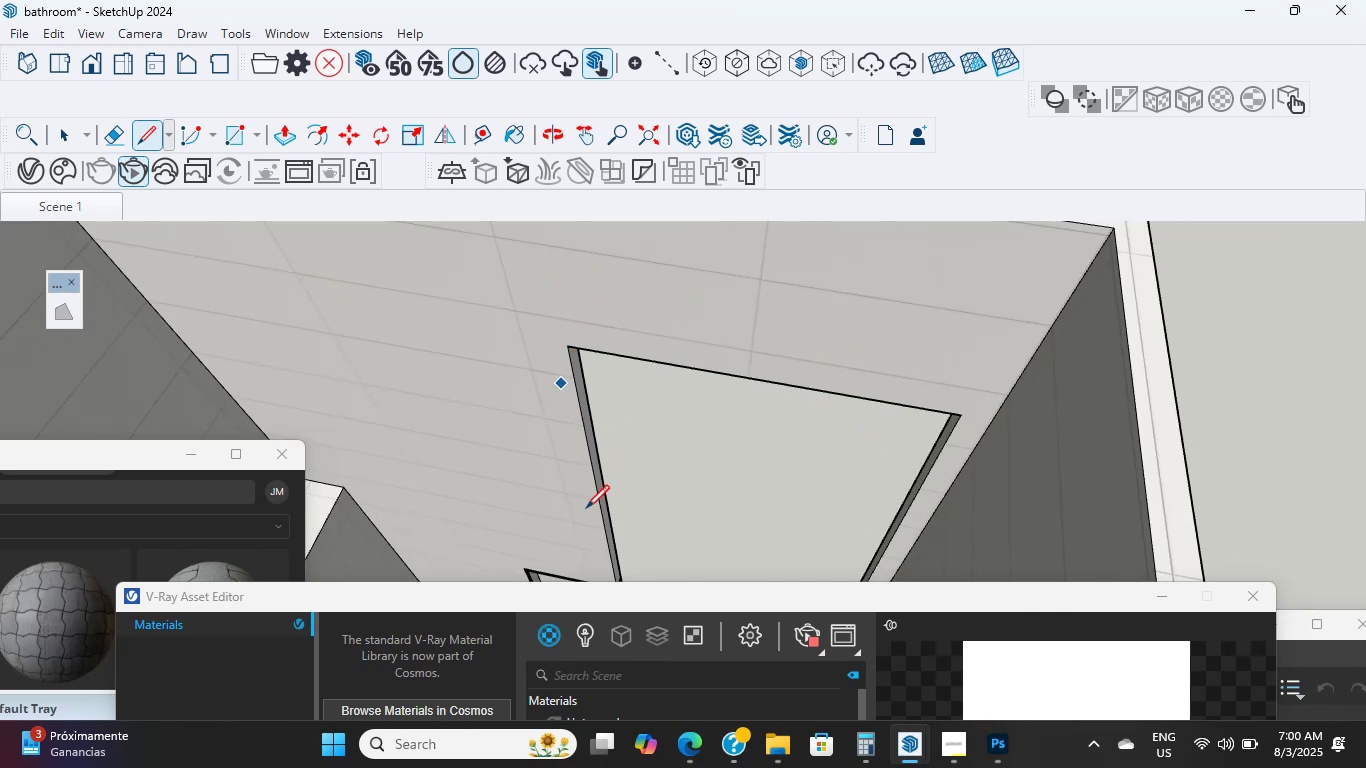 
scroll: coordinate [614, 407], scroll_direction: down, amount: 3.0
 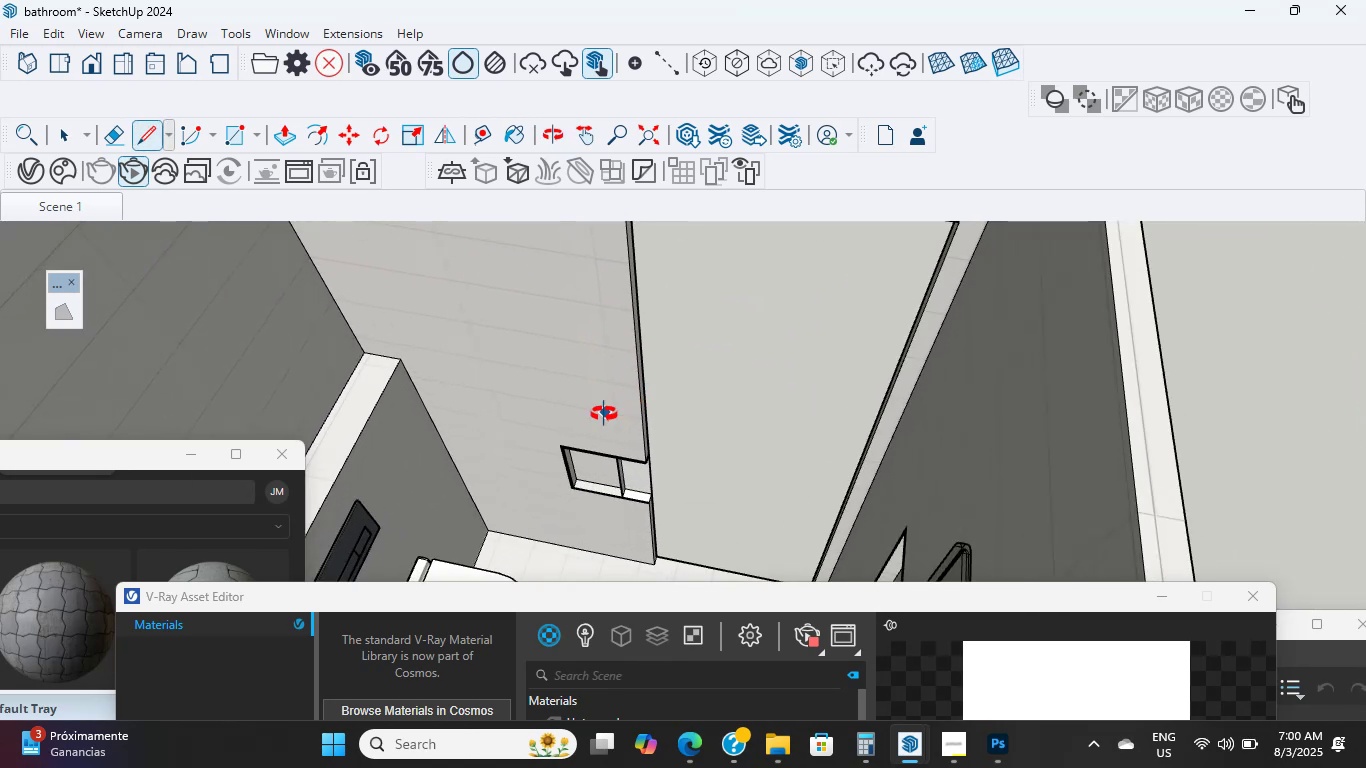 
hold_key(key=ShiftLeft, duration=0.39)
 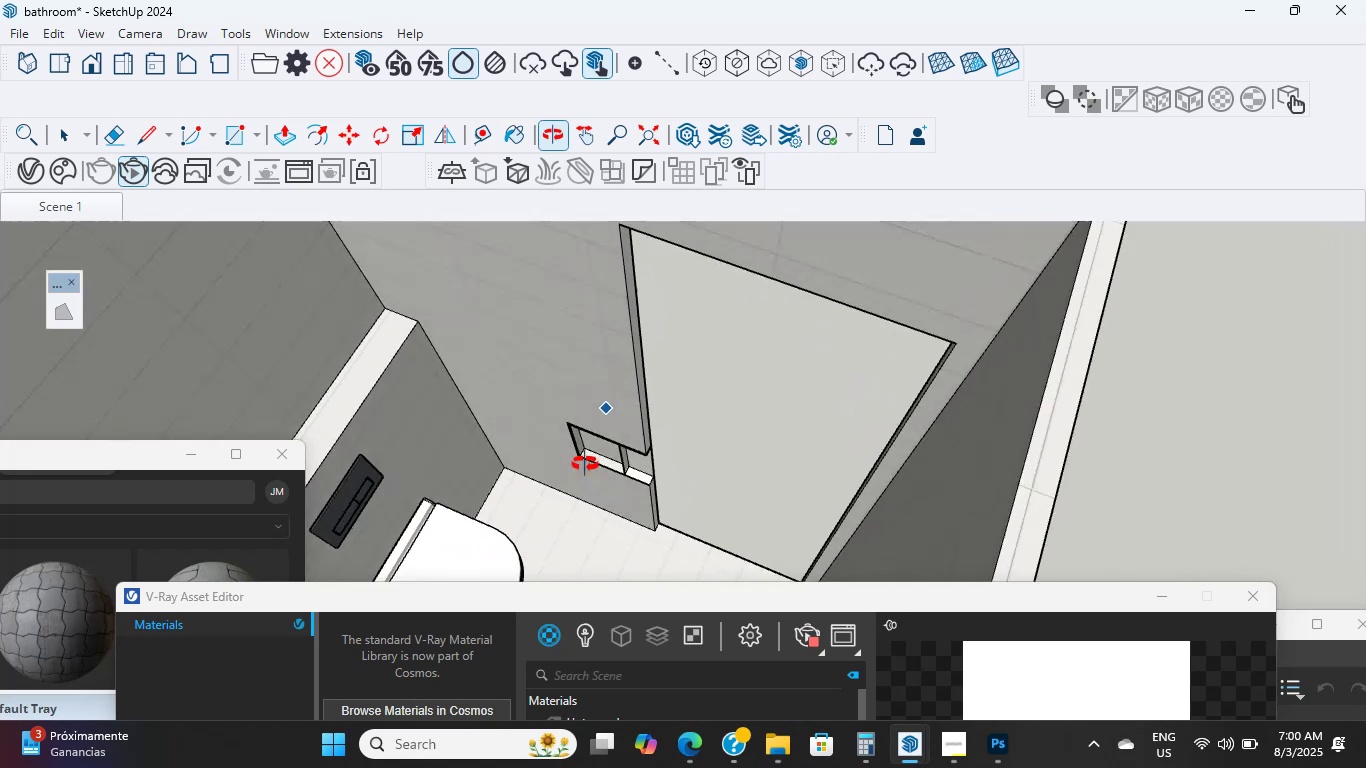 
scroll: coordinate [376, 419], scroll_direction: up, amount: 6.0
 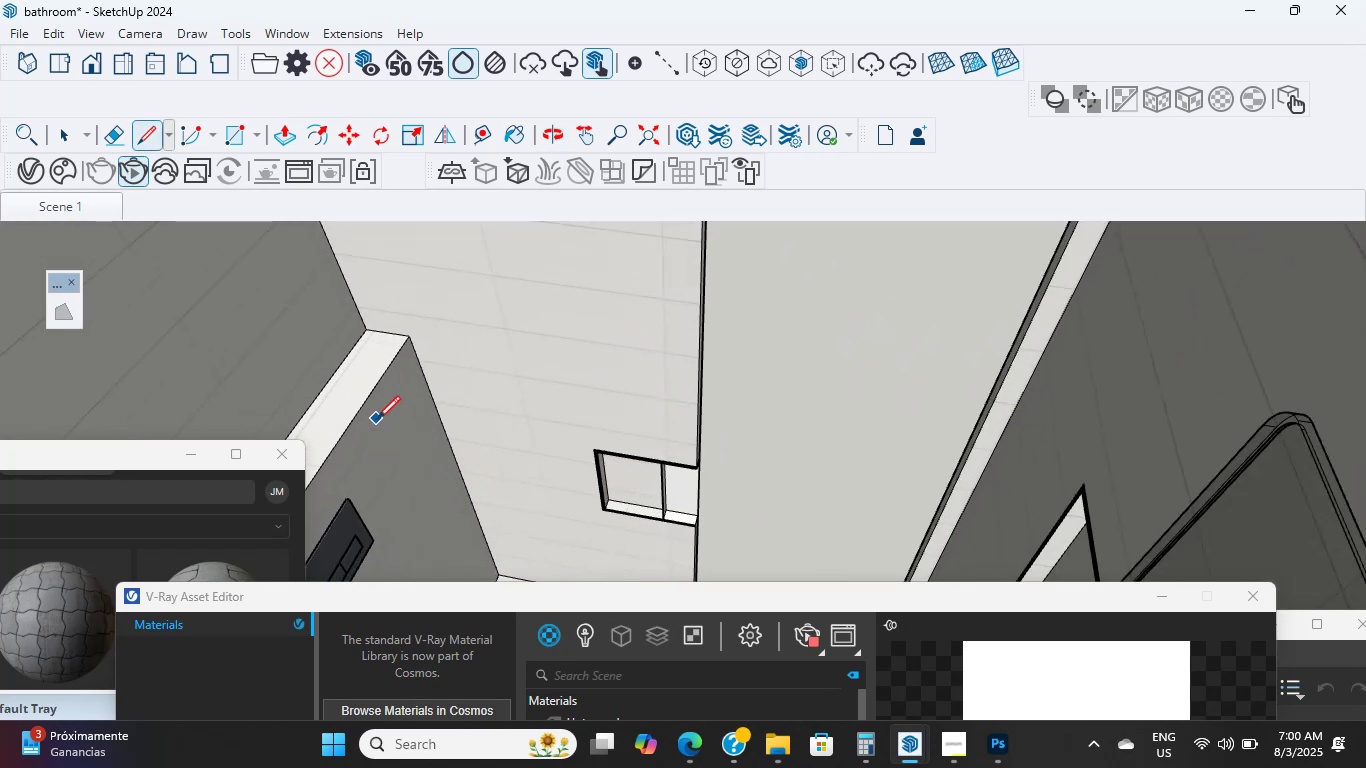 
hold_key(key=ShiftLeft, duration=0.38)
 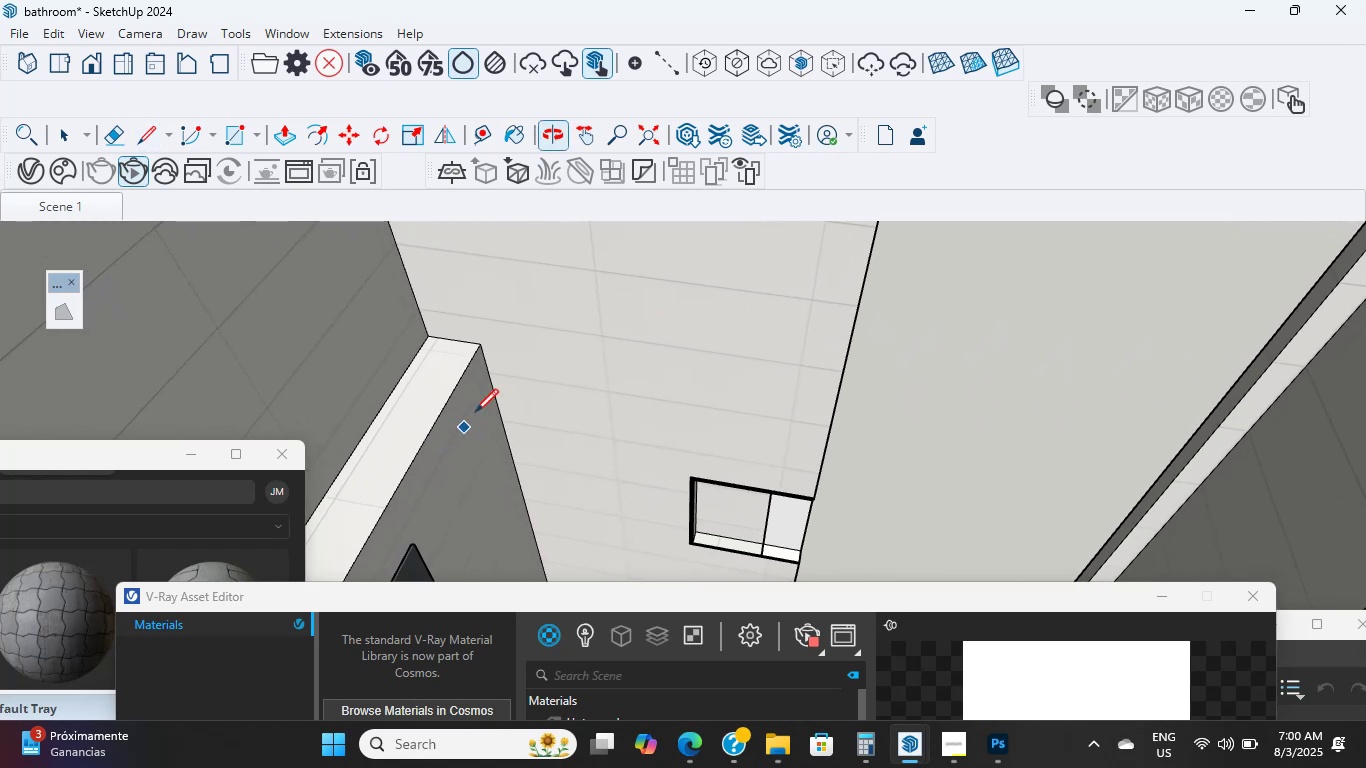 
scroll: coordinate [503, 383], scroll_direction: down, amount: 12.0
 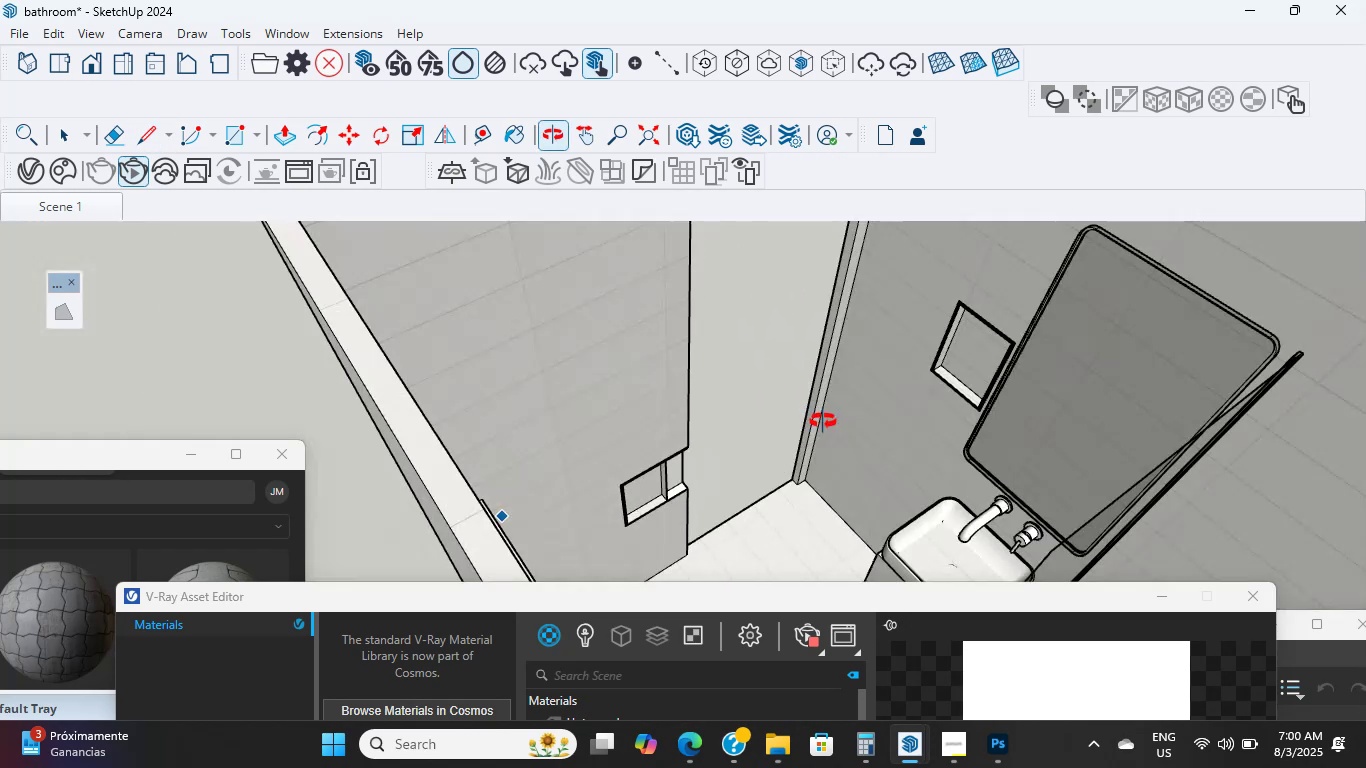 
hold_key(key=ShiftLeft, duration=0.3)
 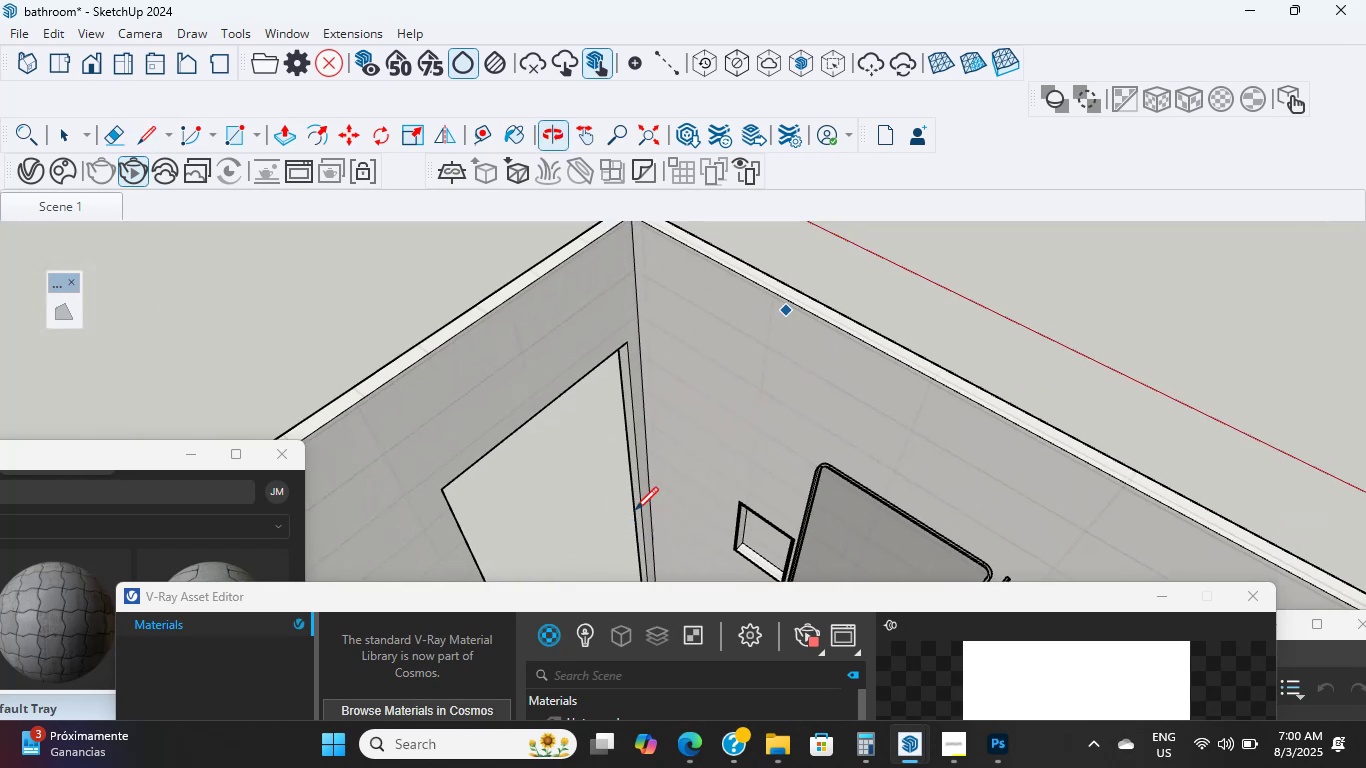 
scroll: coordinate [605, 371], scroll_direction: up, amount: 10.0
 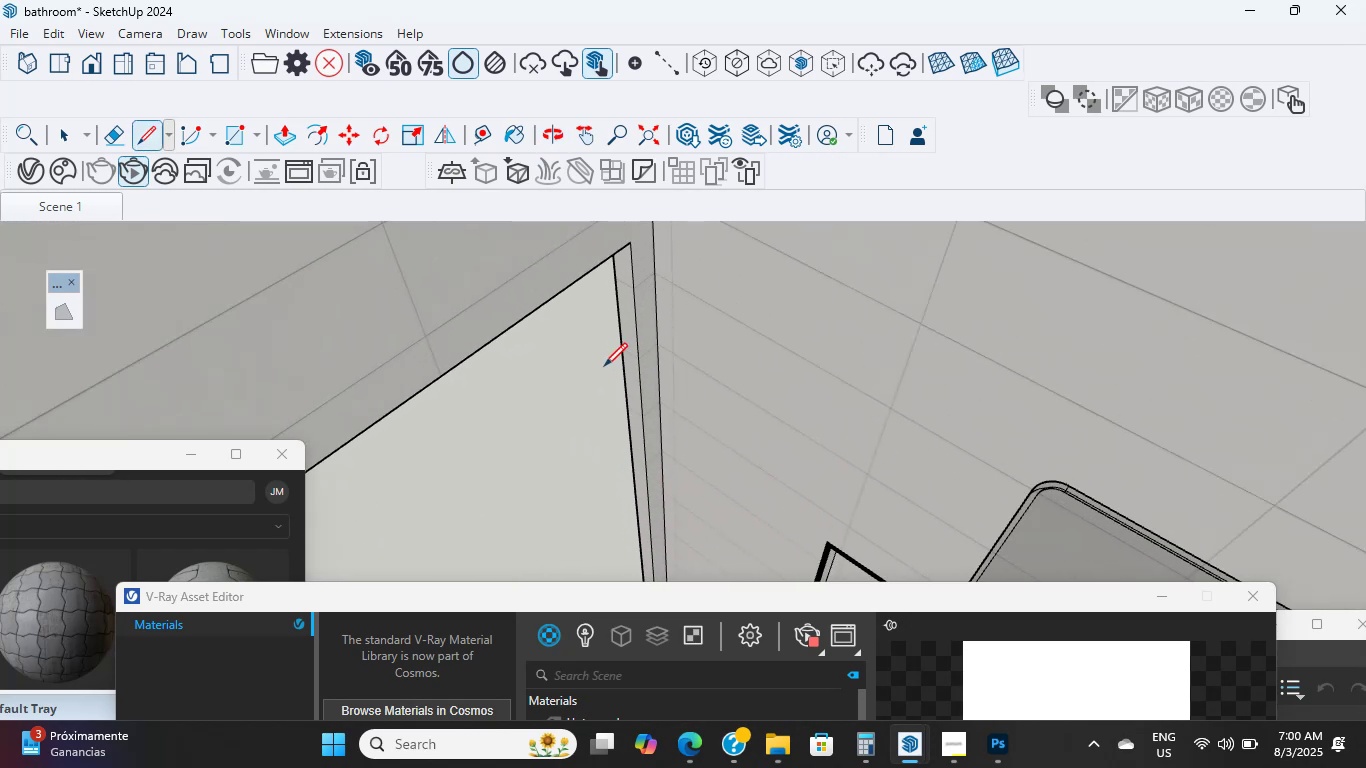 
key(L)
 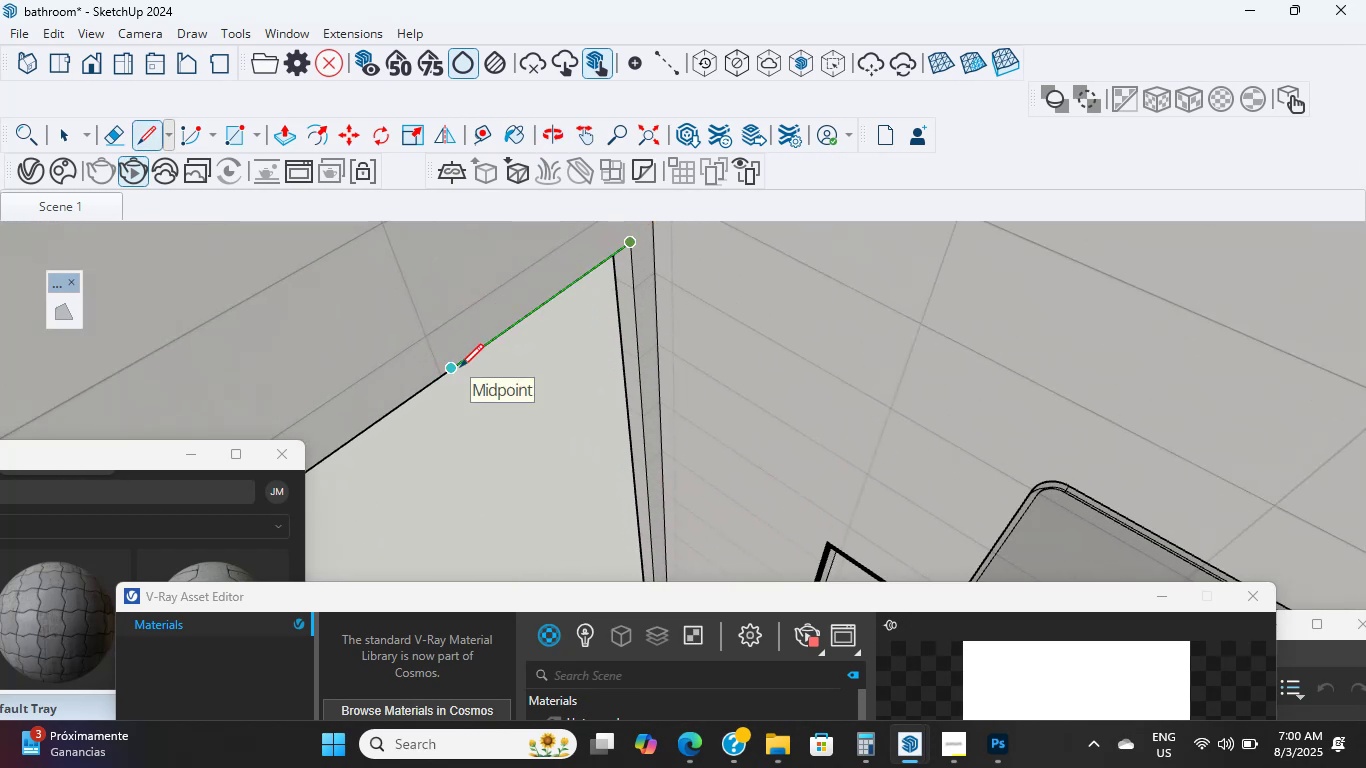 
key(Numpad7)
 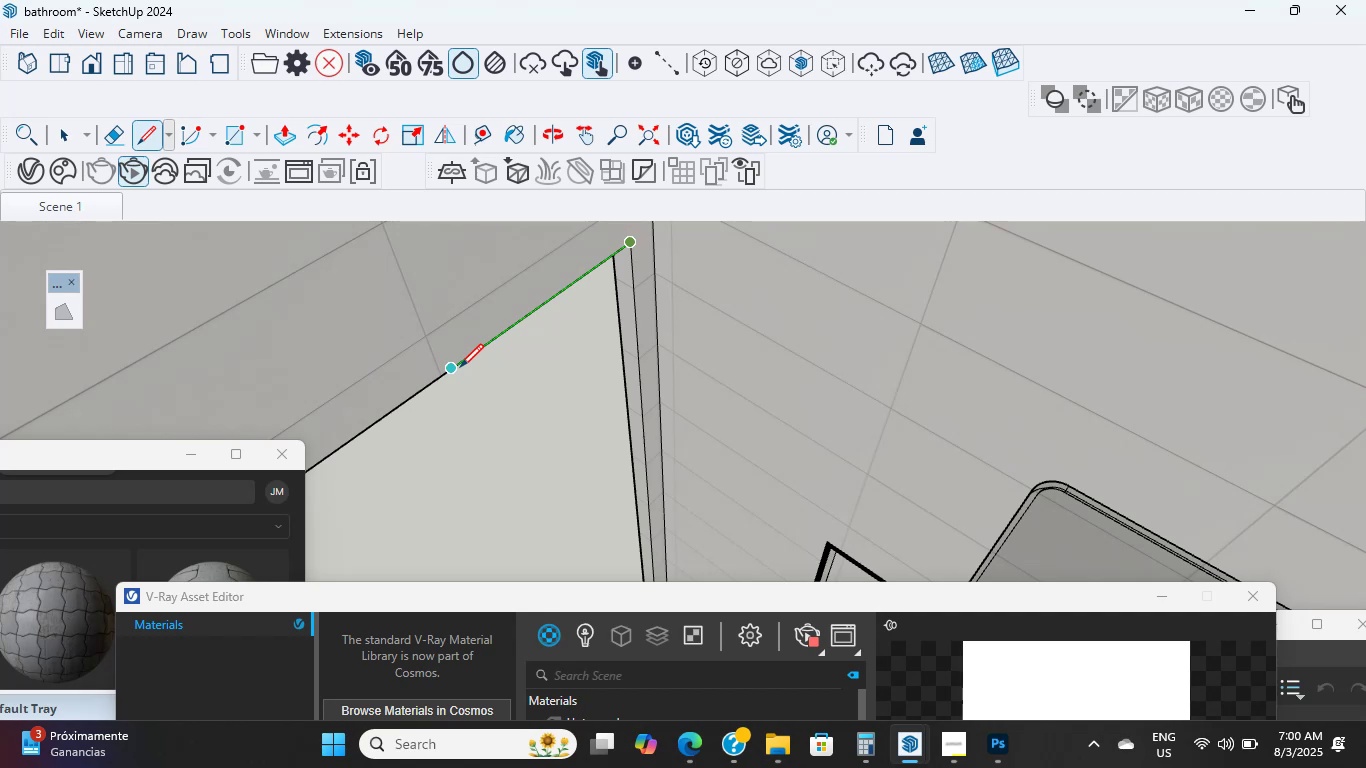 
key(Numpad0)
 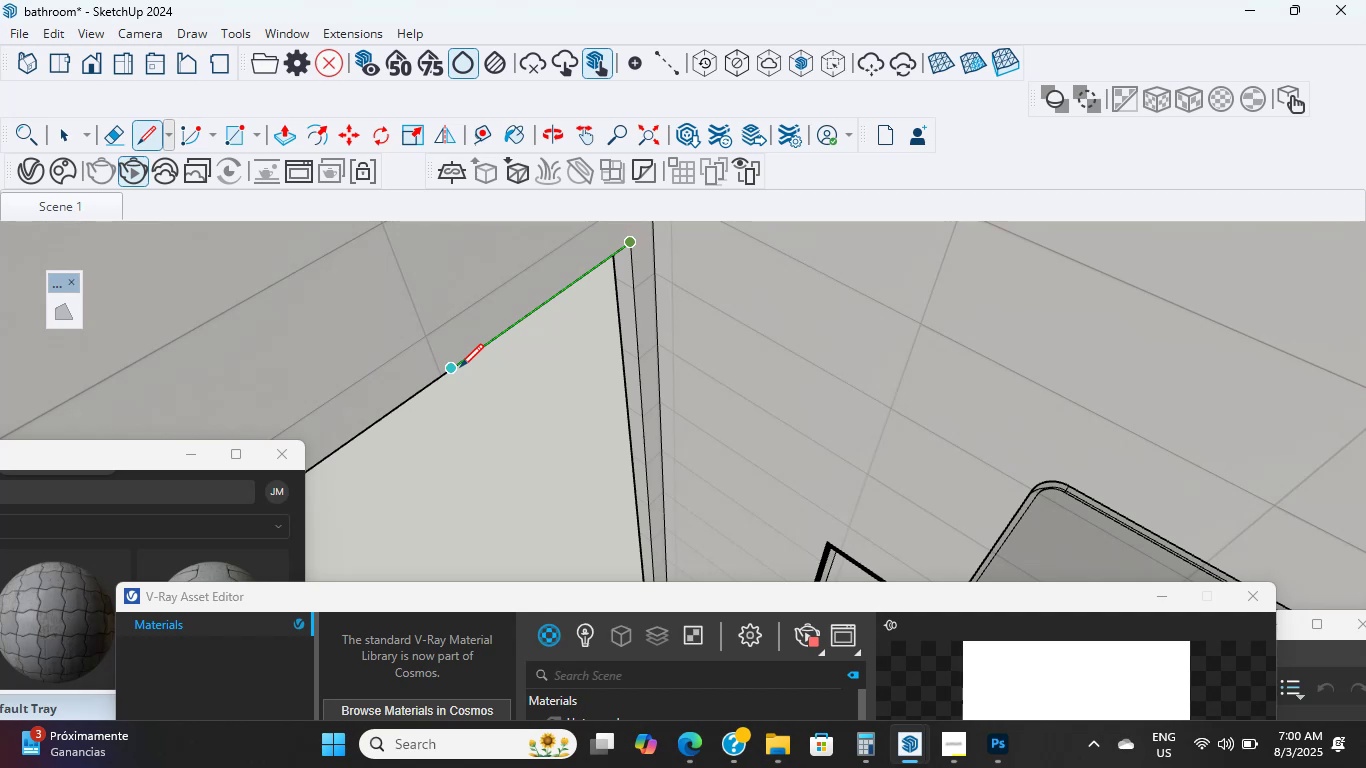 
key(Numpad0)
 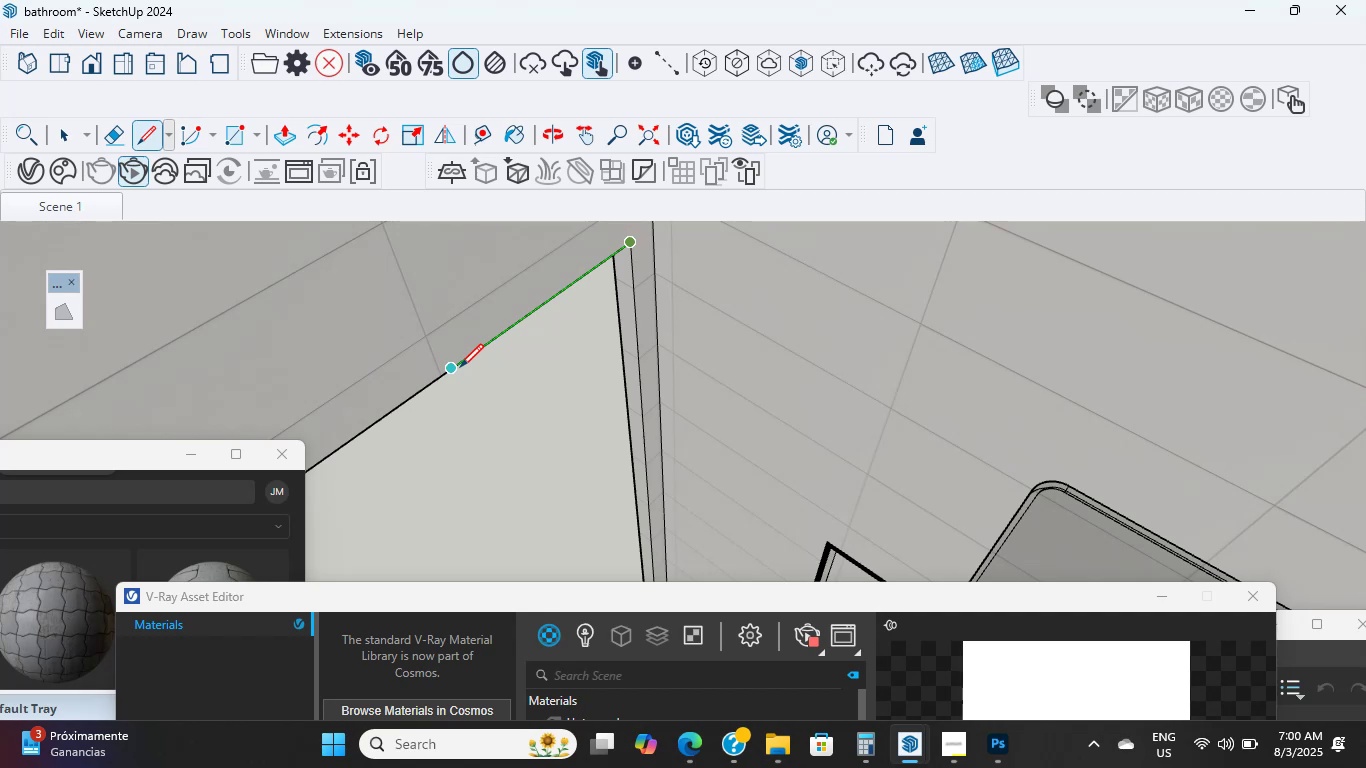 
key(NumpadEnter)
 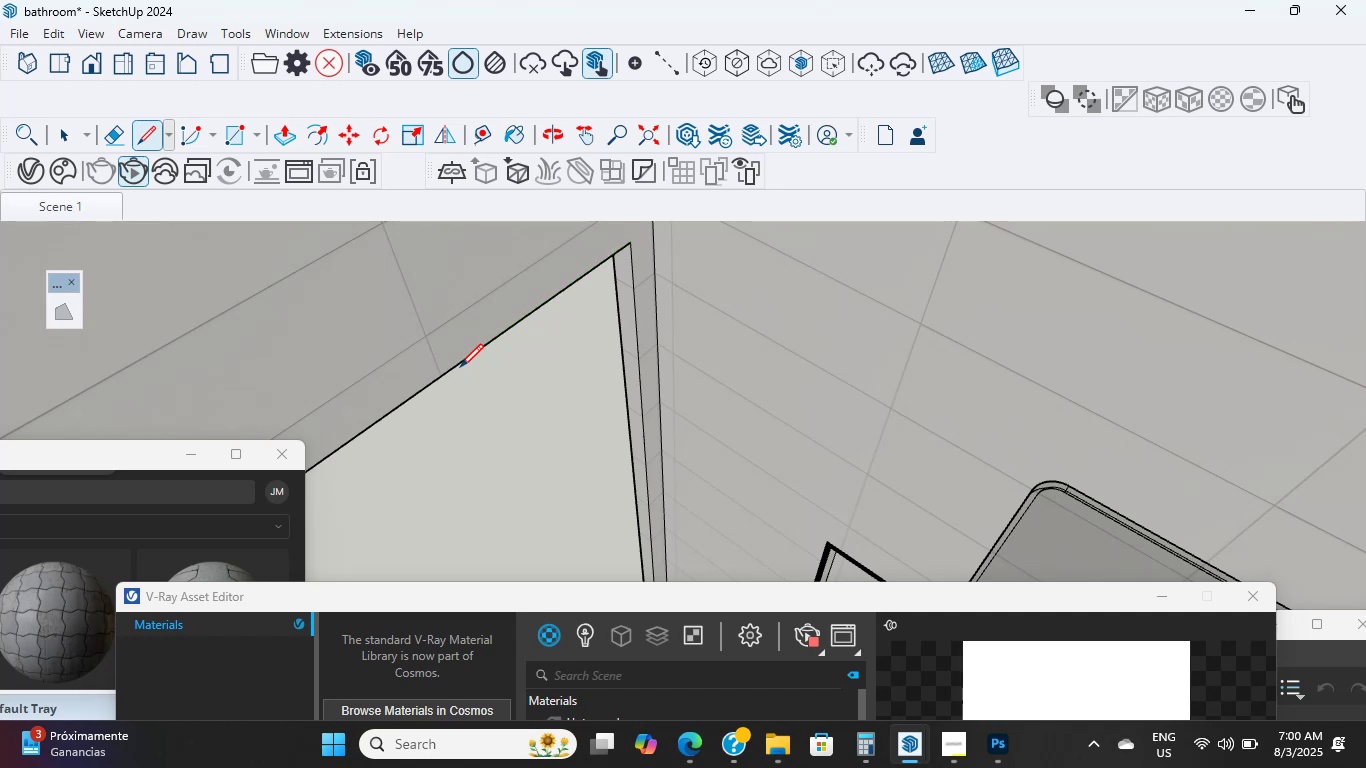 
scroll: coordinate [386, 463], scroll_direction: down, amount: 11.0
 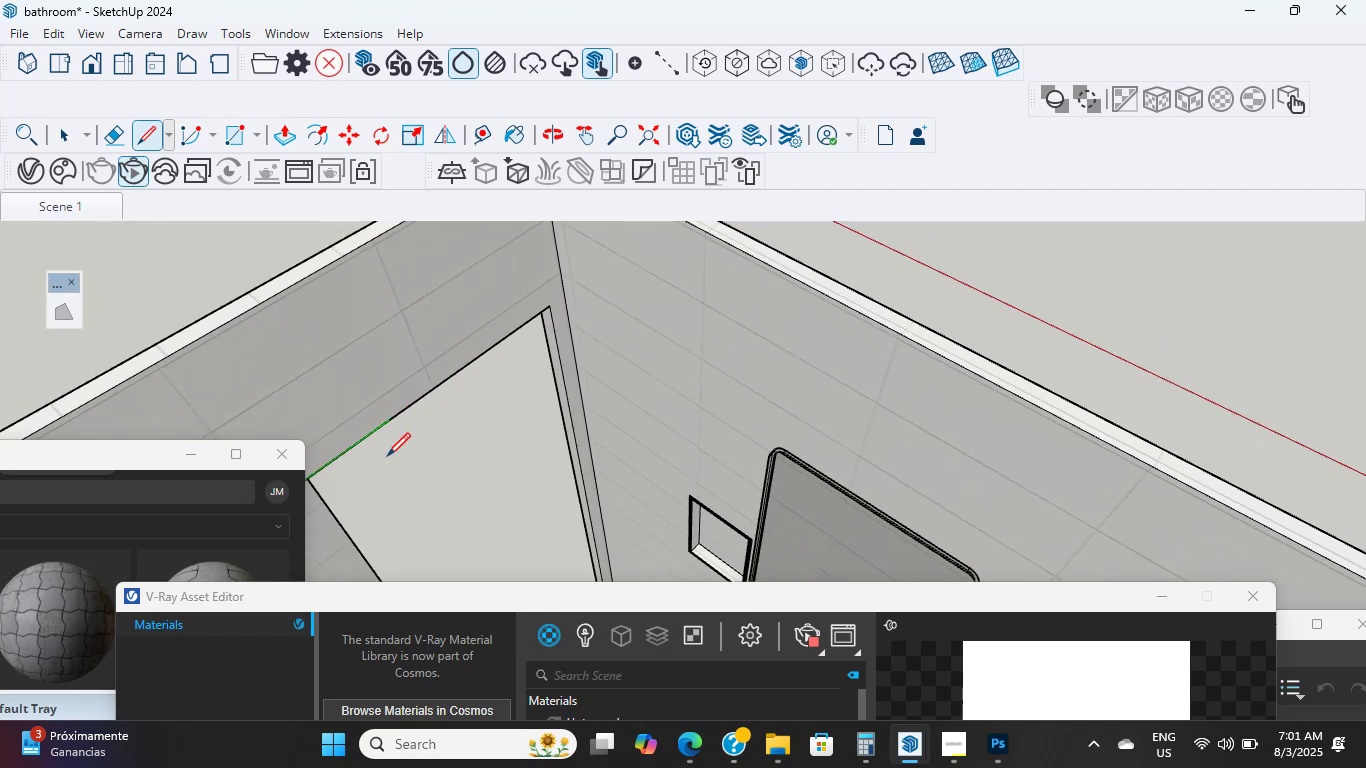 
hold_key(key=ShiftLeft, duration=0.45)
 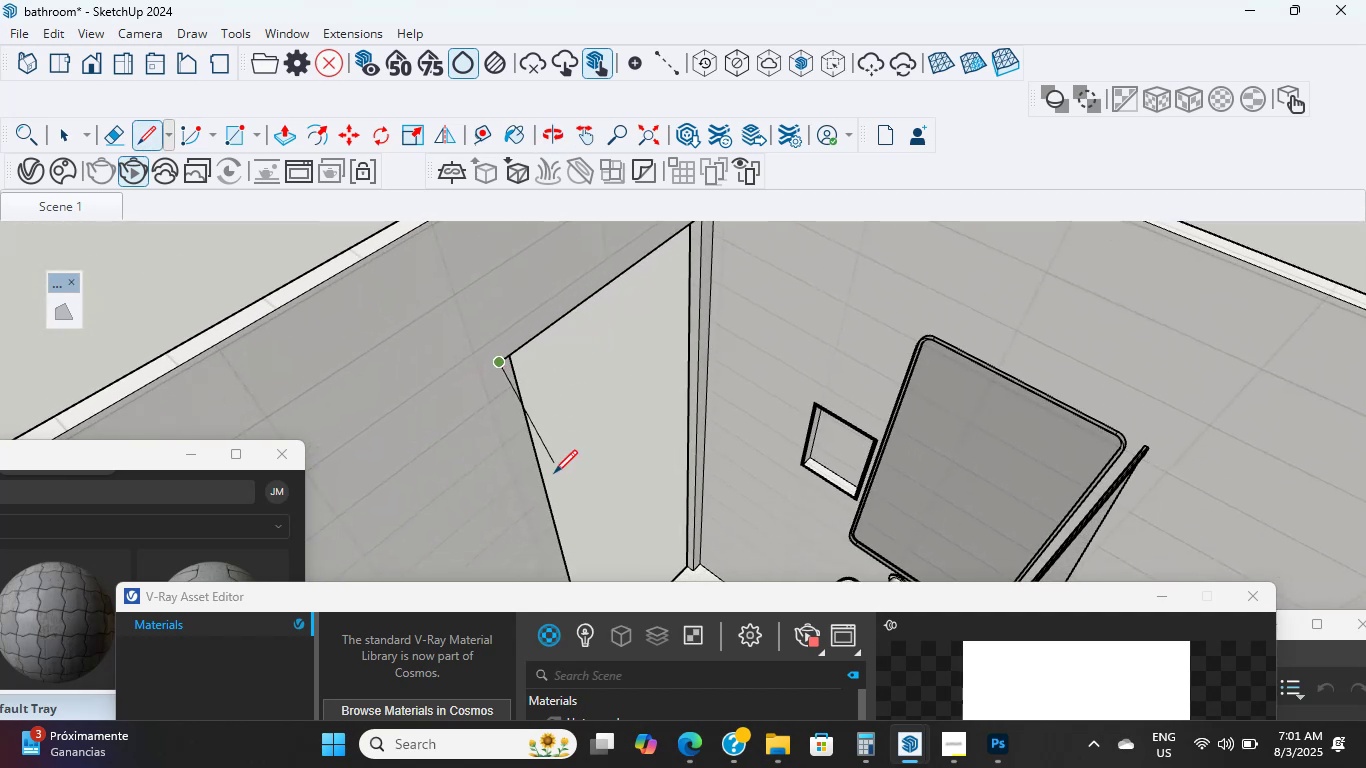 
hold_key(key=ShiftLeft, duration=0.31)
scroll: coordinate [435, 410], scroll_direction: down, amount: 1.0
 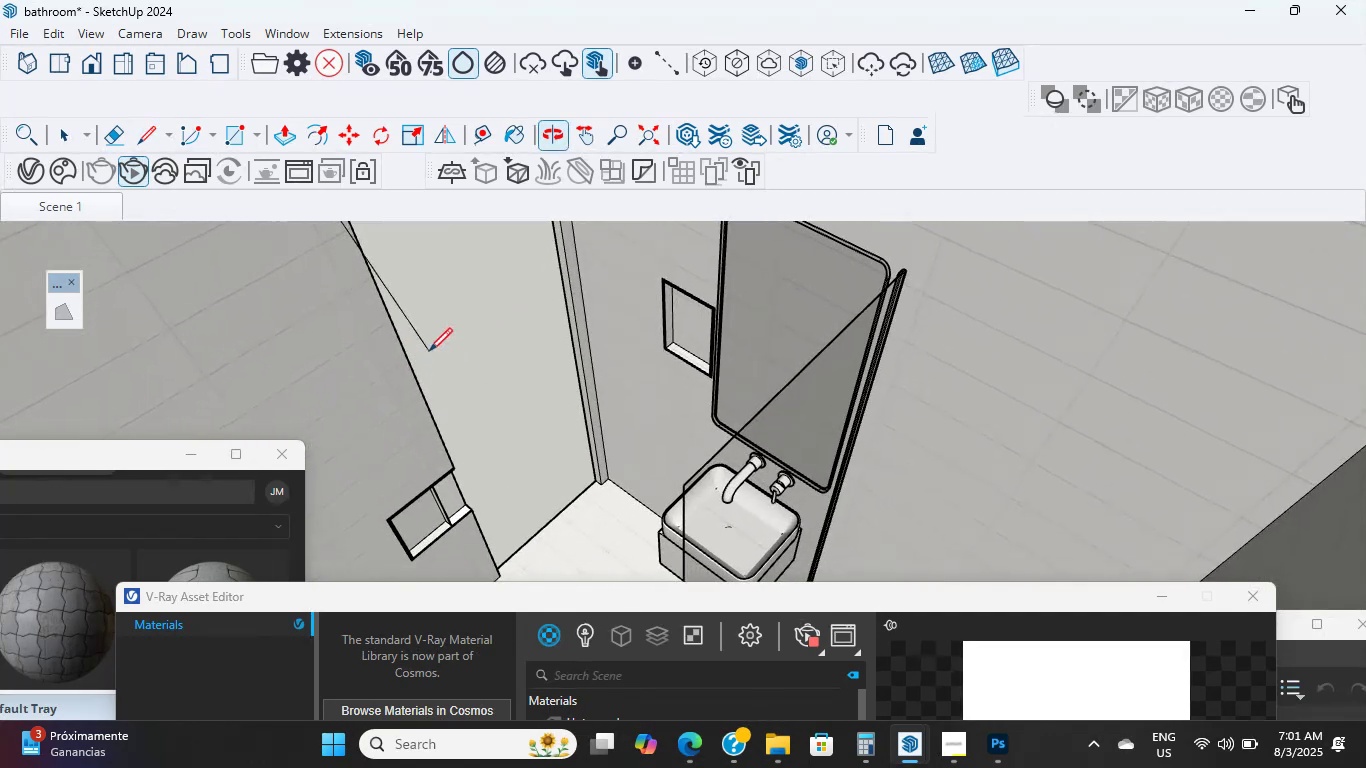 
scroll: coordinate [432, 526], scroll_direction: up, amount: 3.0
 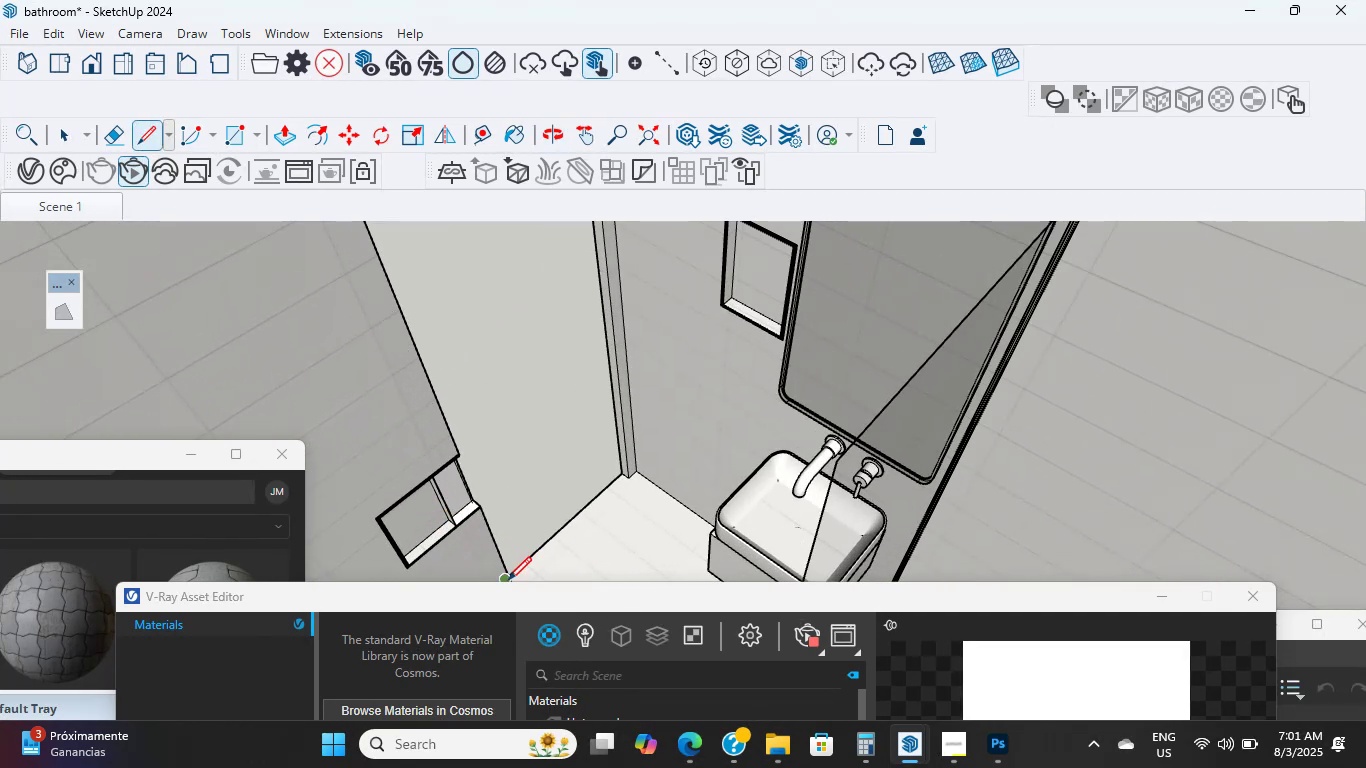 
hold_key(key=ShiftLeft, duration=0.82)
scroll: coordinate [489, 559], scroll_direction: down, amount: 1.0
 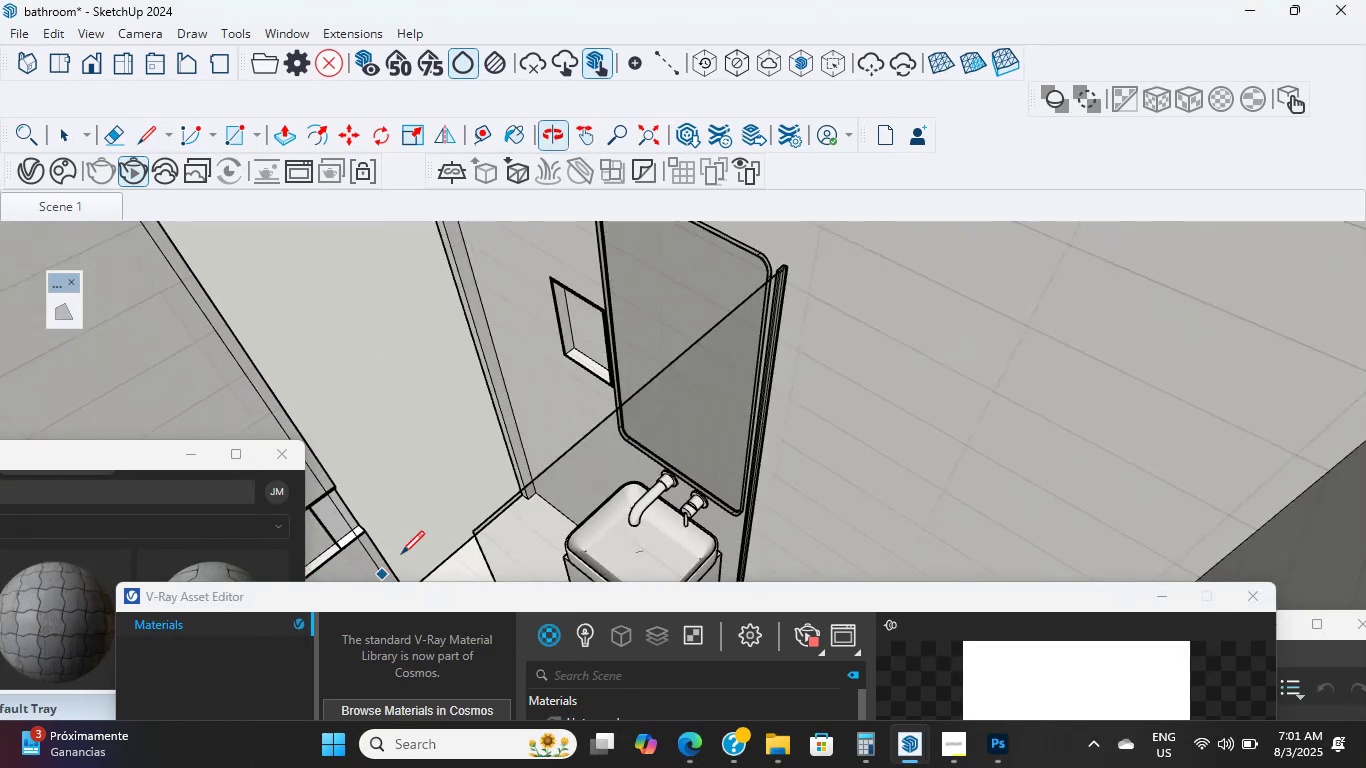 
hold_key(key=ShiftLeft, duration=0.47)
 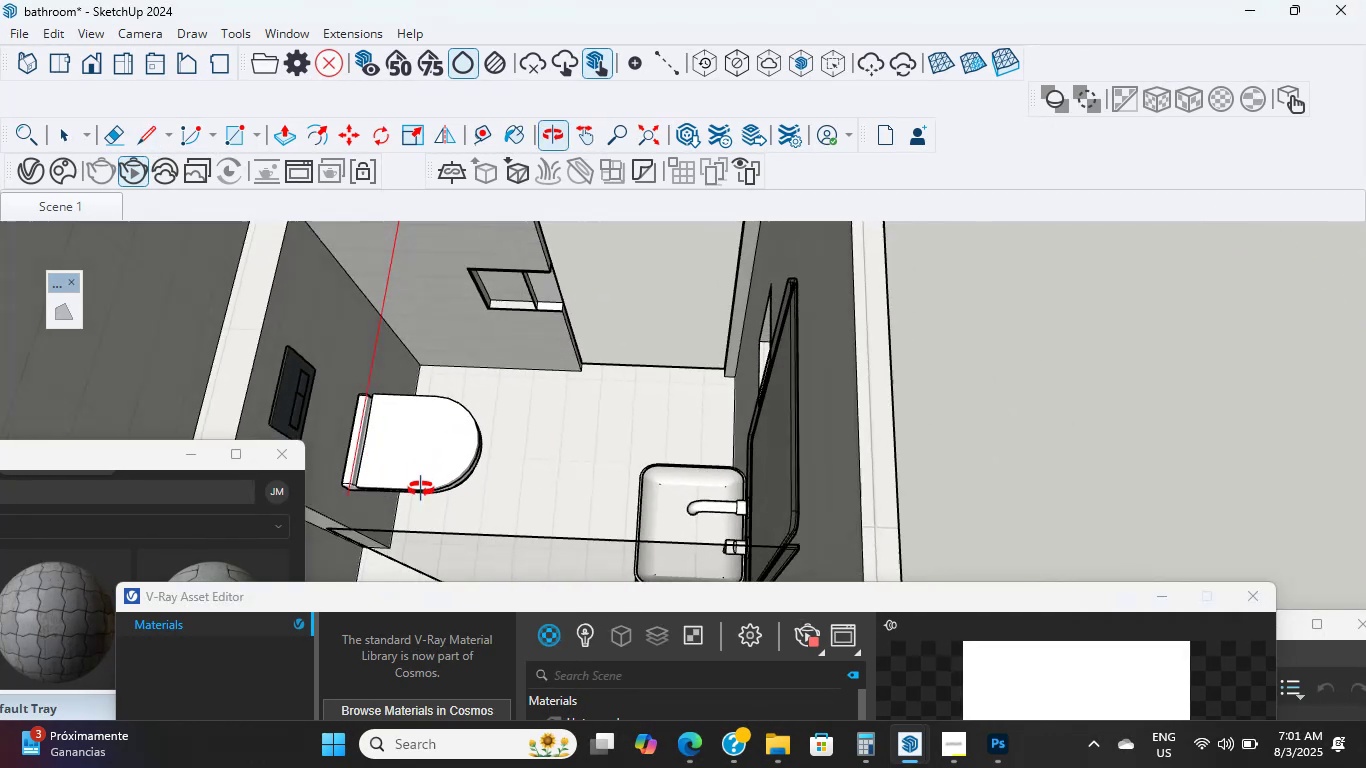 
scroll: coordinate [554, 409], scroll_direction: up, amount: 4.0
 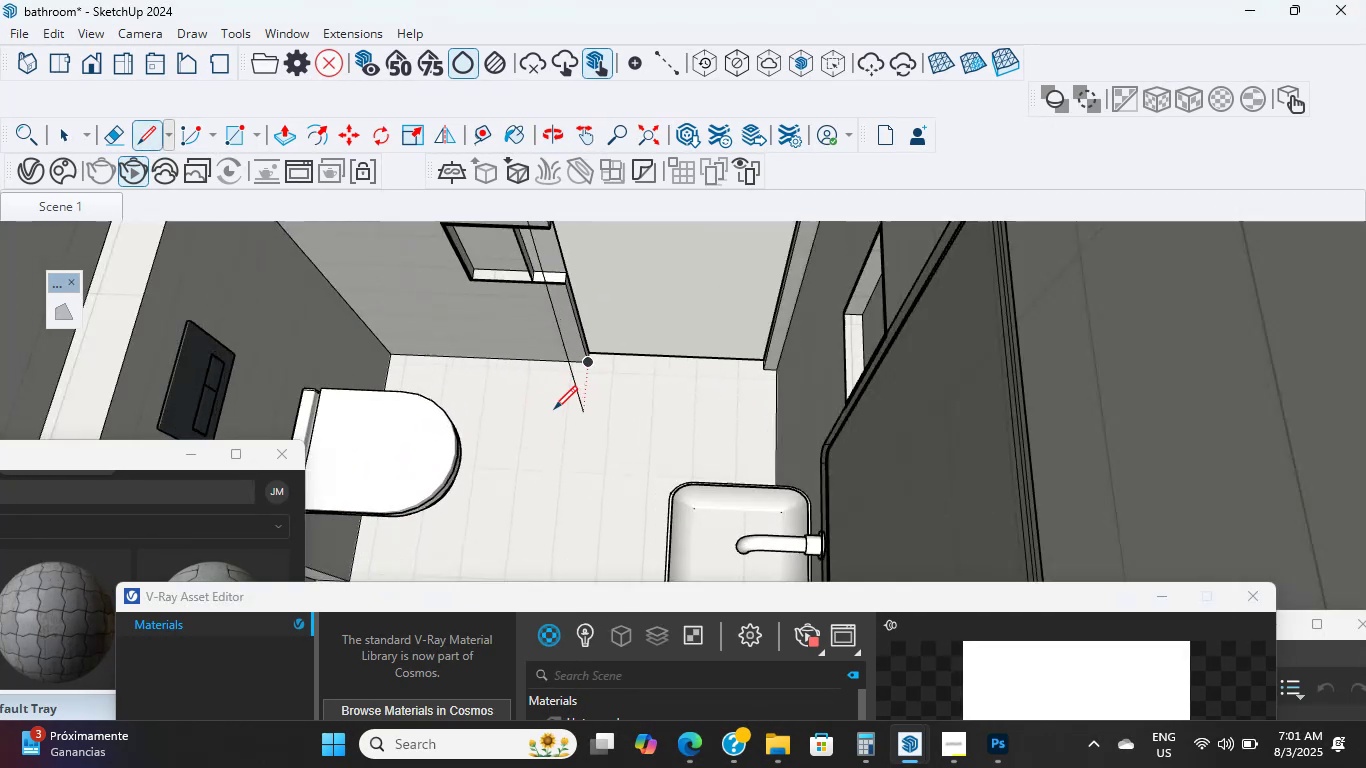 
hold_key(key=ShiftLeft, duration=0.47)
 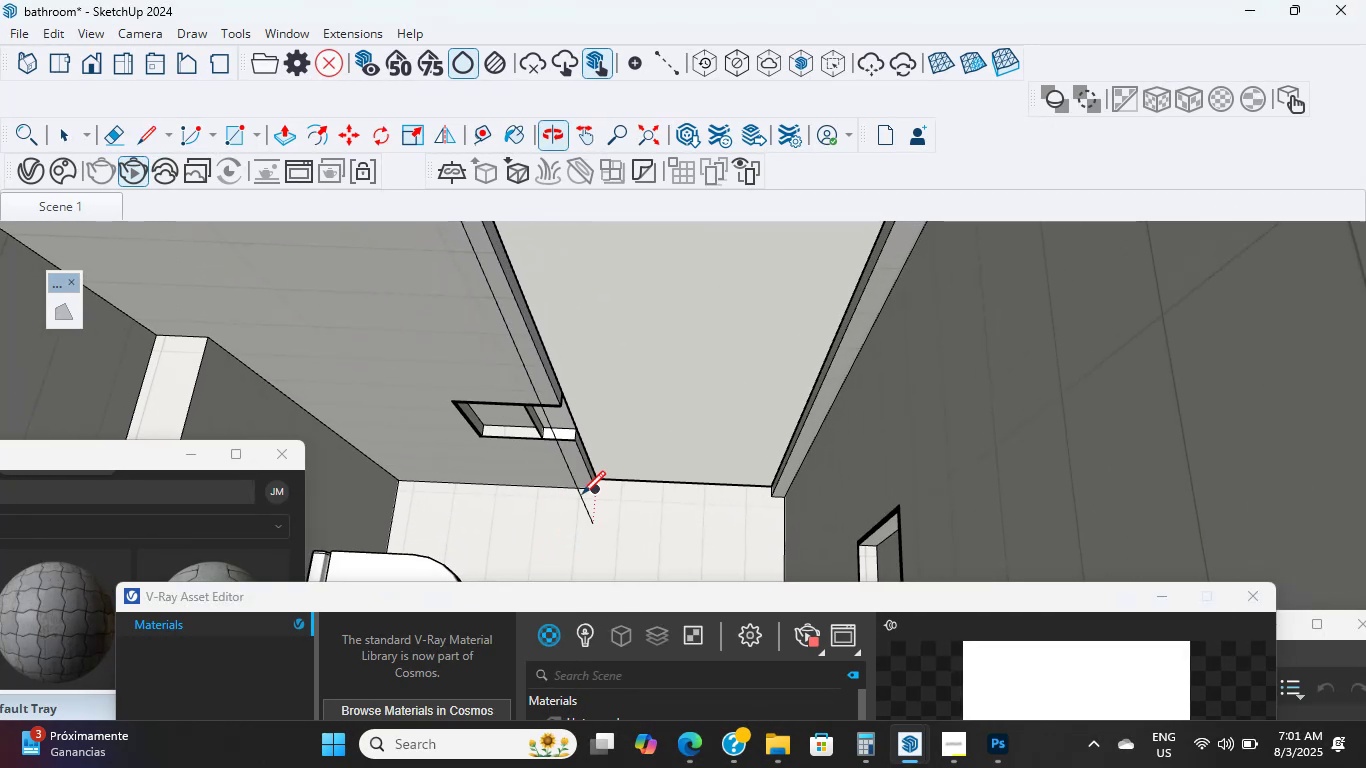 
scroll: coordinate [577, 502], scroll_direction: up, amount: 16.0
 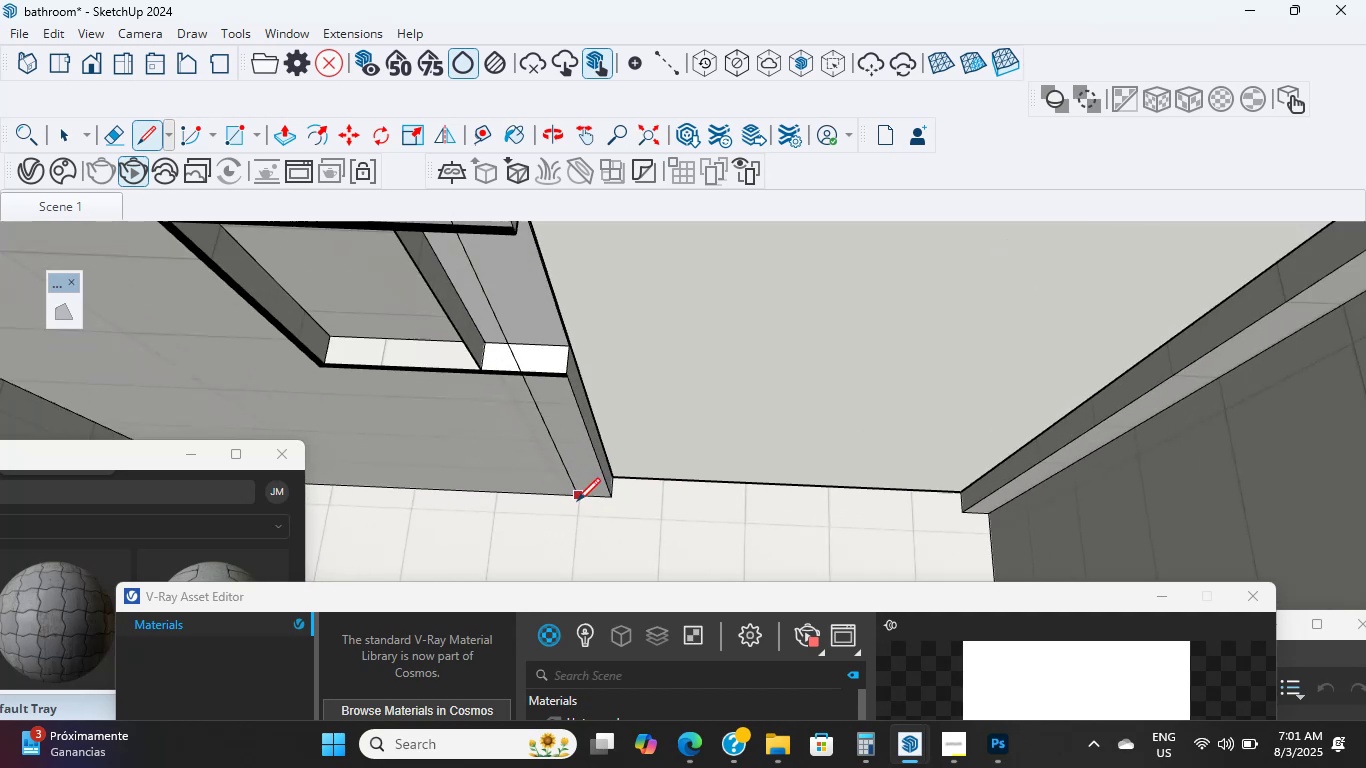 
hold_key(key=ShiftLeft, duration=1.32)
 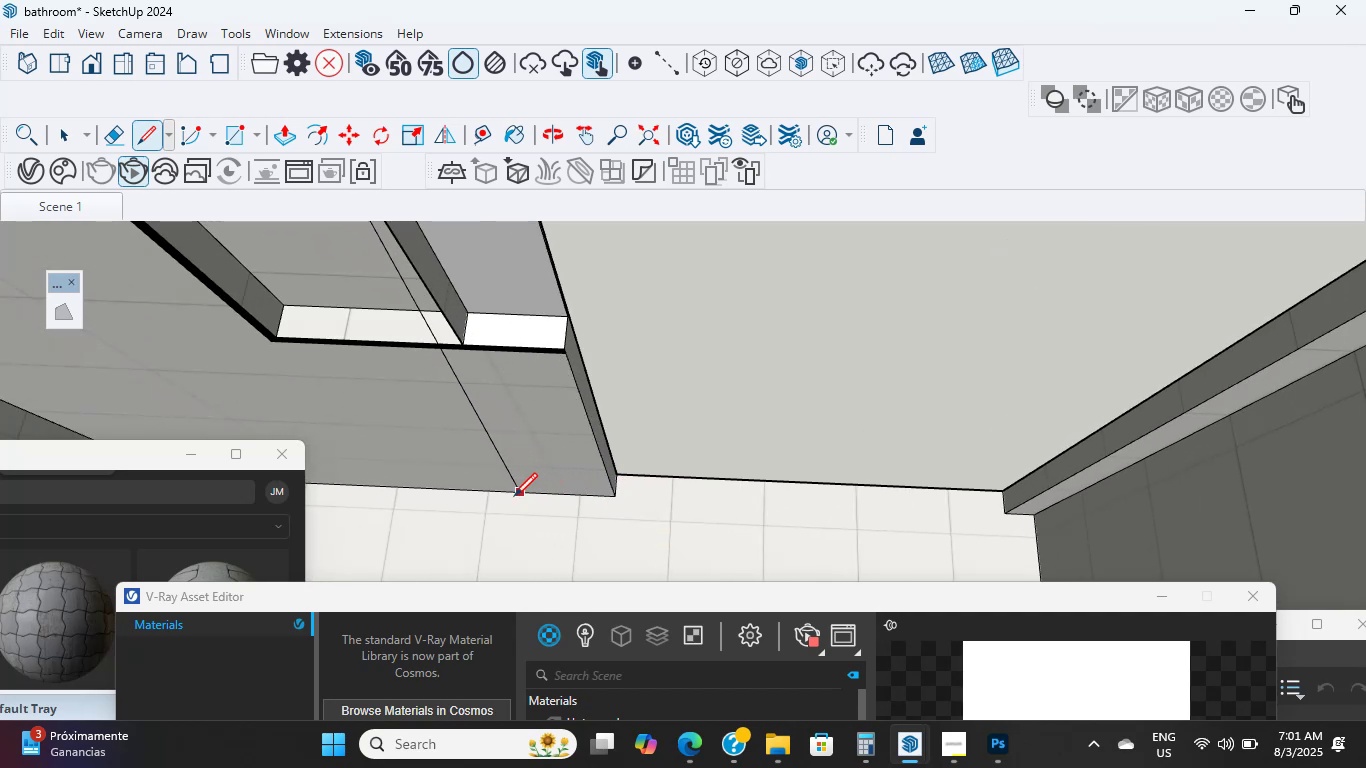 
scroll: coordinate [480, 478], scroll_direction: down, amount: 9.0
 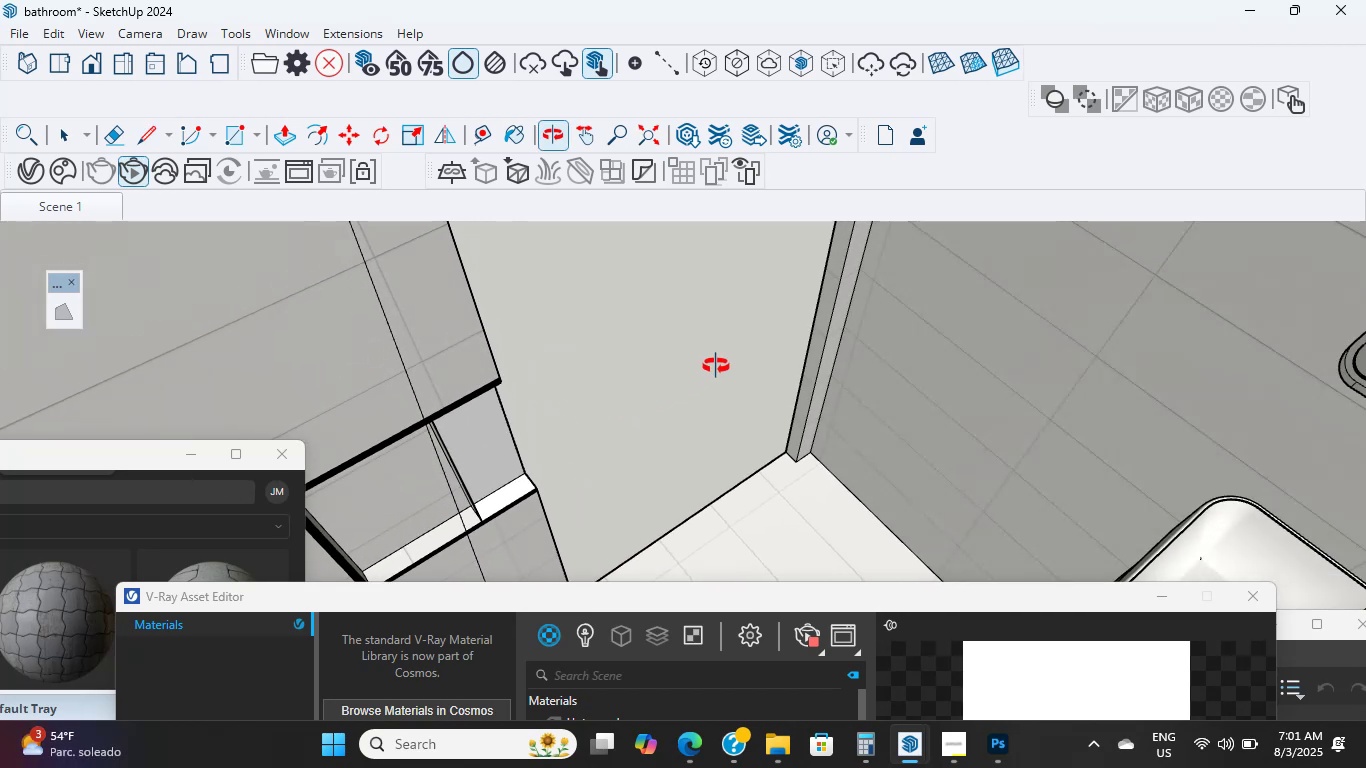 
hold_key(key=ShiftLeft, duration=2.54)
scroll: coordinate [422, 488], scroll_direction: down, amount: 13.0
 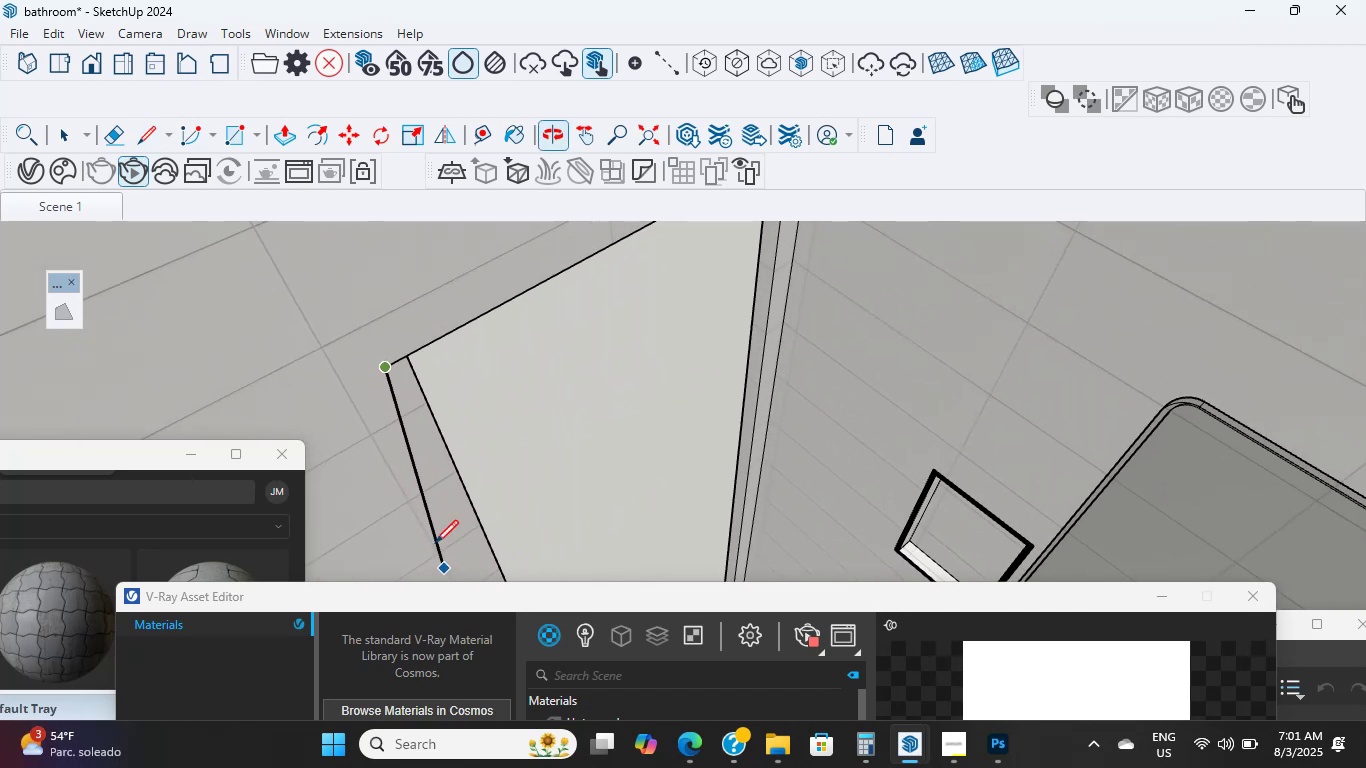 
scroll: coordinate [428, 486], scroll_direction: up, amount: 1.0
 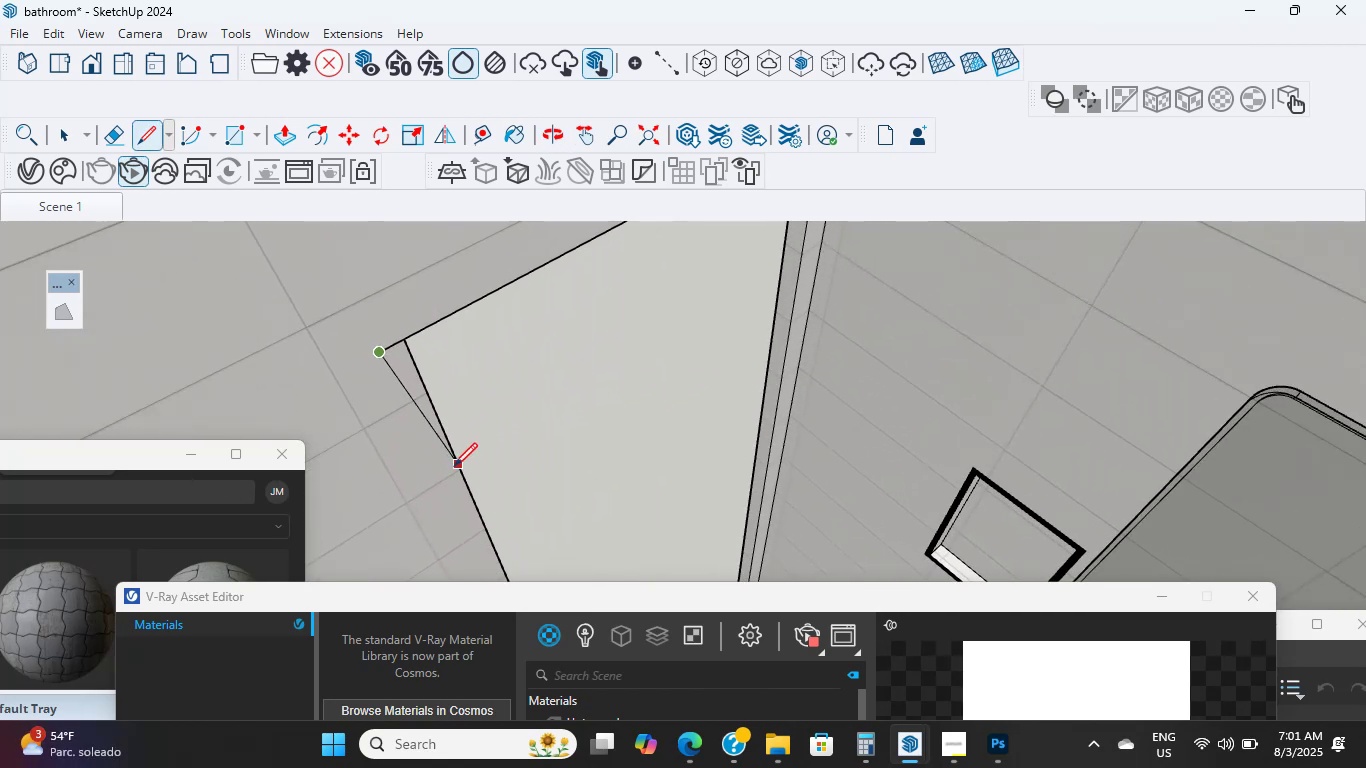 
hold_key(key=ShiftLeft, duration=1.18)
 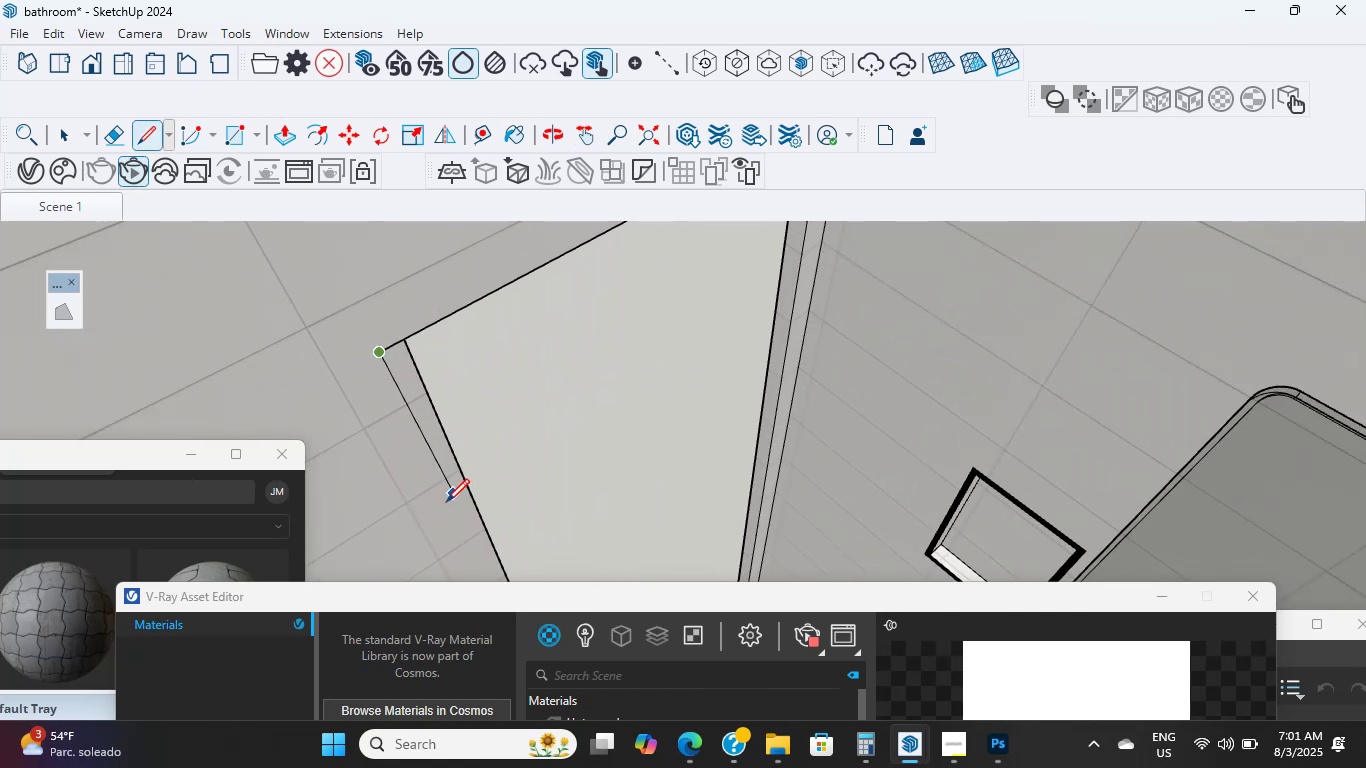 
scroll: coordinate [438, 512], scroll_direction: down, amount: 3.0
 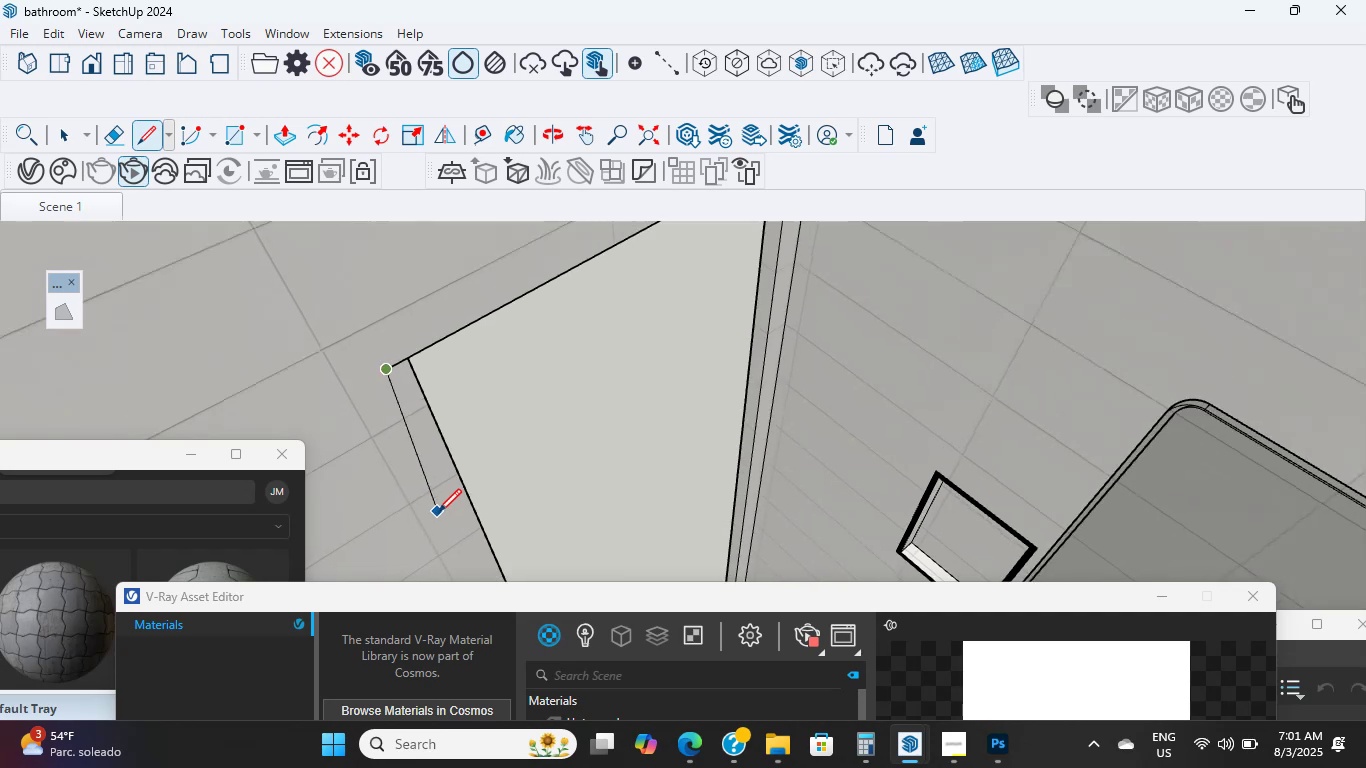 
hold_key(key=ShiftLeft, duration=0.61)
 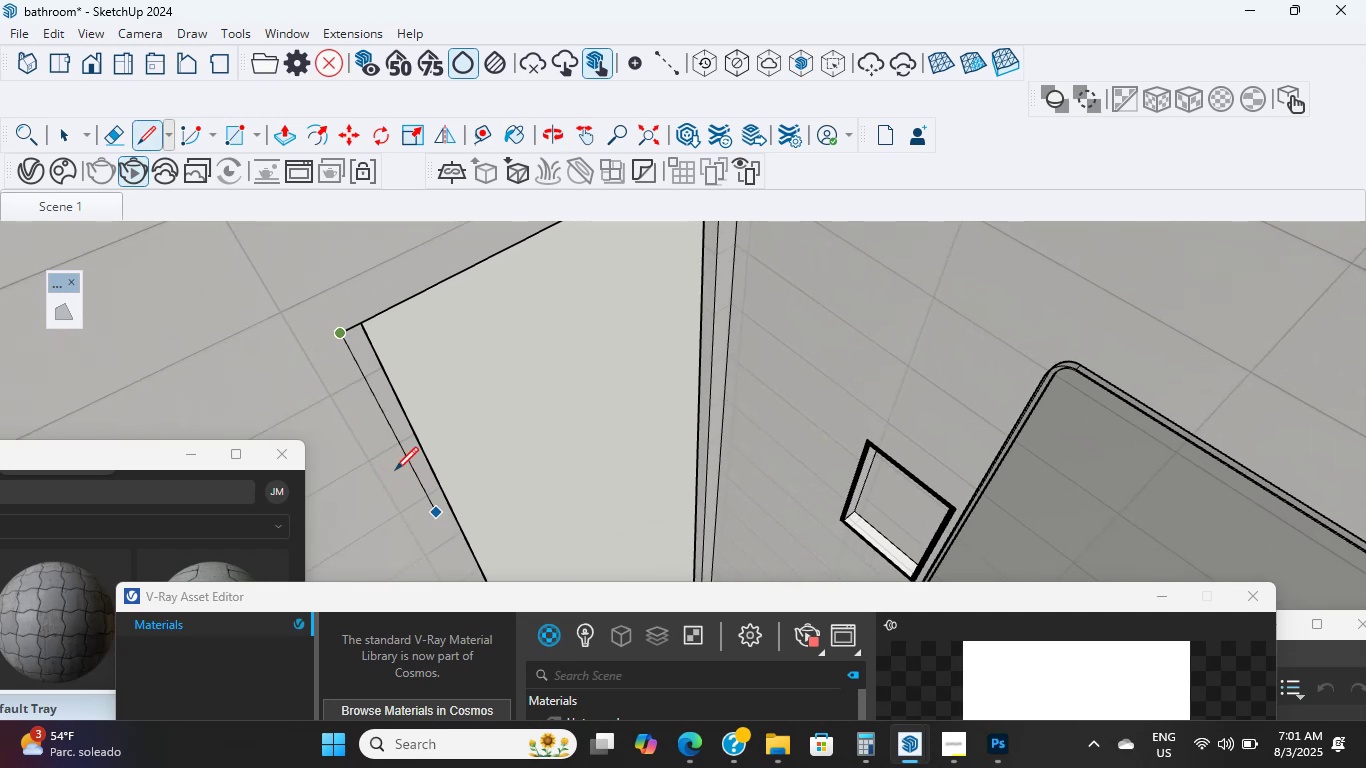 
key(Shift+Escape)
 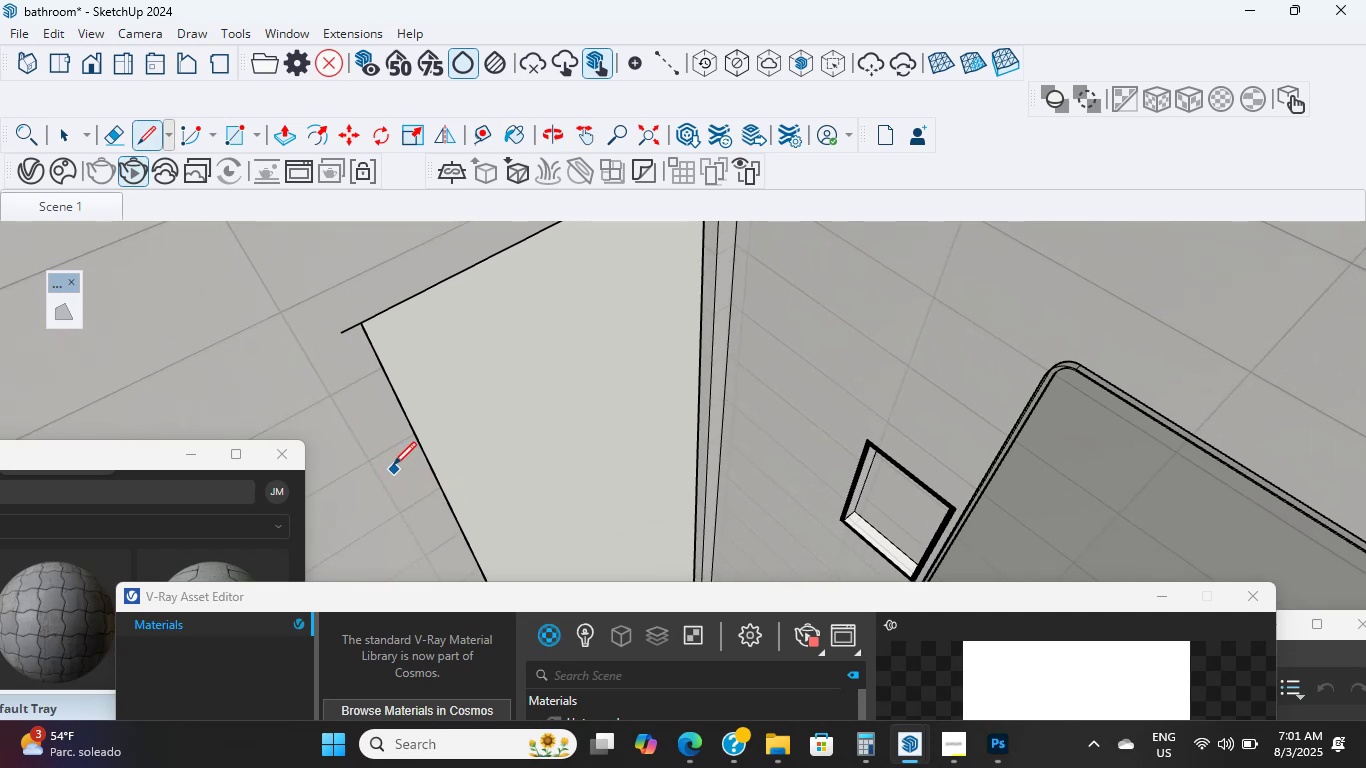 
scroll: coordinate [378, 452], scroll_direction: down, amount: 4.0
 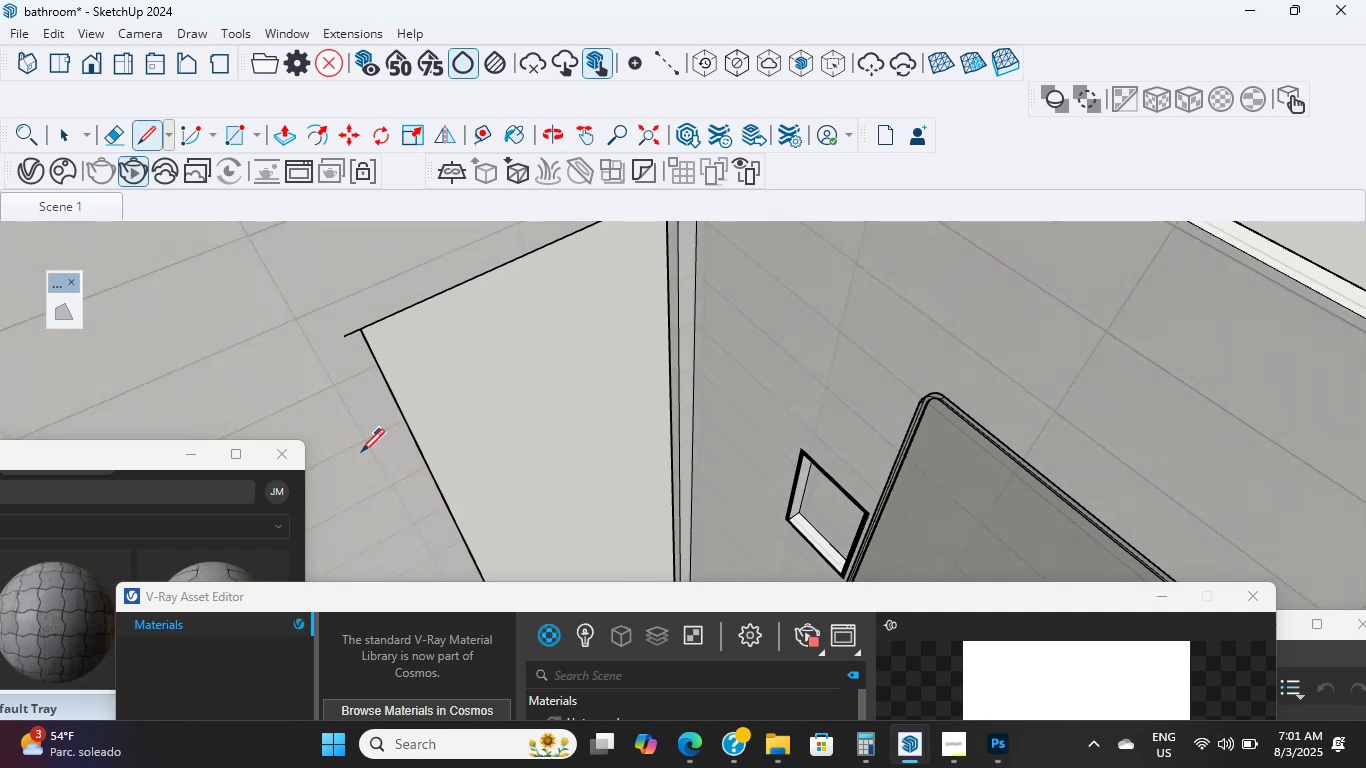 
key(L)
 